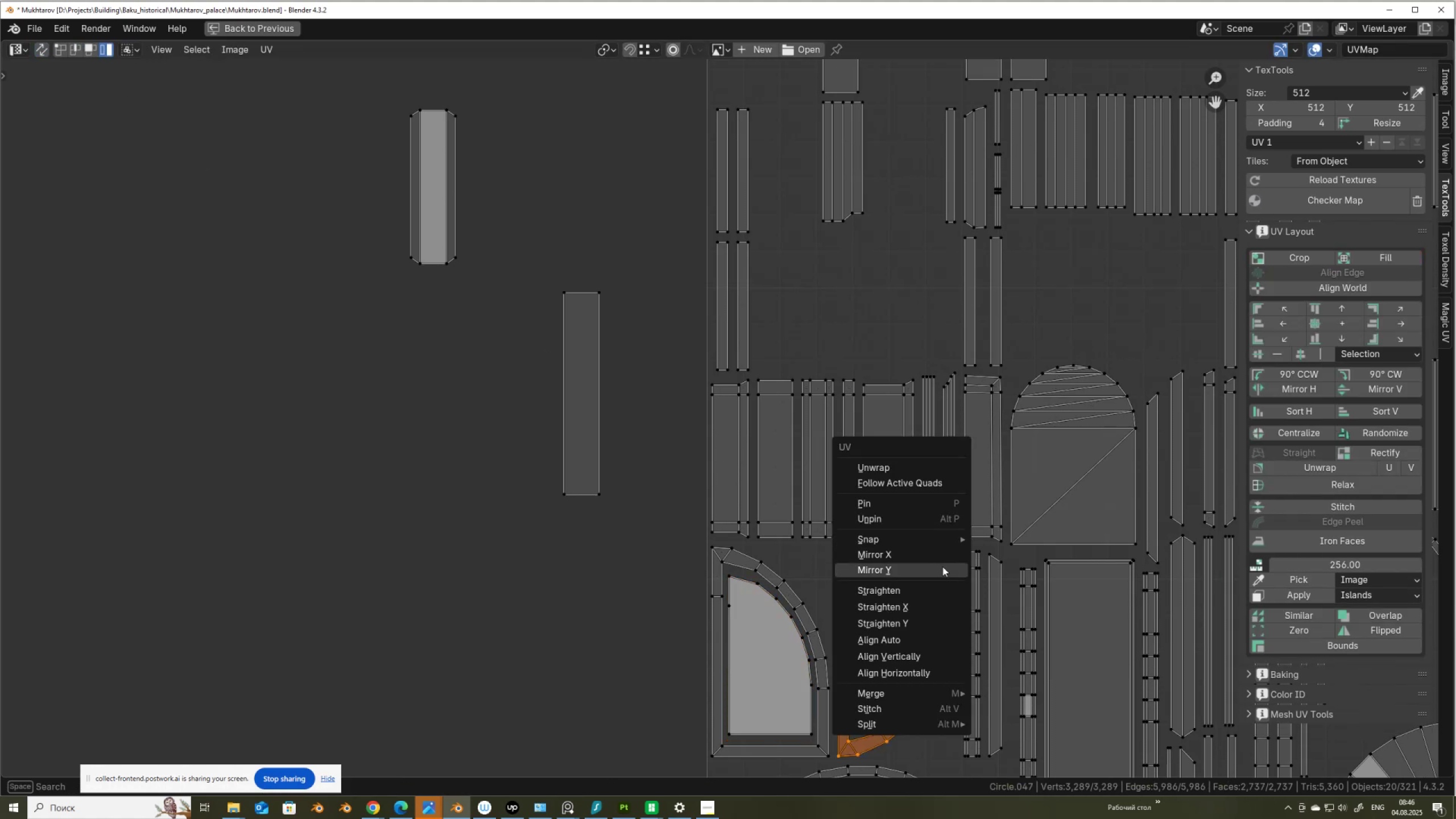 
left_click([942, 569])
 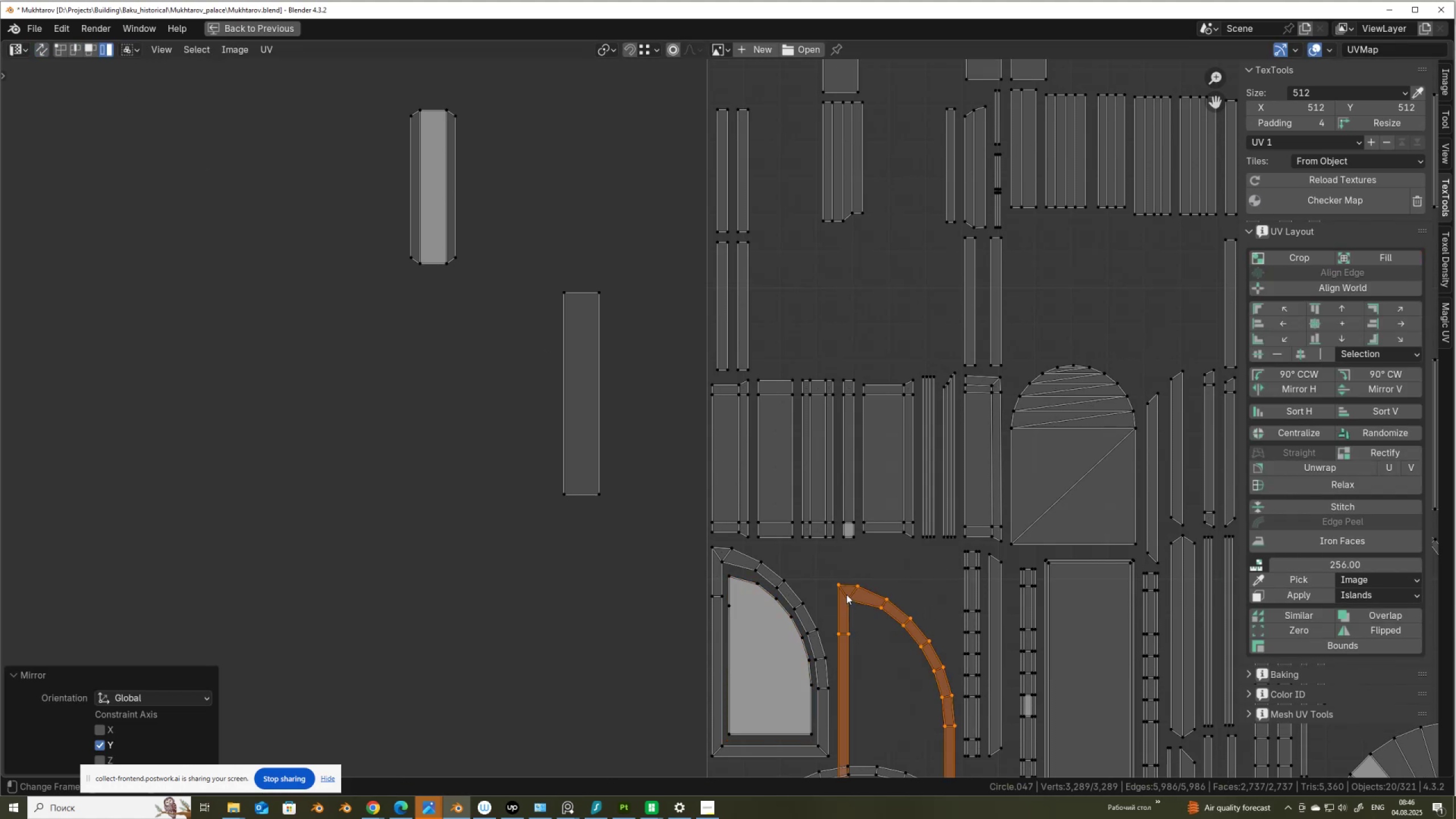 
key(G)
 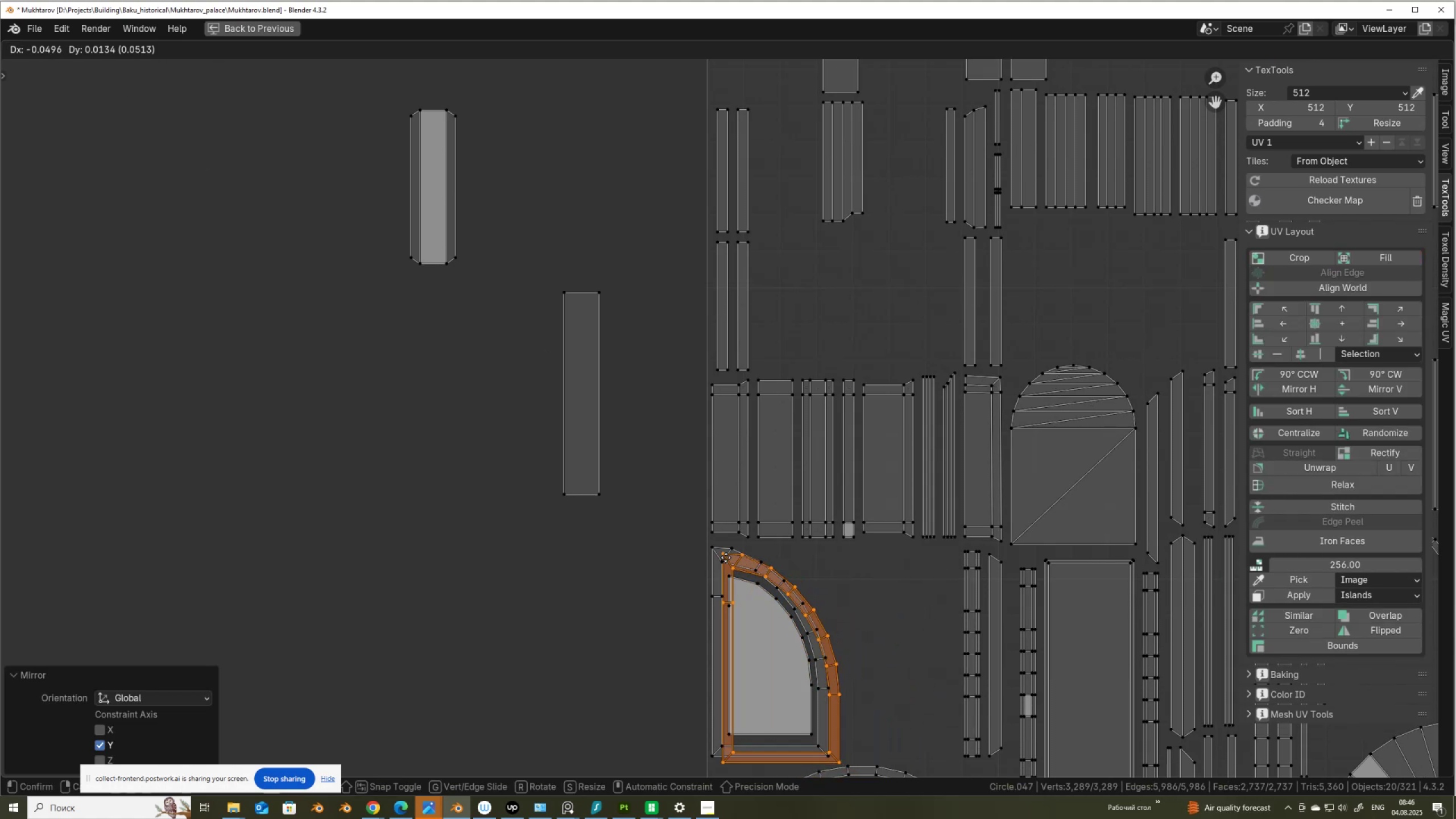 
hold_key(key=ControlLeft, duration=0.83)
left_click([714, 549])
 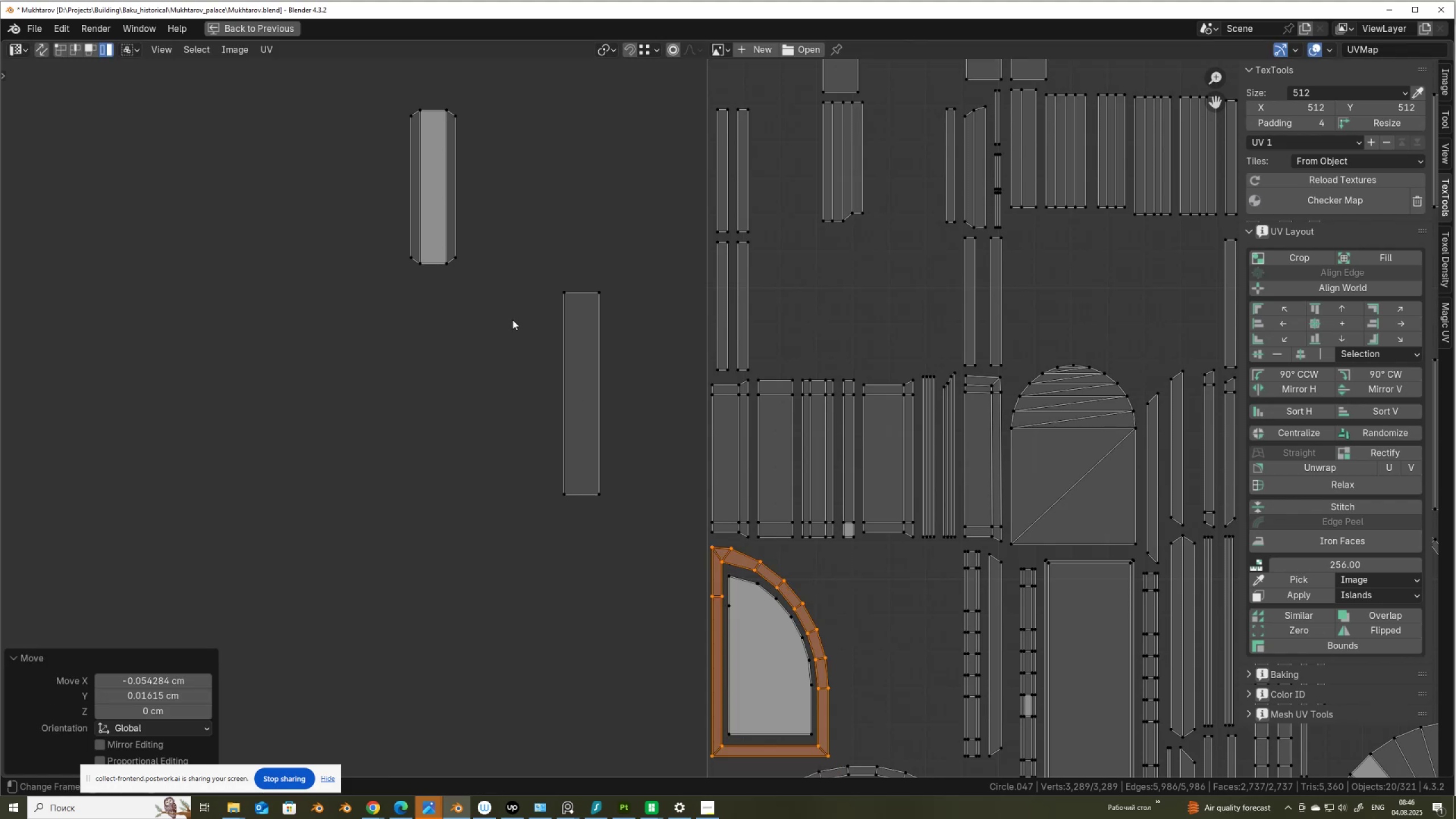 
scroll: coordinate [507, 309], scroll_direction: down, amount: 3.0
 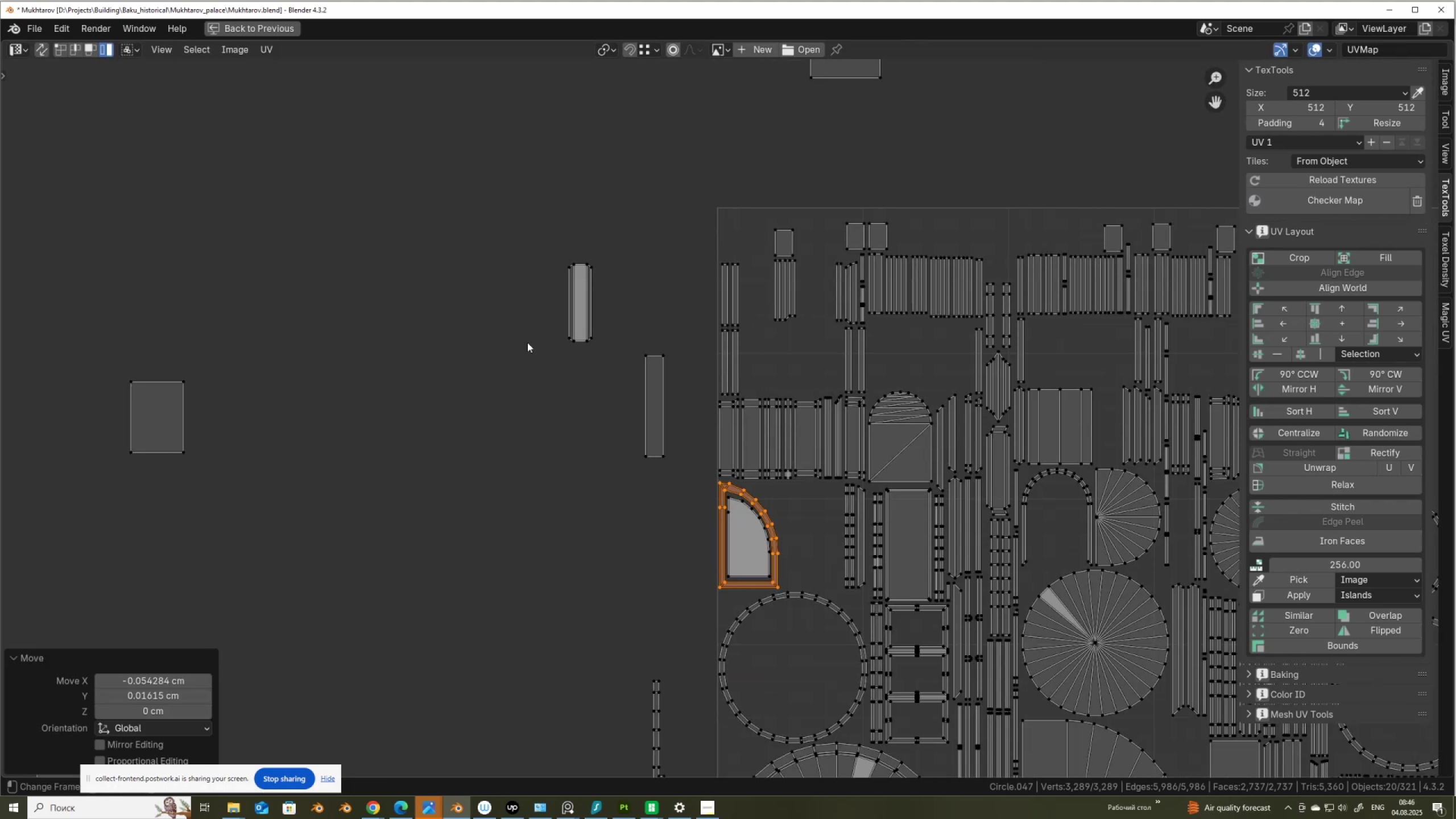 
scroll: coordinate [603, 399], scroll_direction: none, amount: 0.0
 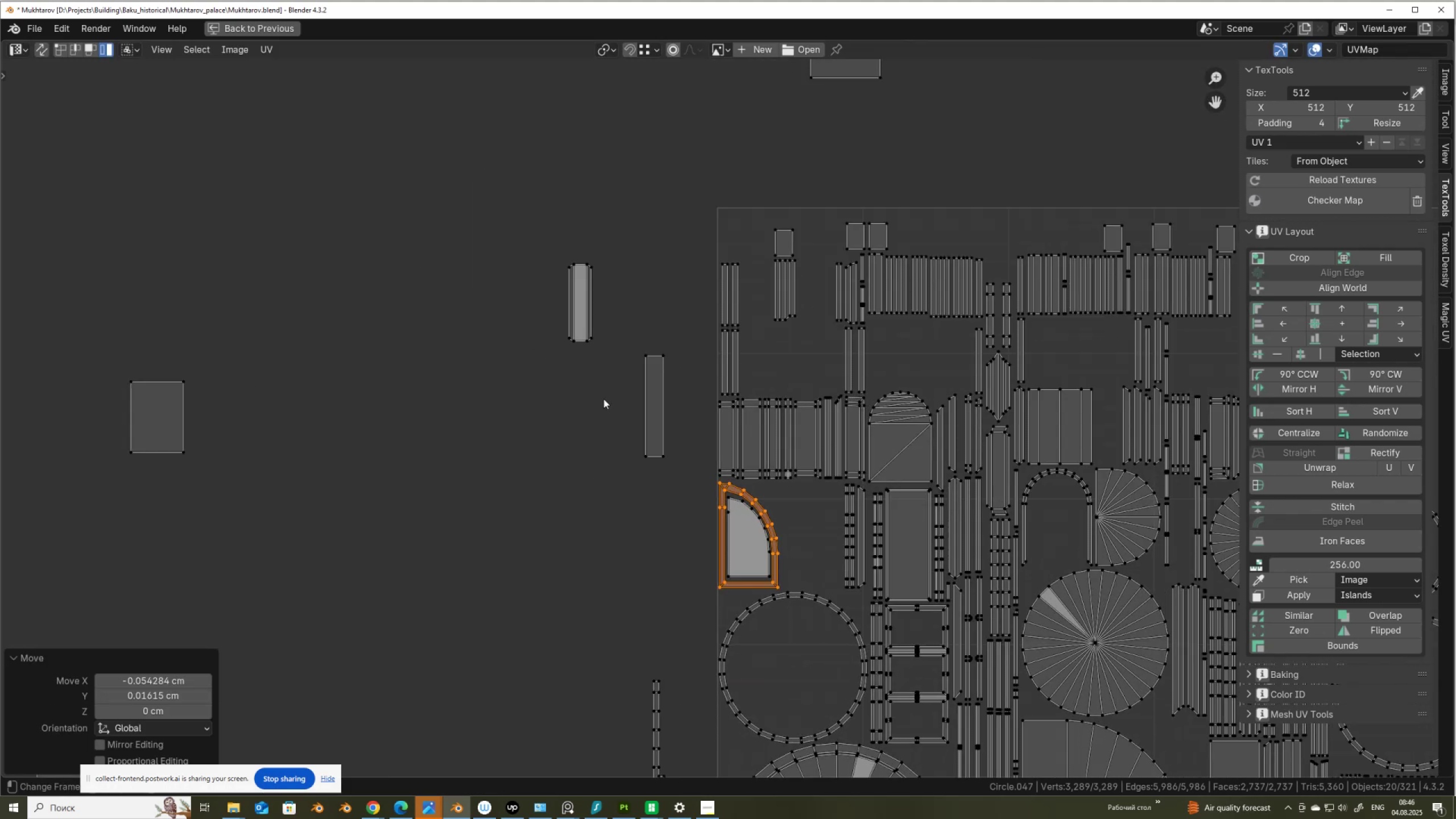 
scroll: coordinate [693, 320], scroll_direction: down, amount: 7.0
 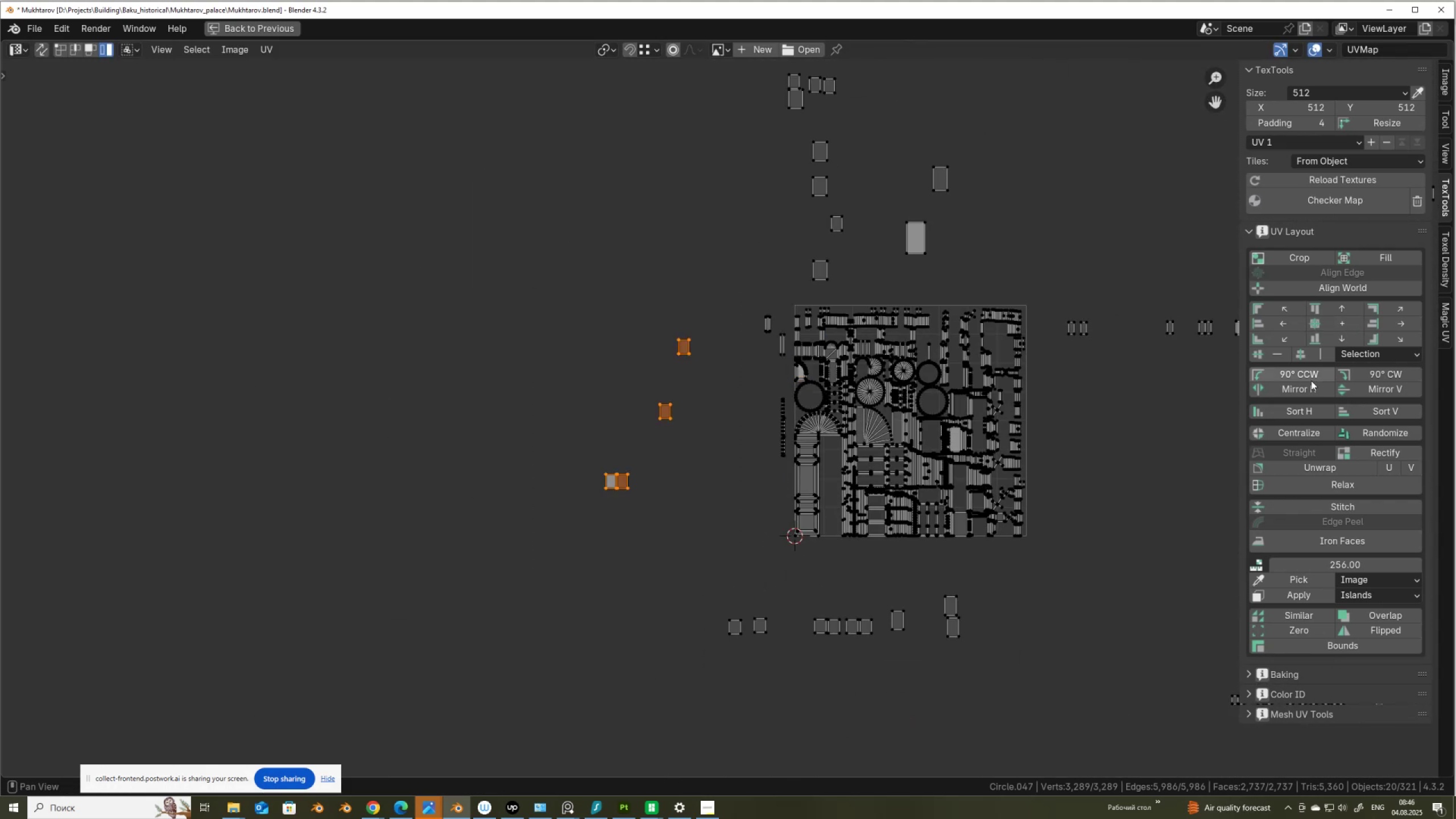 
left_click([1280, 357])
 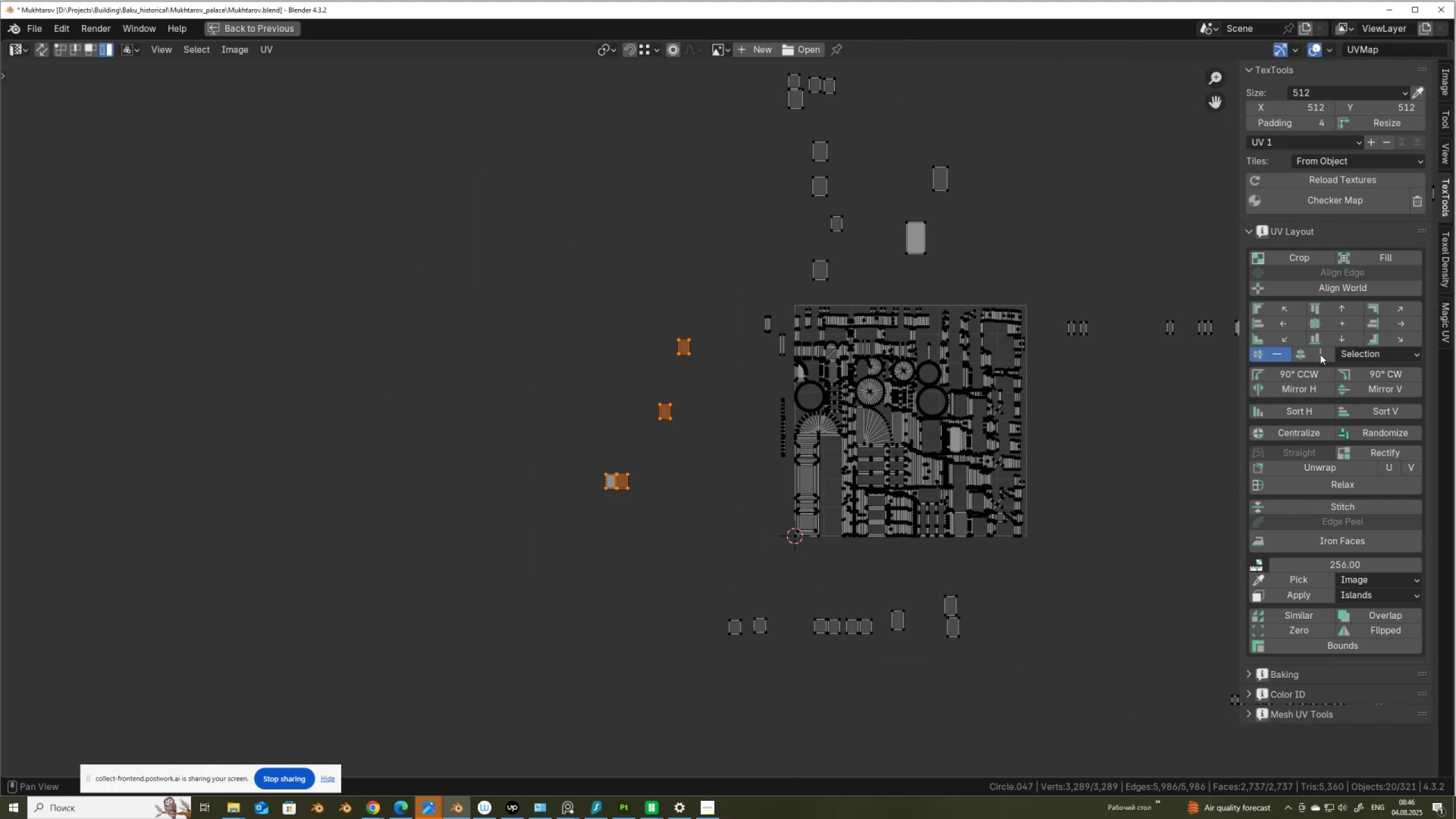 
double_click([1320, 354])
 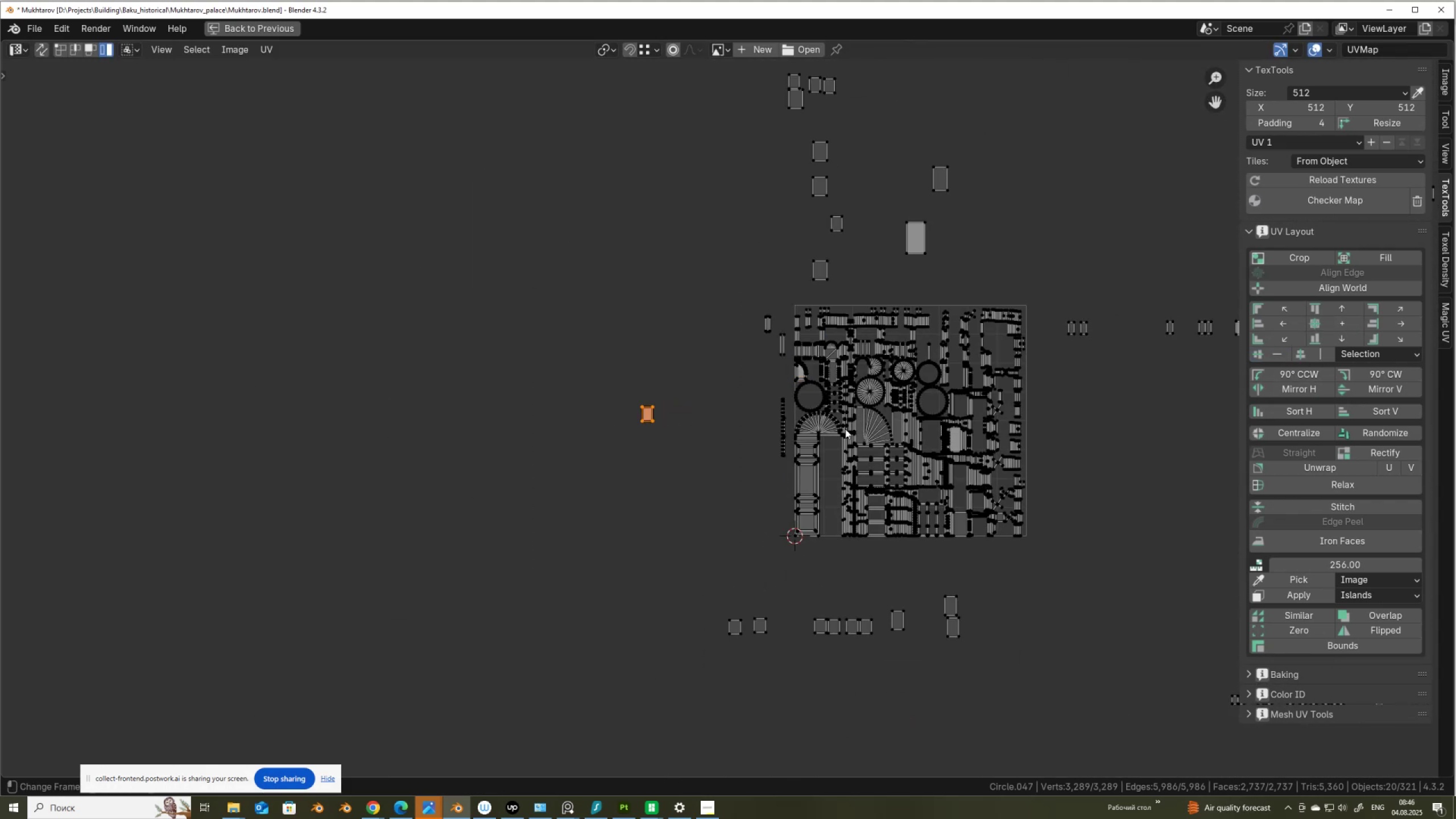 
scroll: coordinate [702, 507], scroll_direction: up, amount: 4.0
 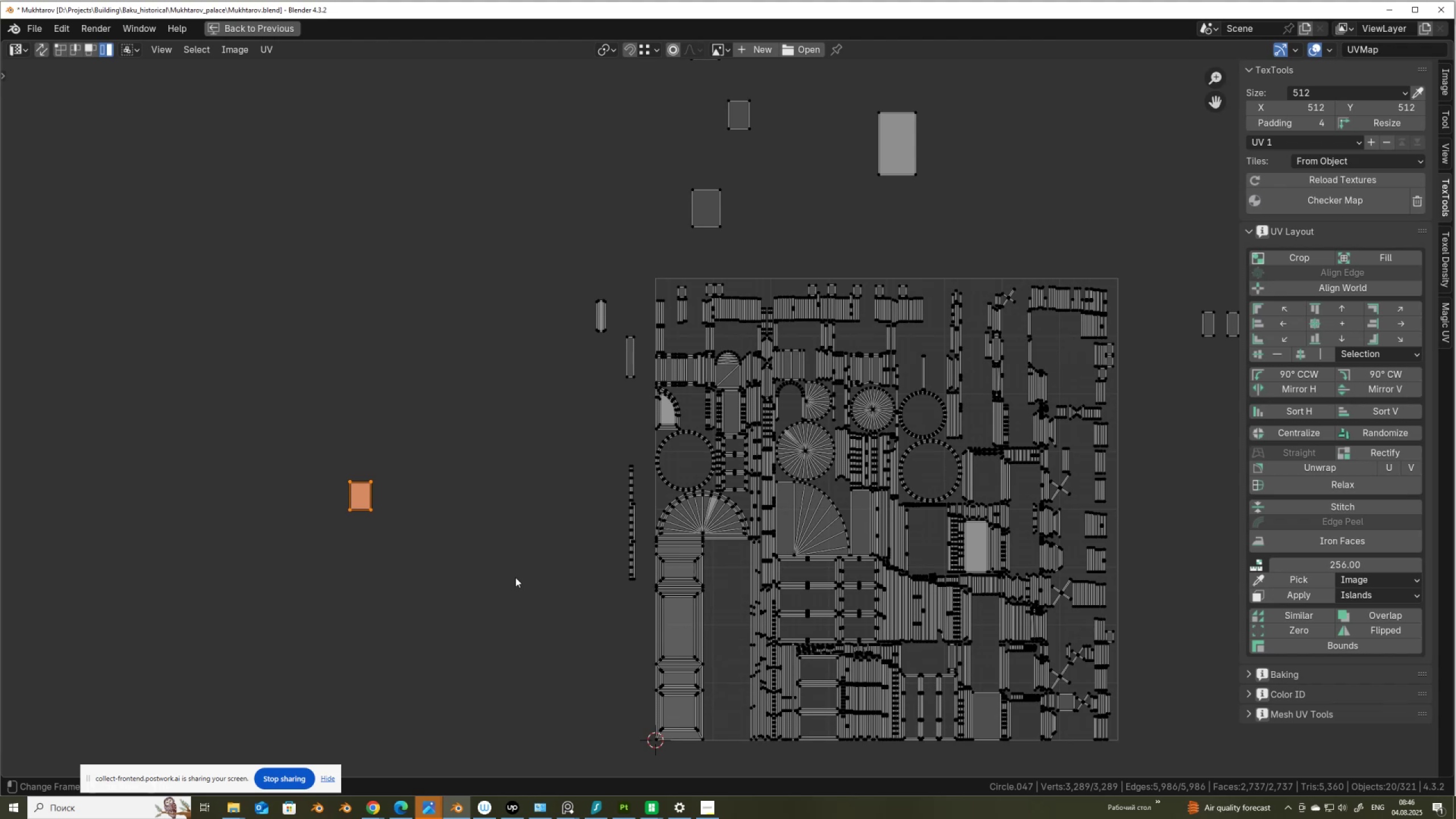 
key(G)
 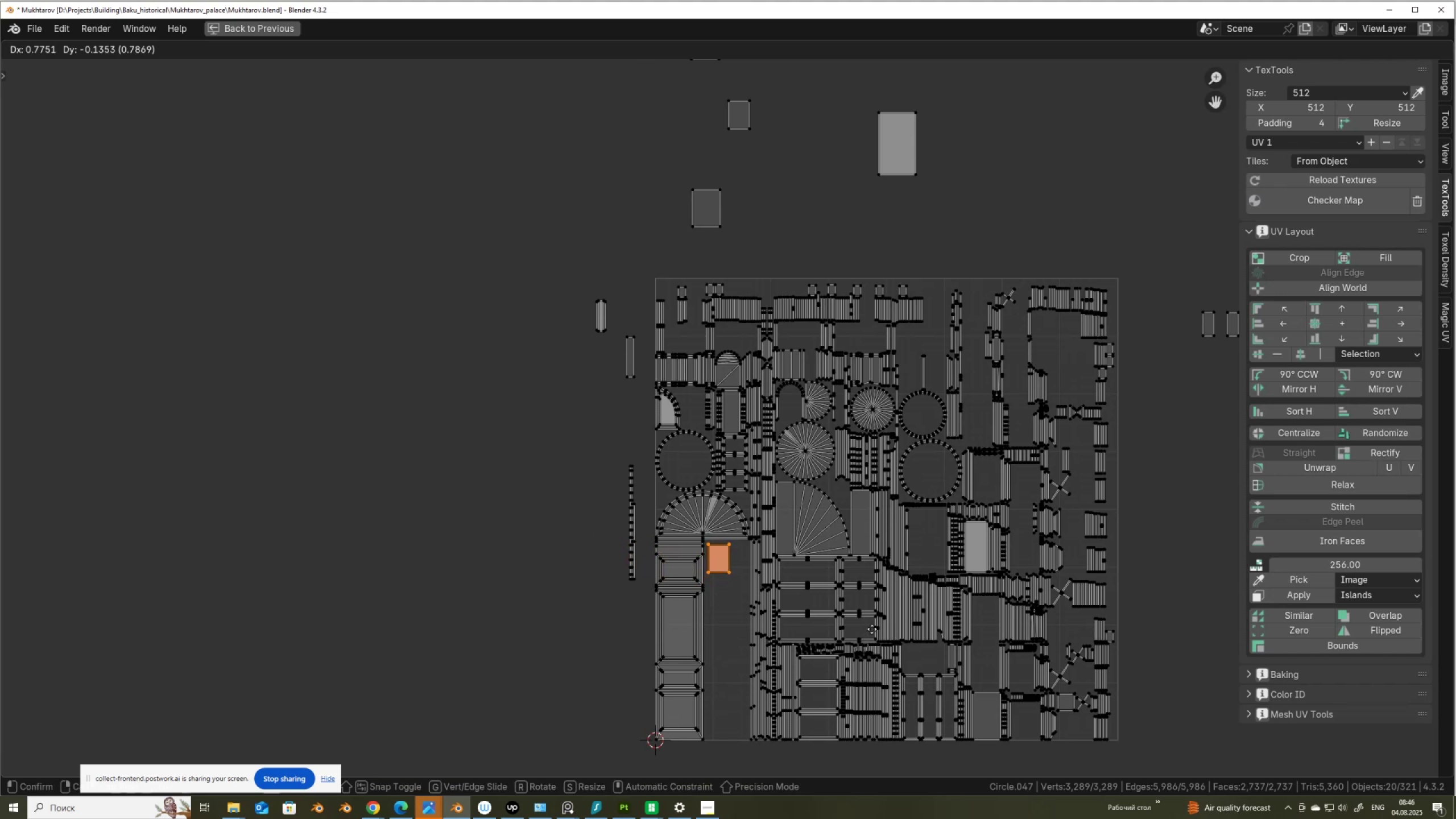 
left_click([871, 627])
 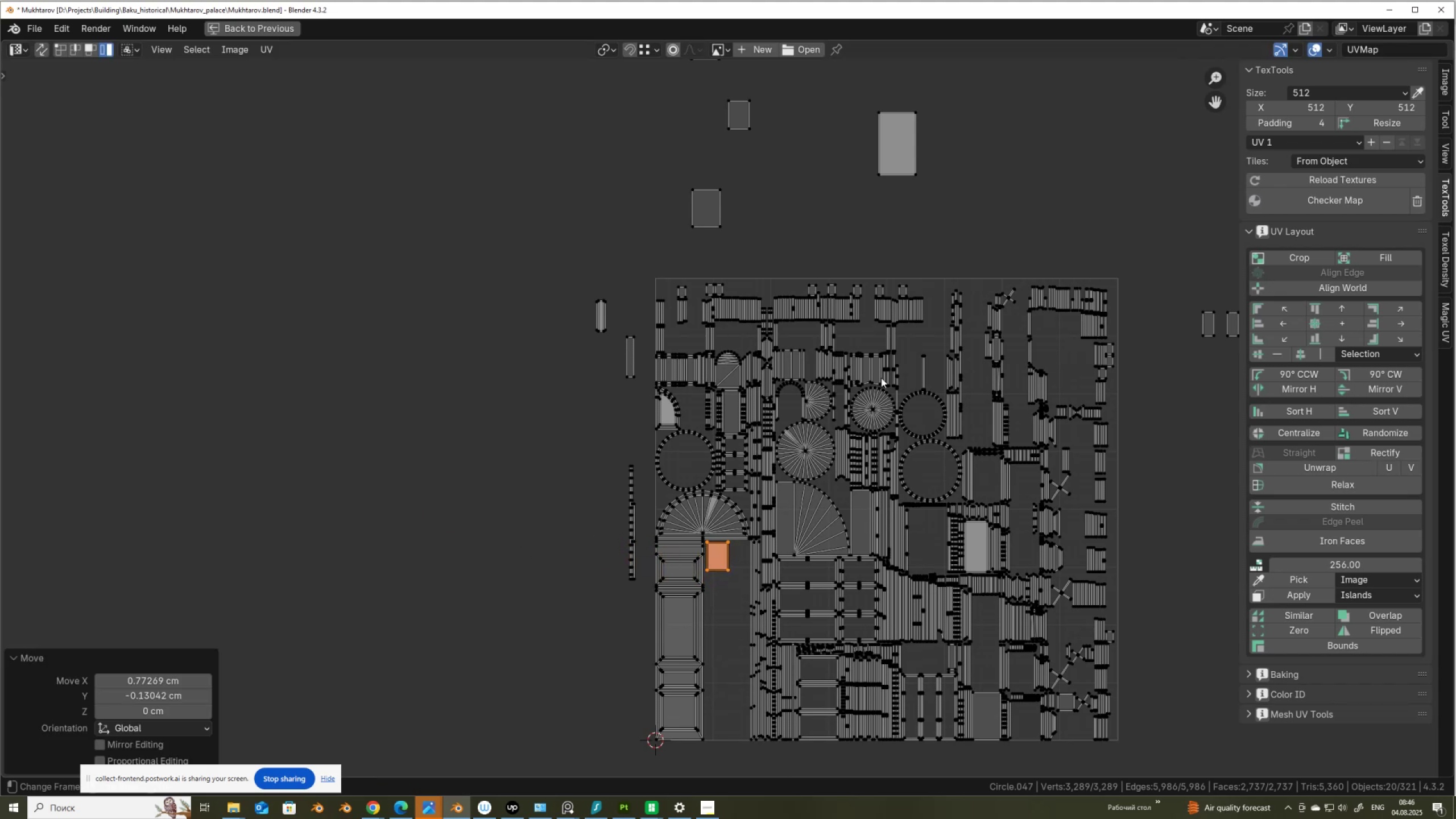 
scroll: coordinate [825, 385], scroll_direction: down, amount: 4.0
 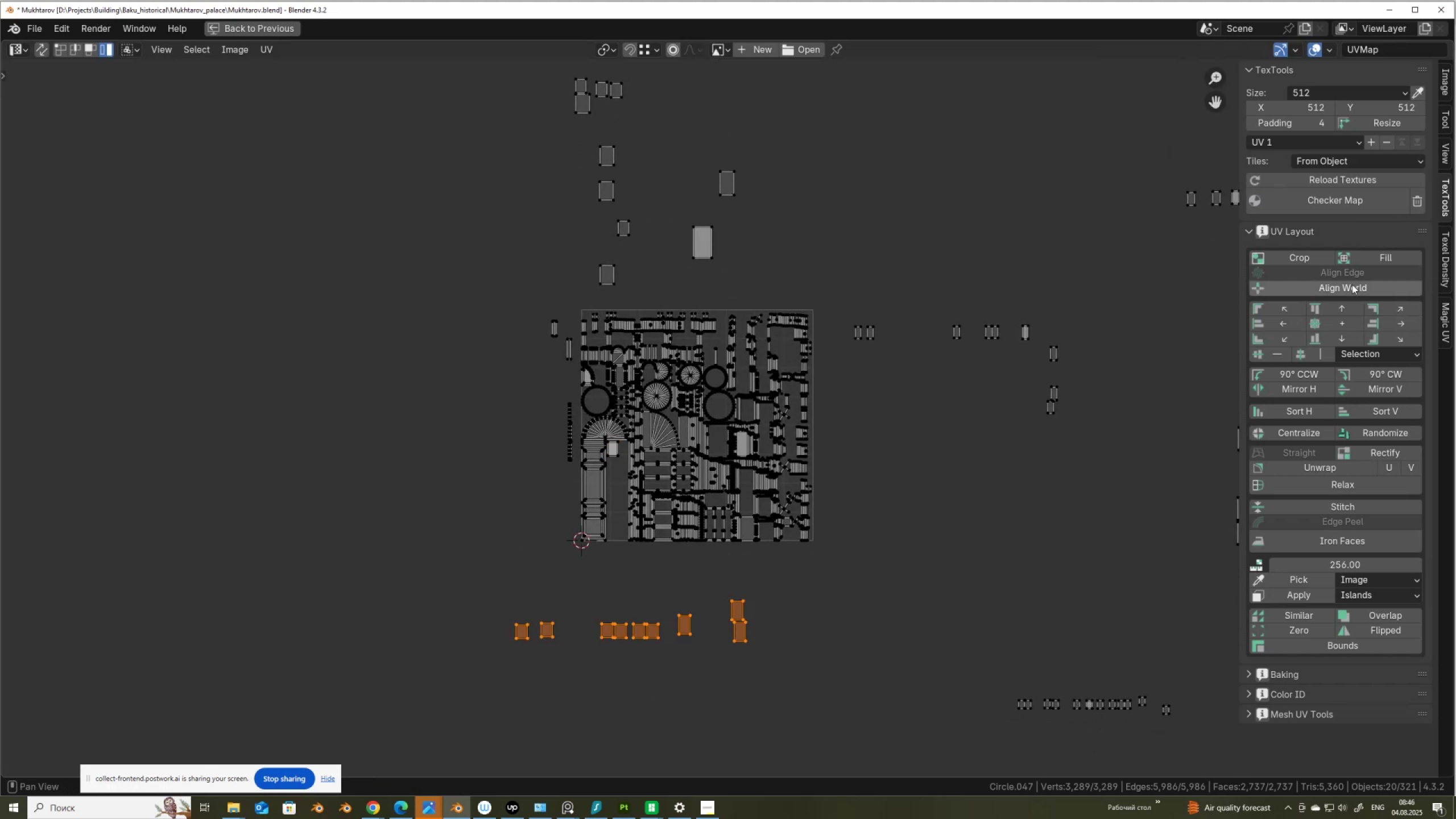 
wait(5.13)
 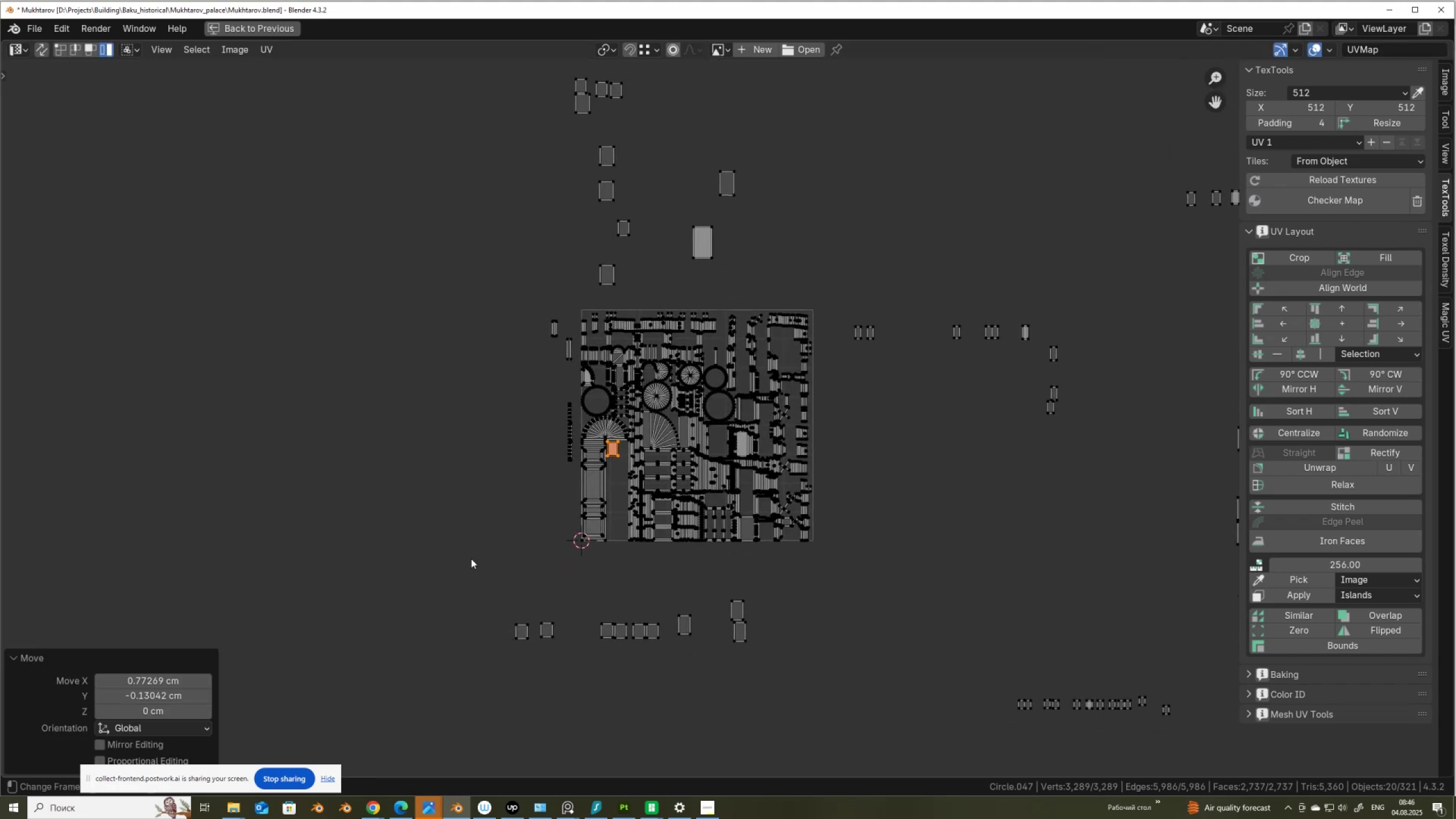 
left_click([1285, 357])
 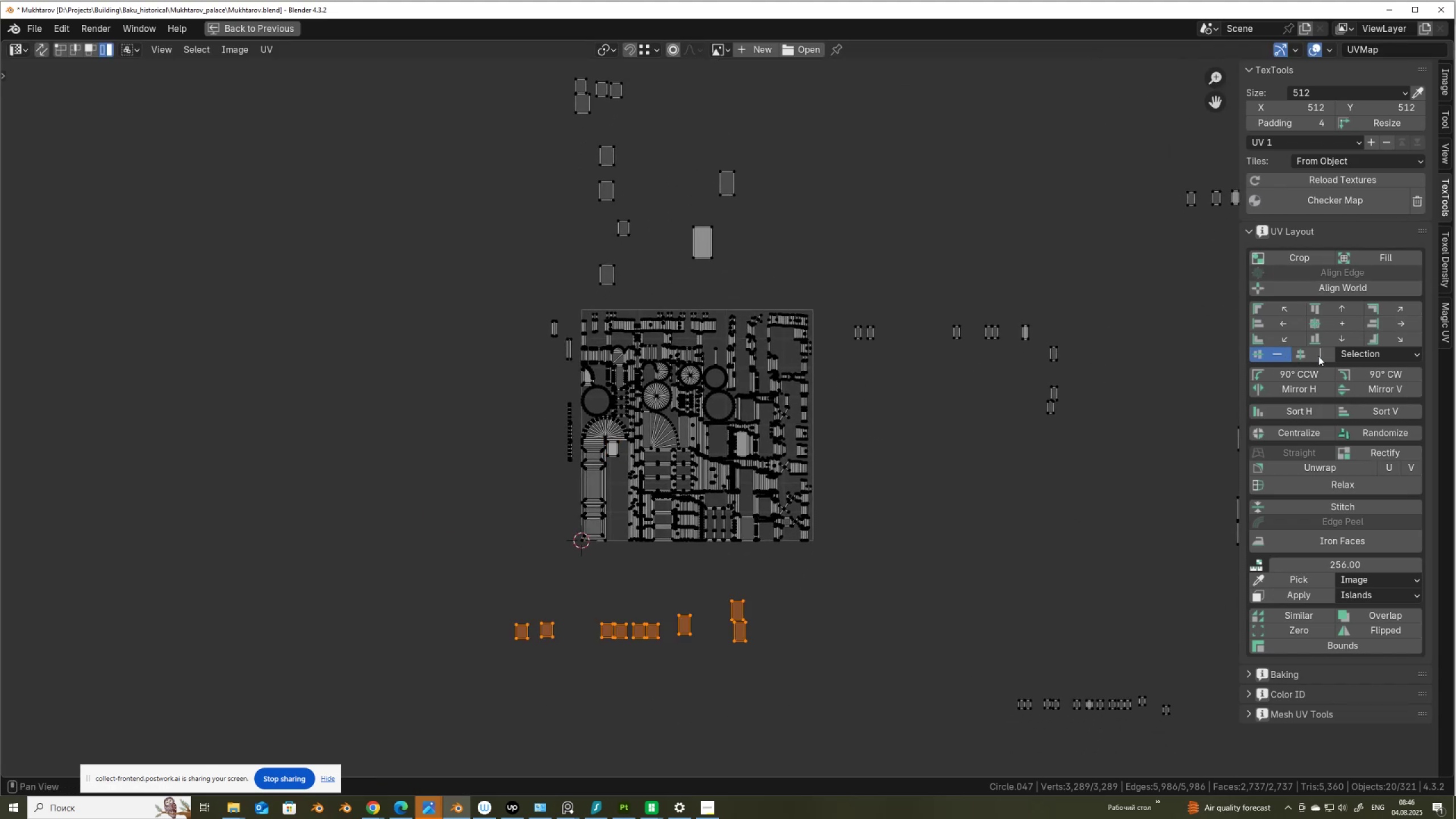 
left_click([1318, 356])
 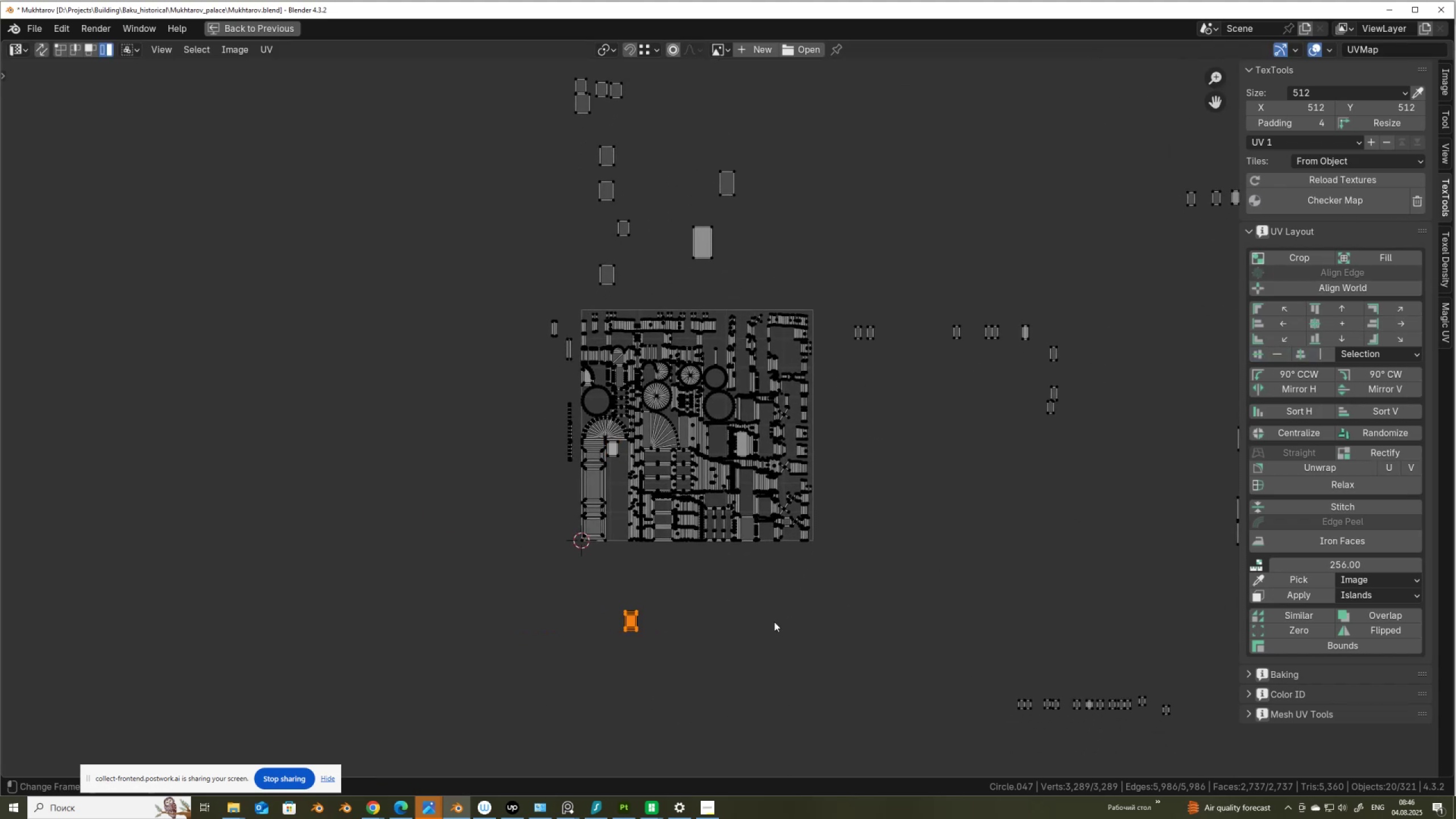 
scroll: coordinate [643, 628], scroll_direction: up, amount: 3.0
 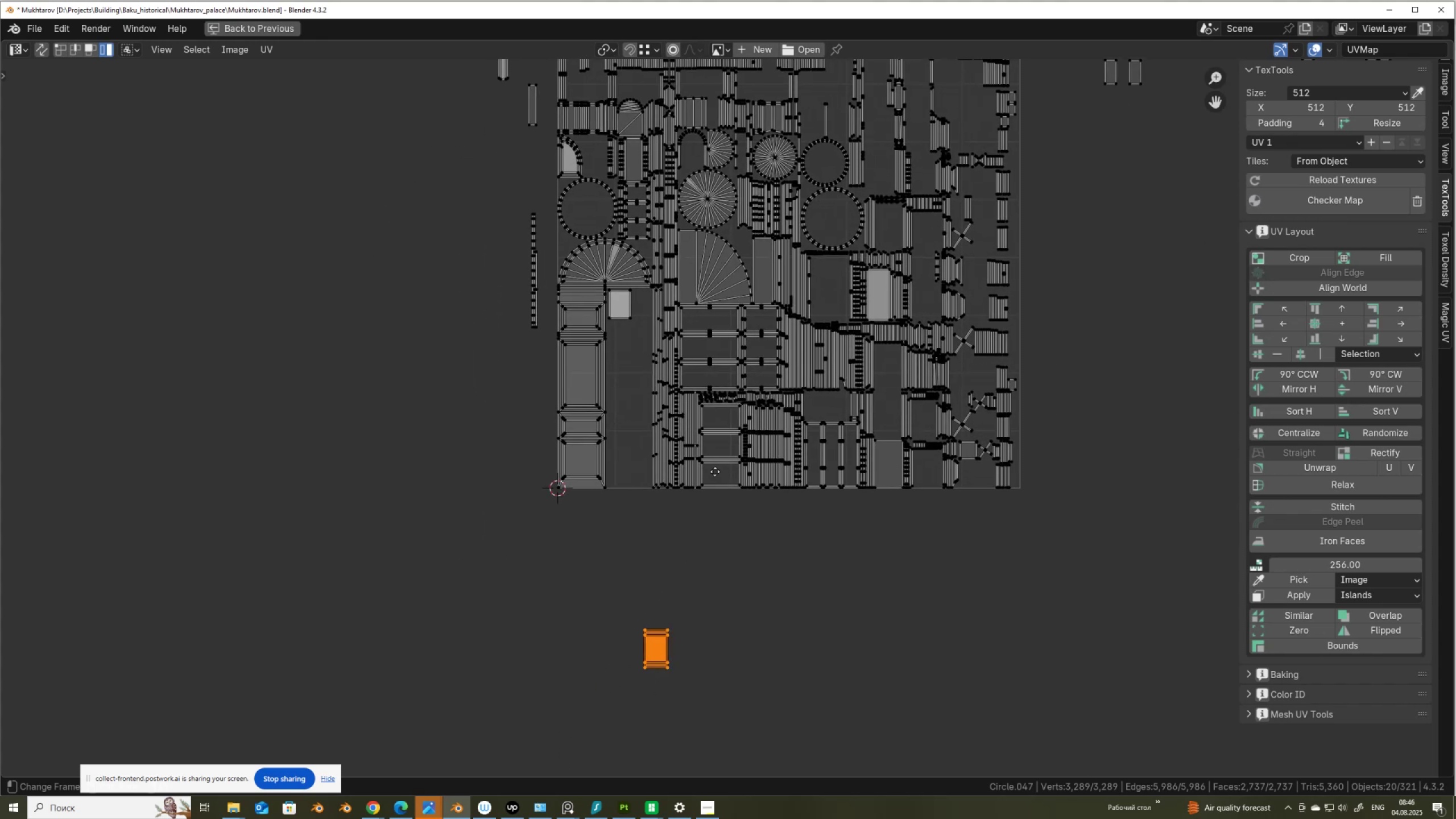 
key(G)
 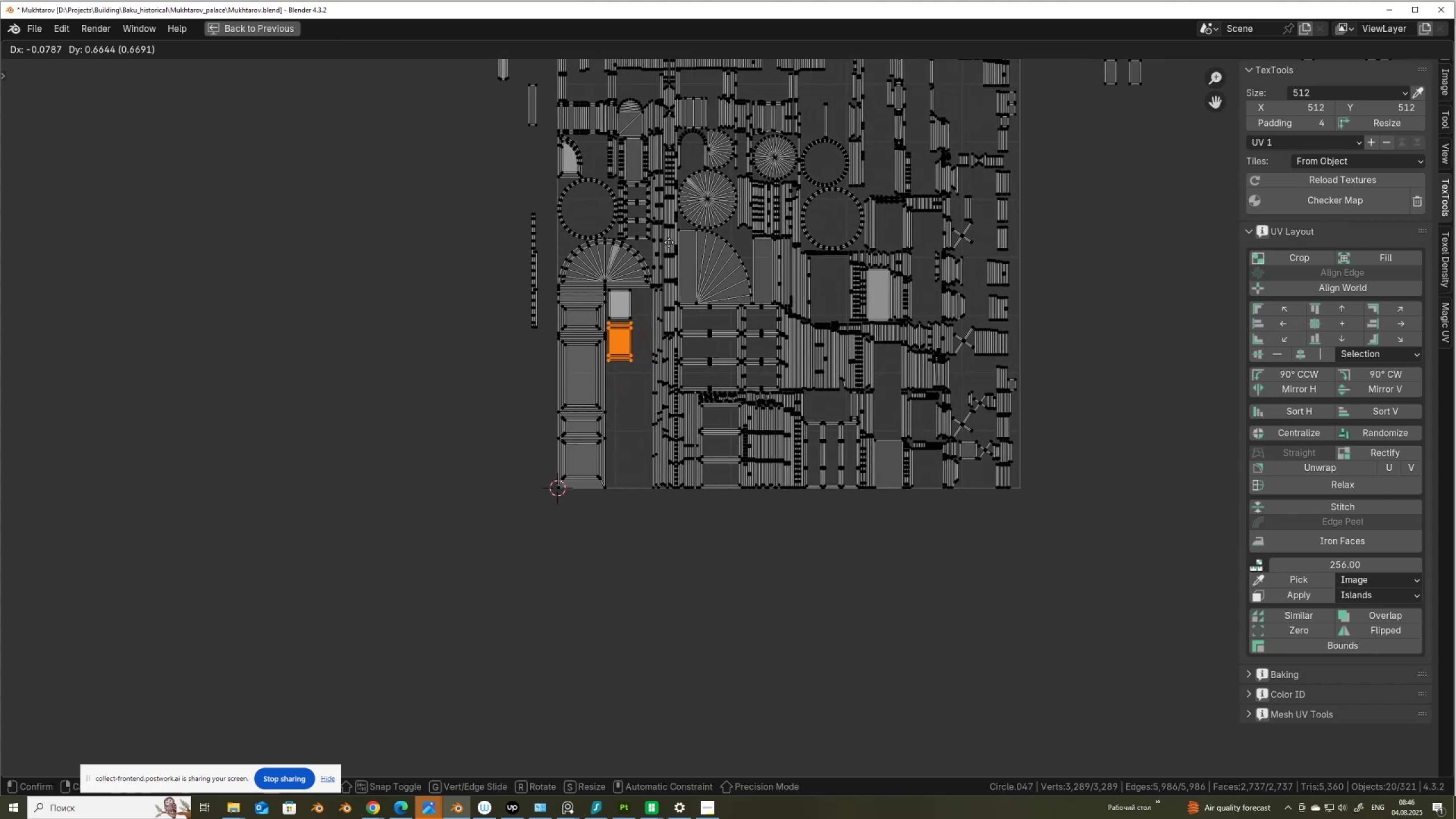 
left_click([669, 242])
 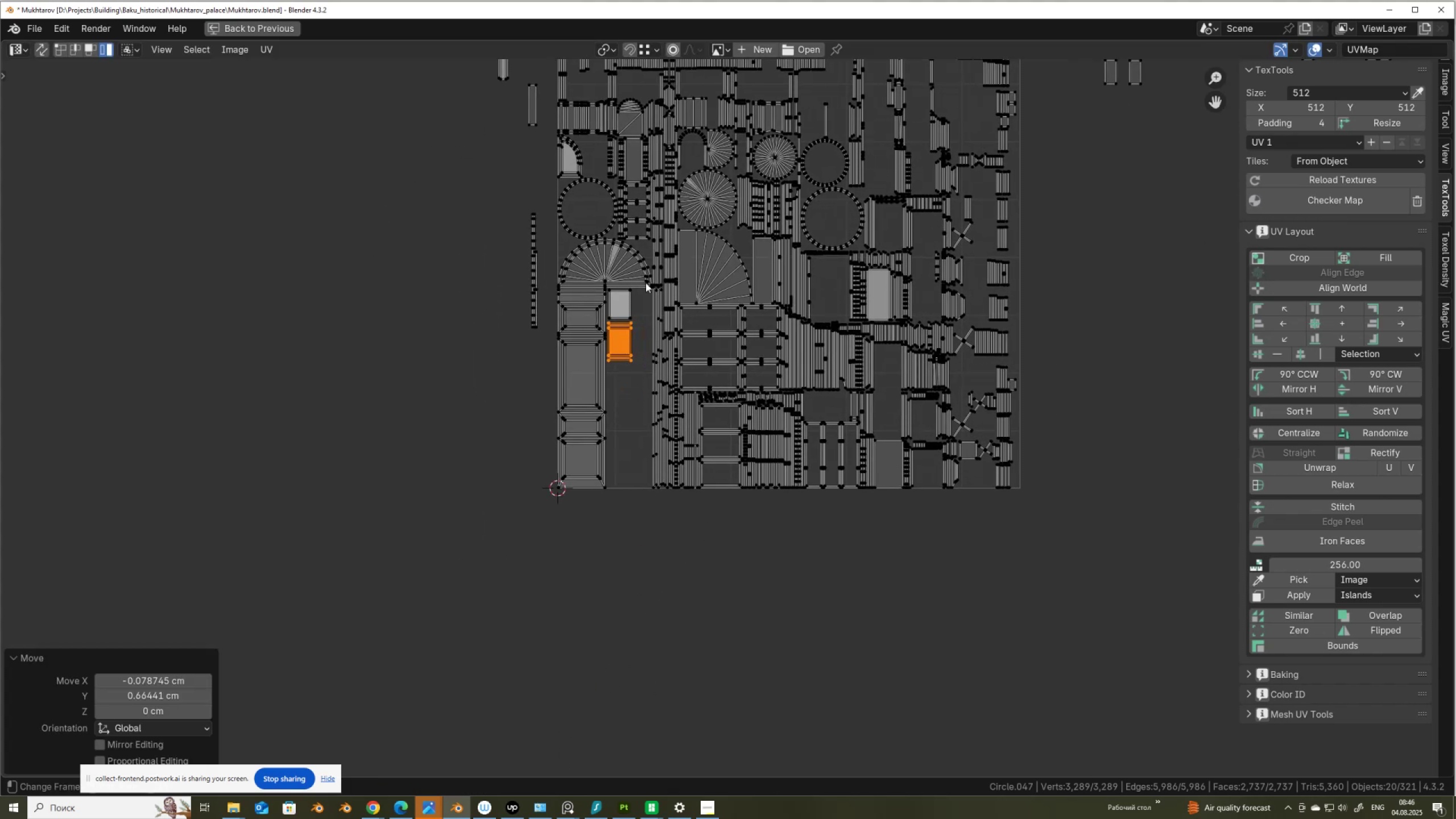 
scroll: coordinate [721, 479], scroll_direction: up, amount: 7.0
 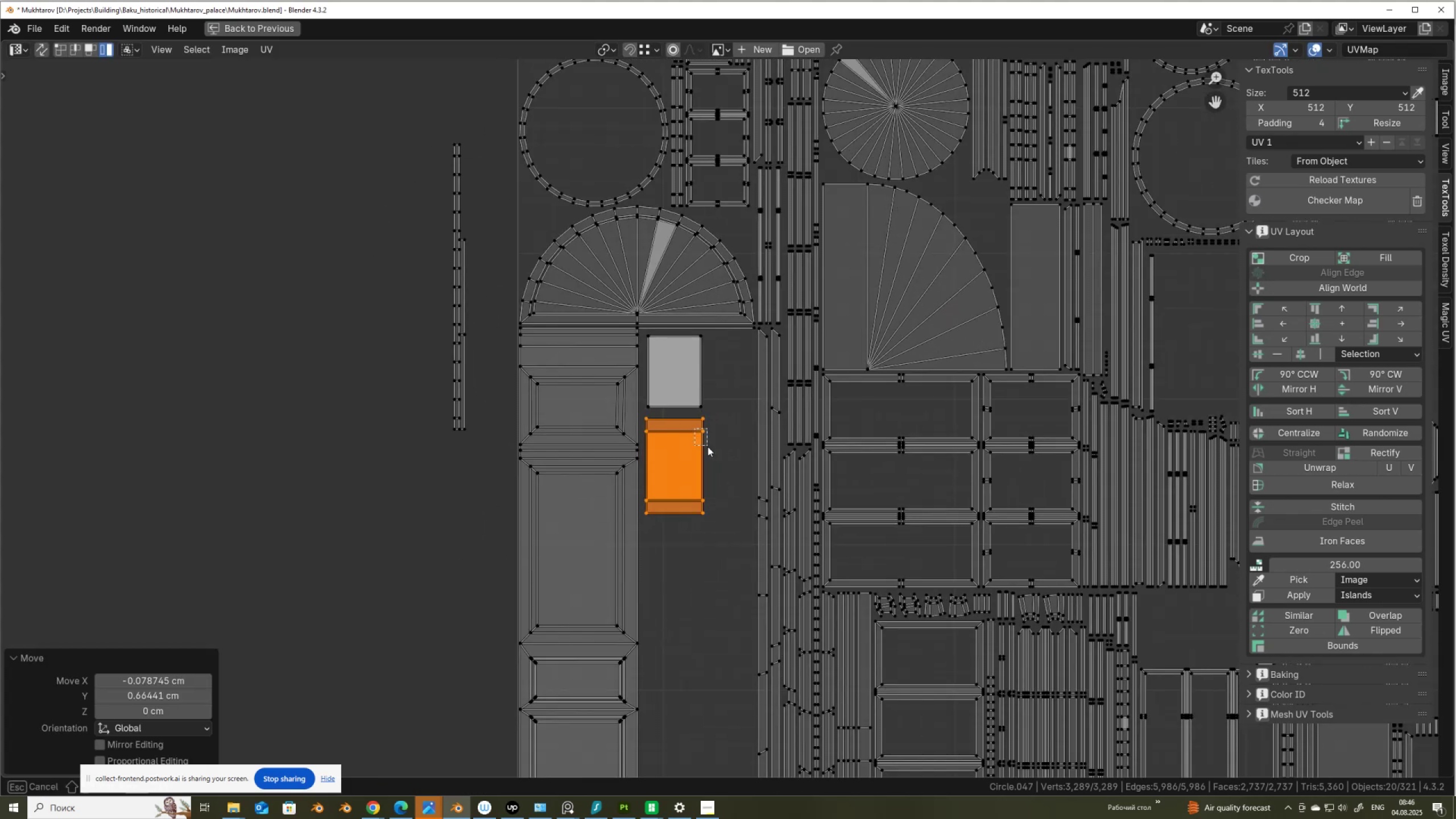 
key(G)
 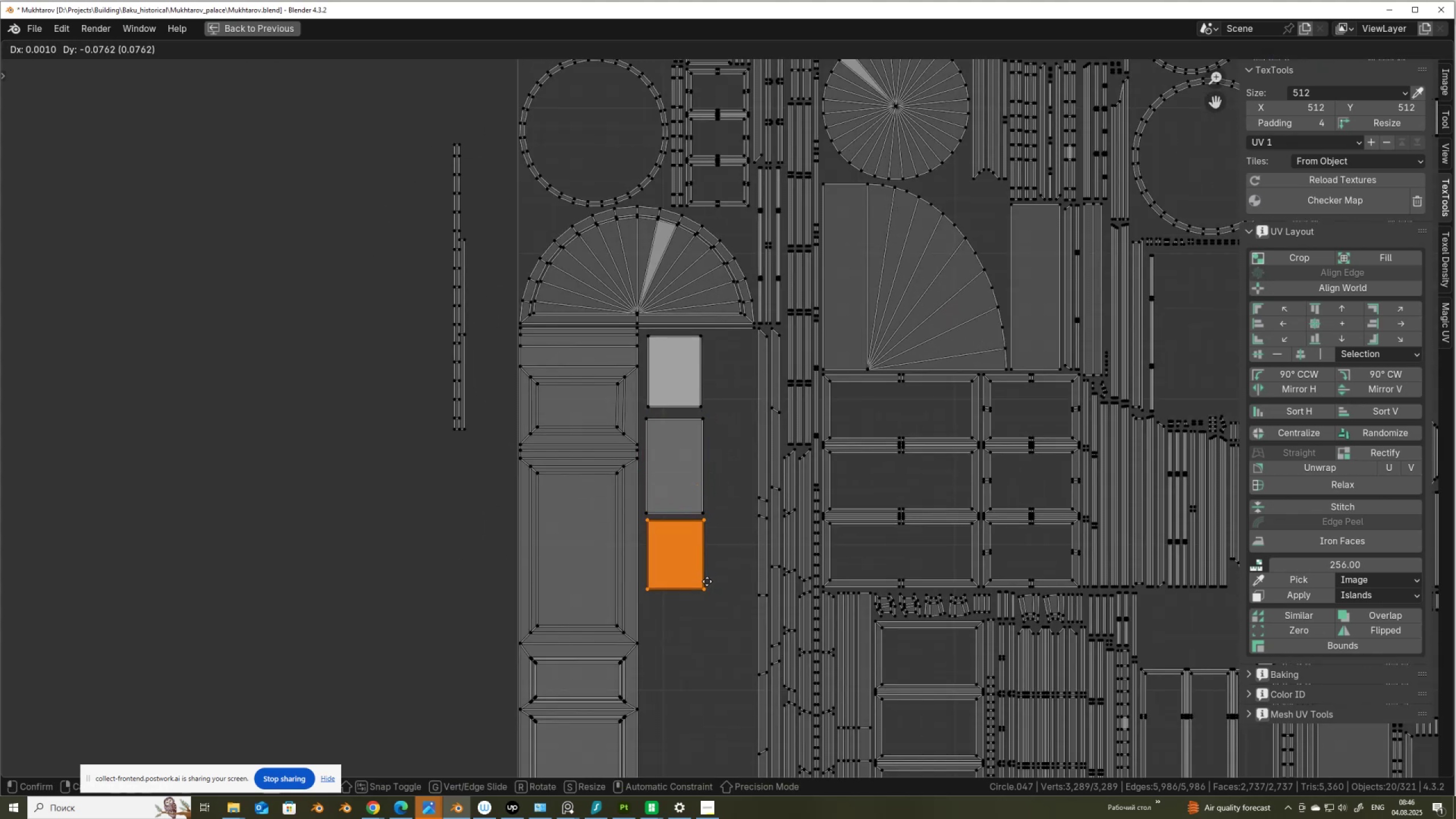 
left_click([706, 581])
 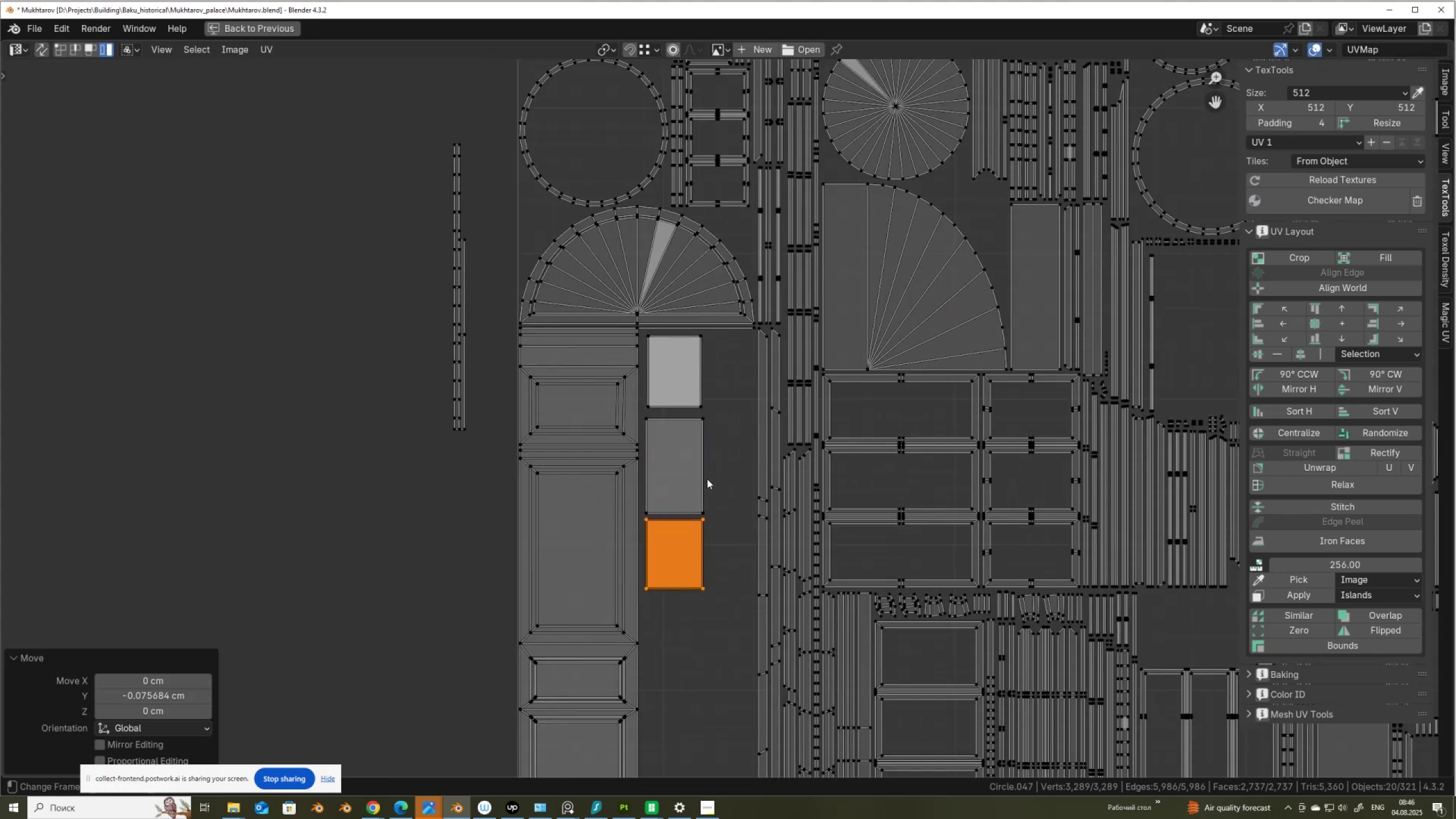 
scroll: coordinate [635, 473], scroll_direction: down, amount: 7.0
 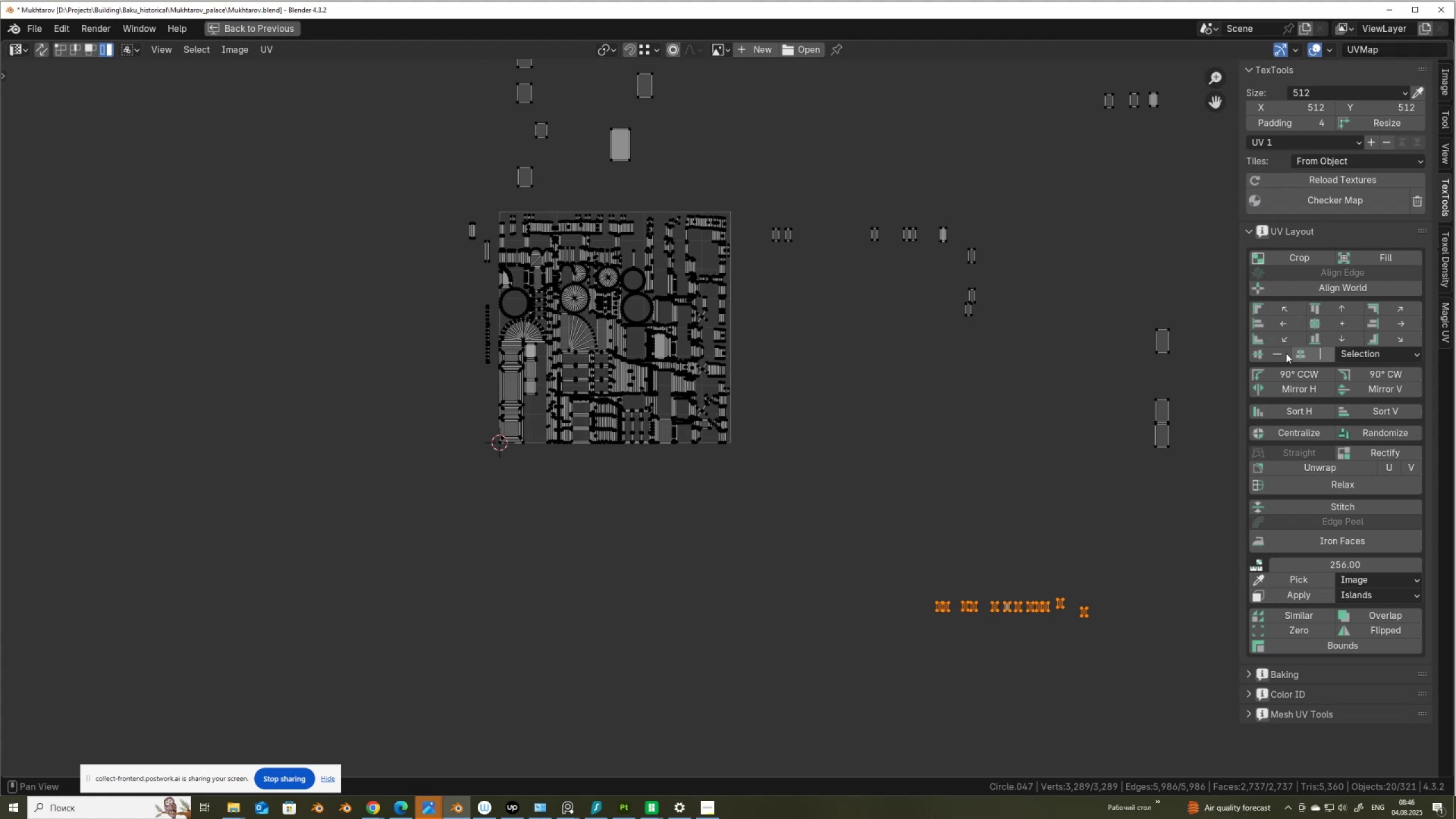 
double_click([1314, 357])
 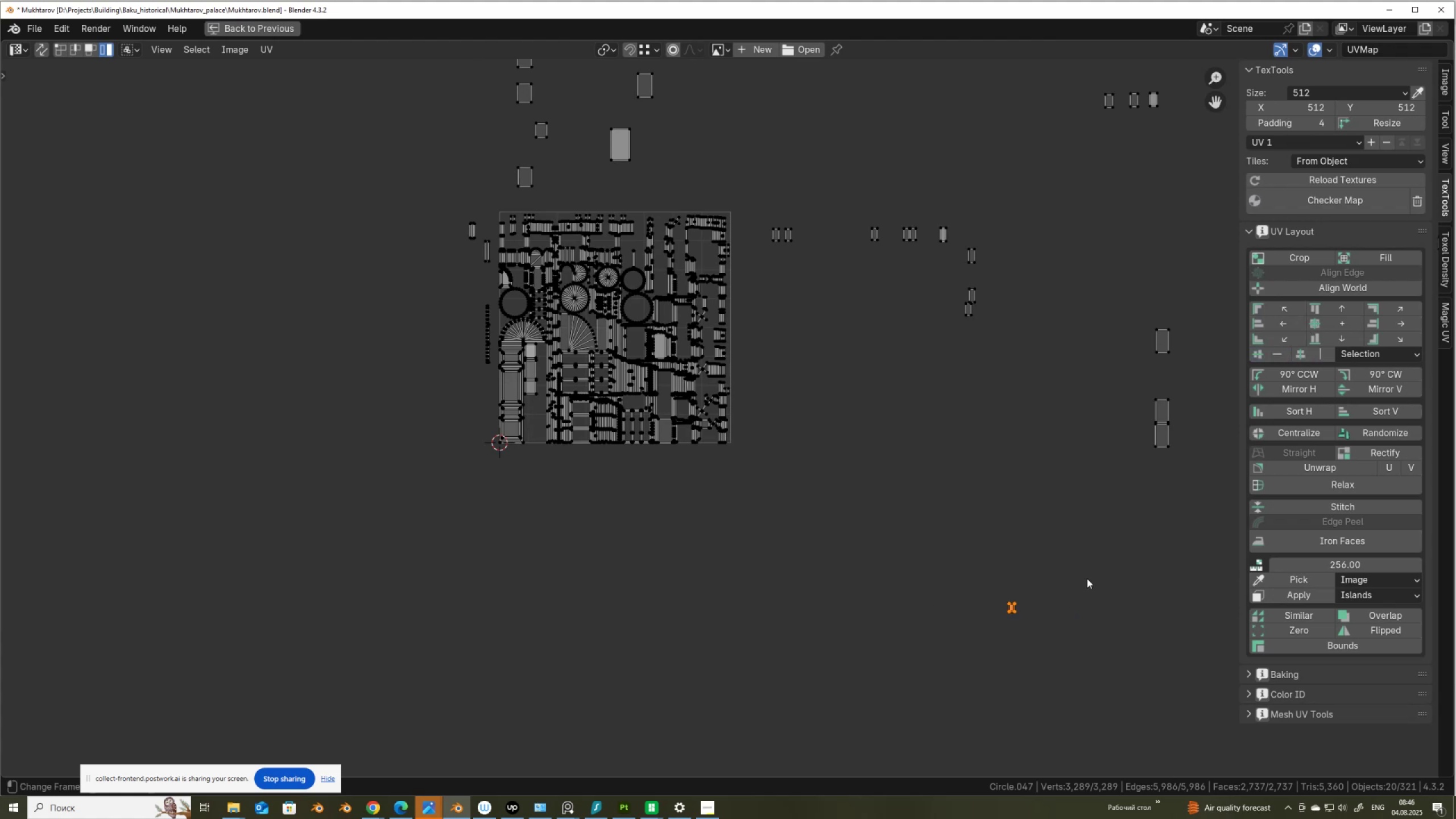 
key(G)
 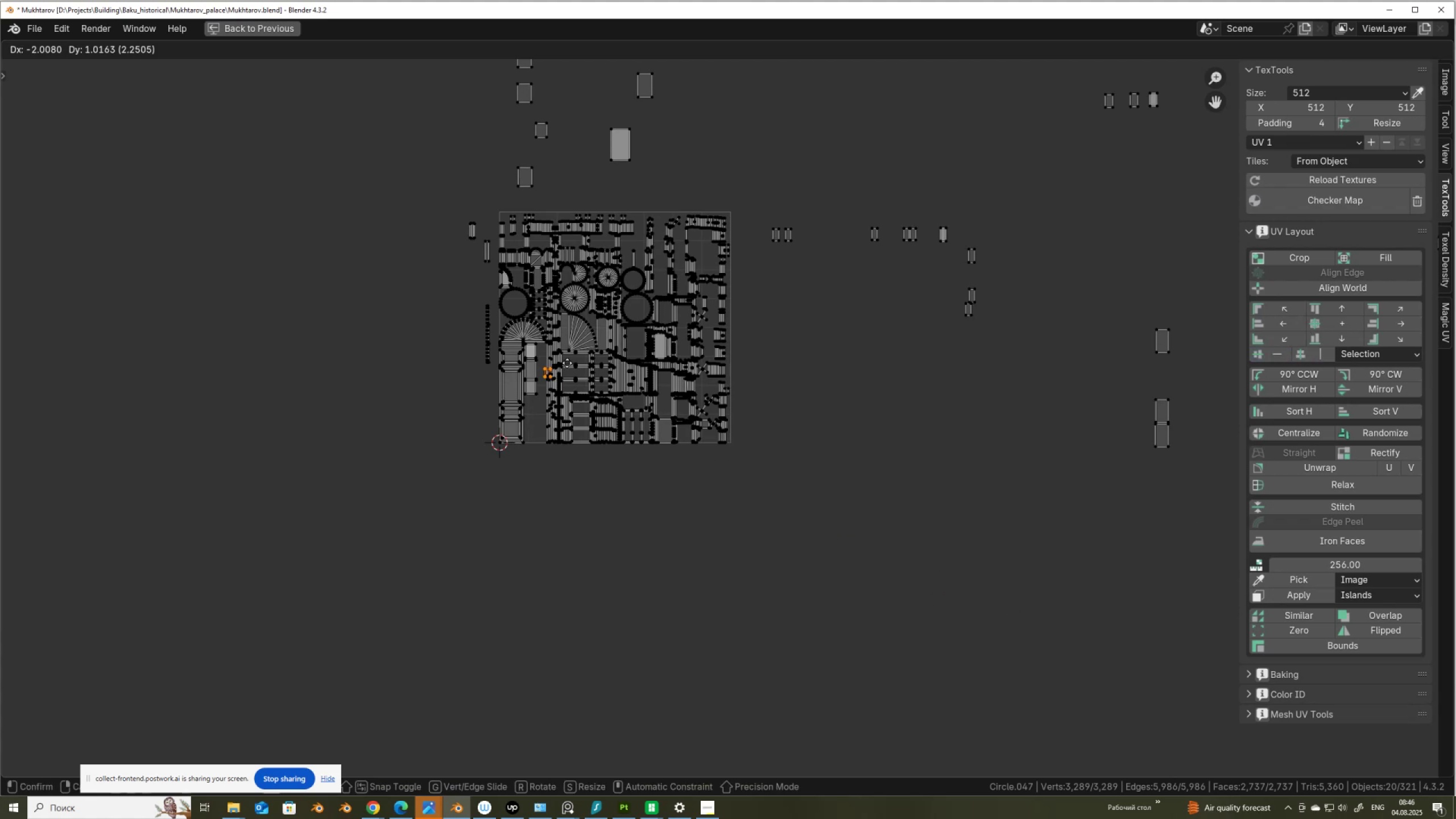 
left_click([568, 366])
 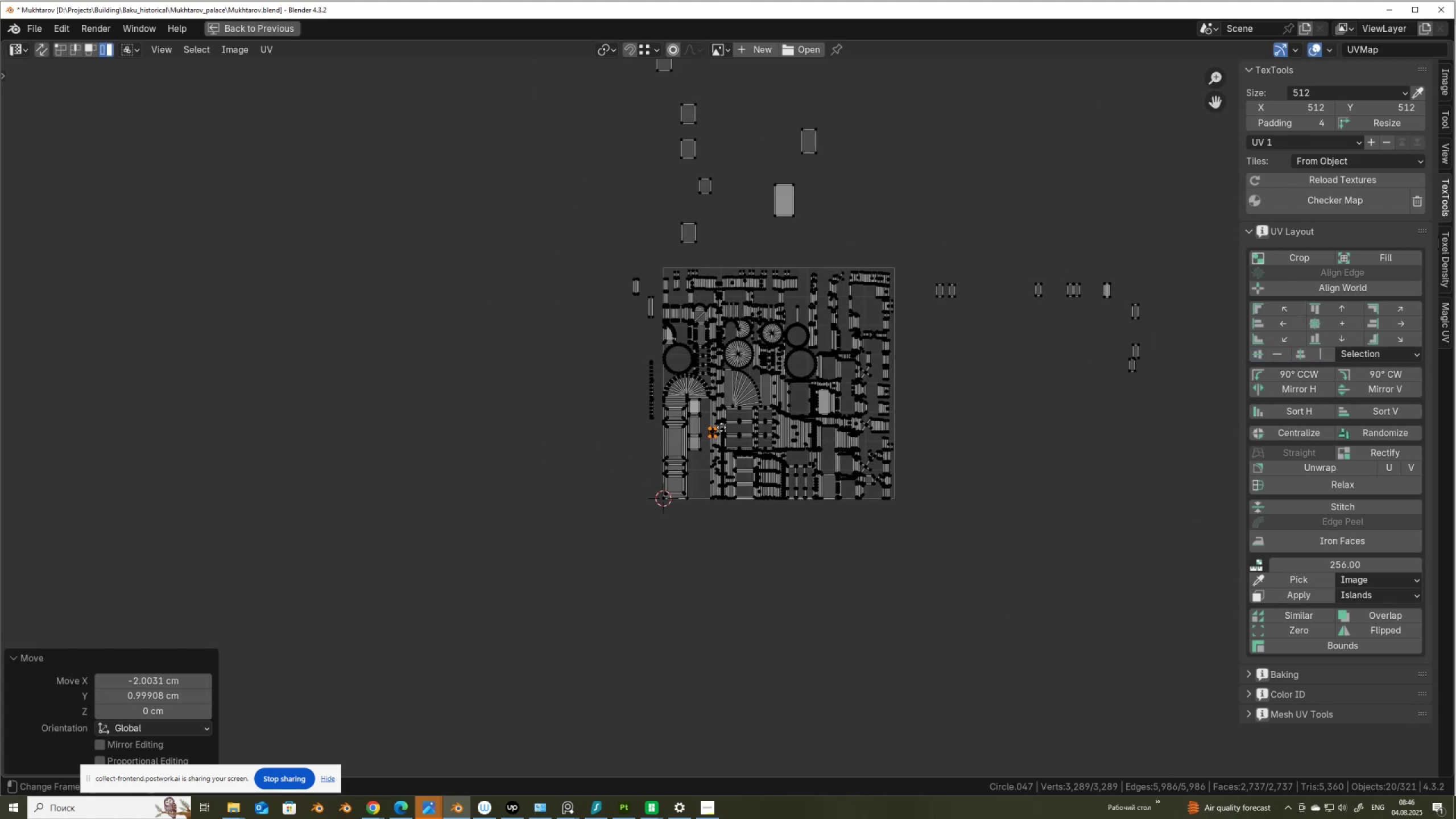 
scroll: coordinate [721, 479], scroll_direction: up, amount: 8.0
 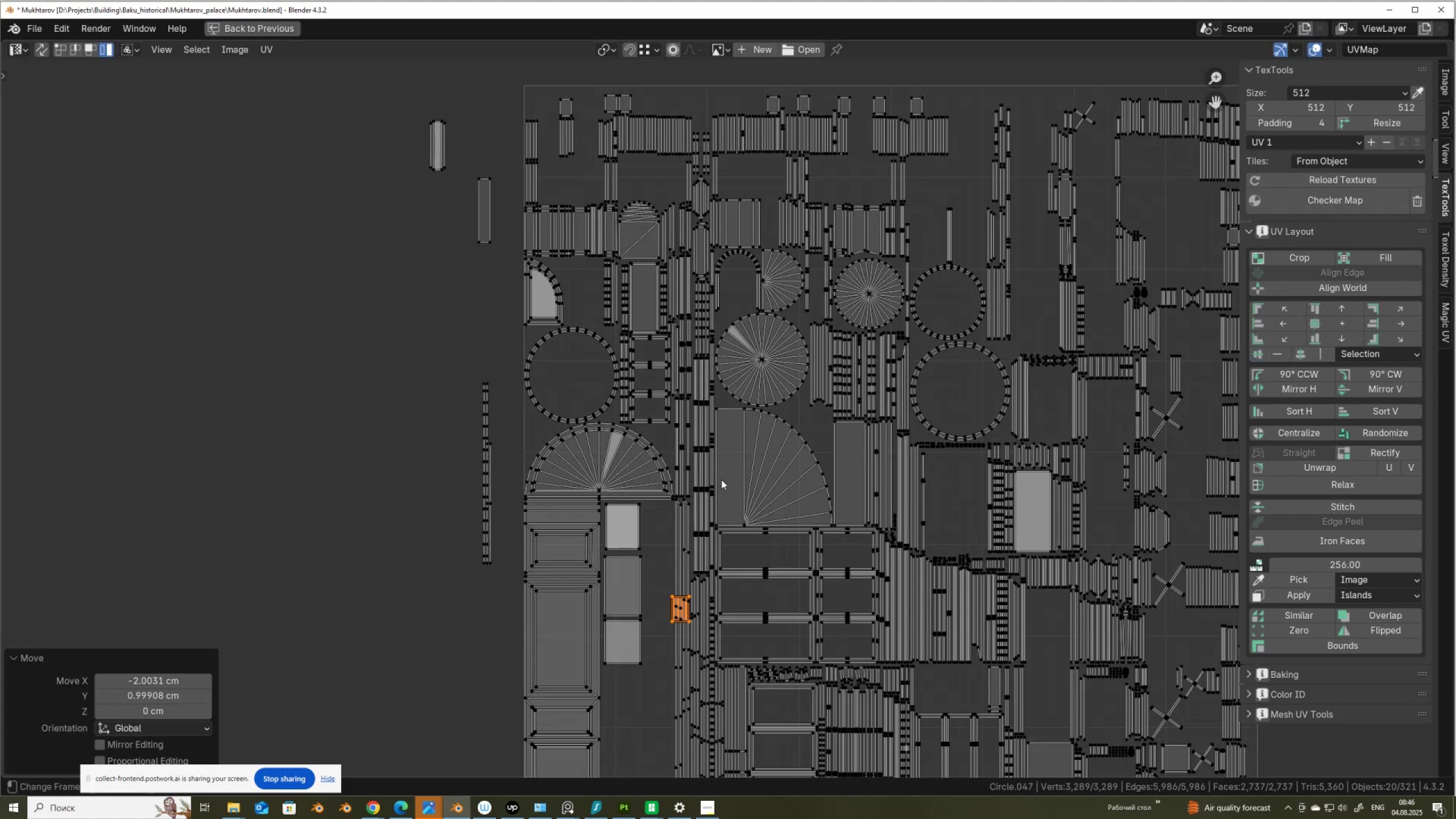 
key(G)
 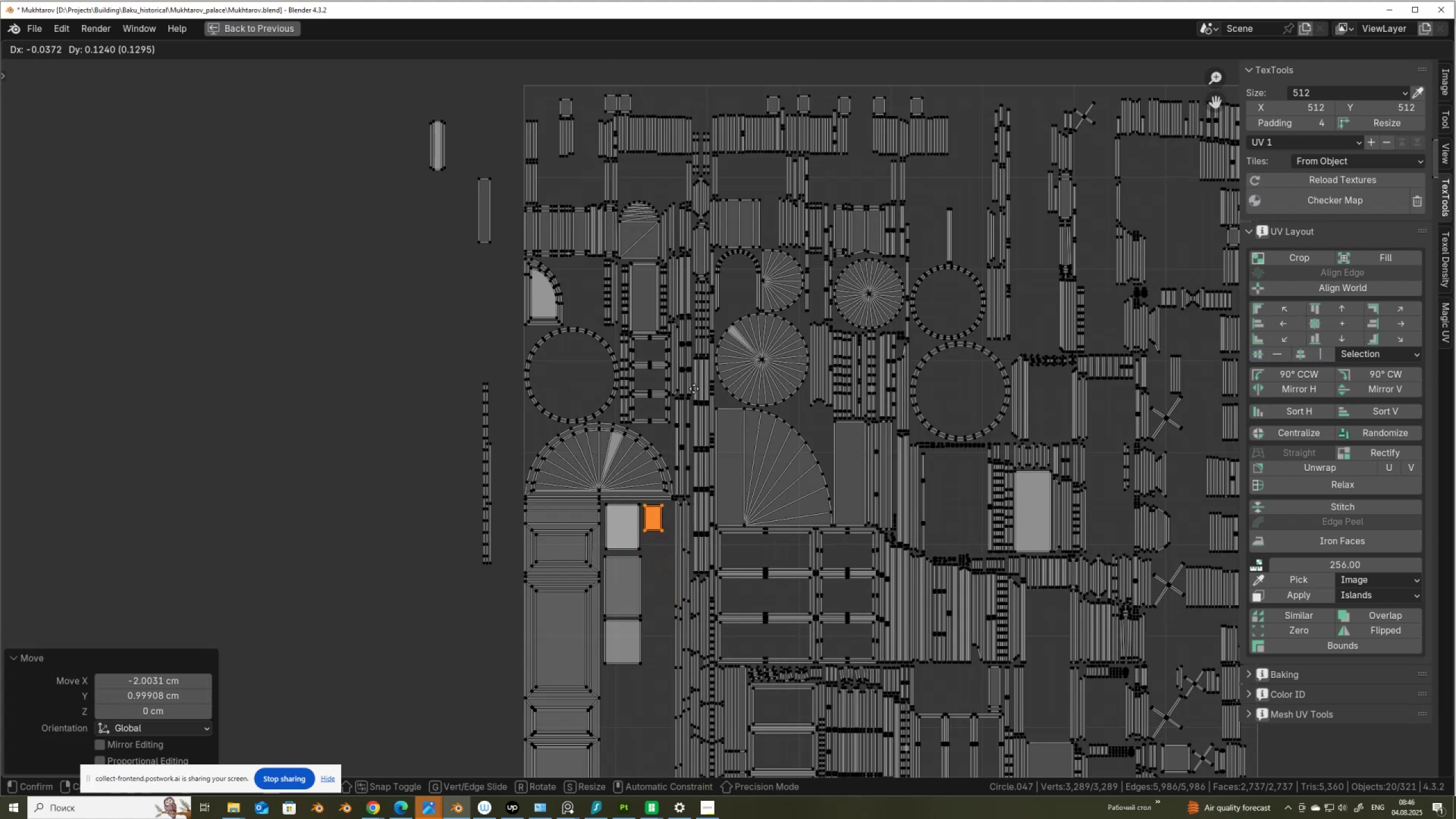 
left_click([693, 388])
 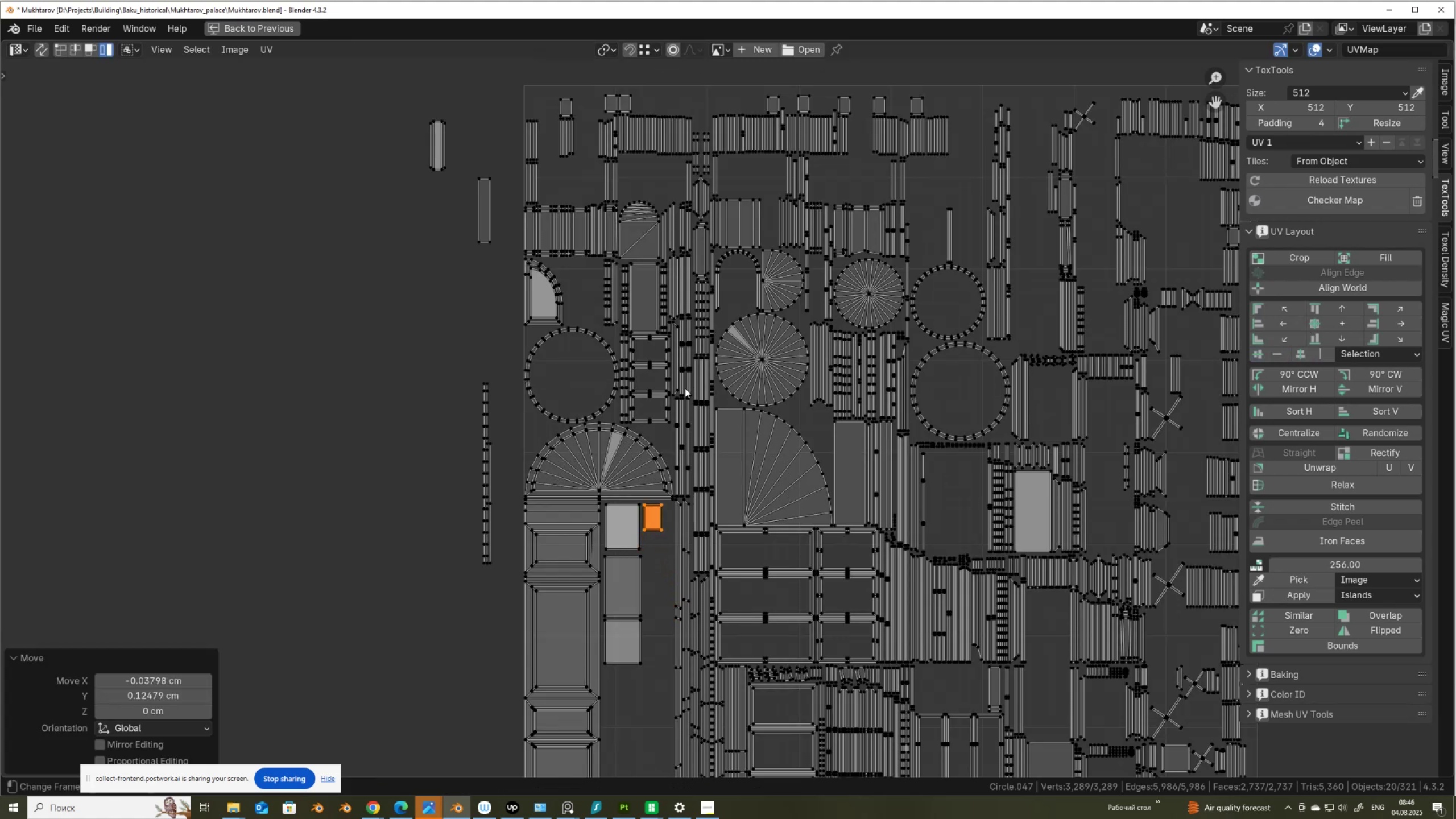 
scroll: coordinate [661, 487], scroll_direction: down, amount: 6.0
 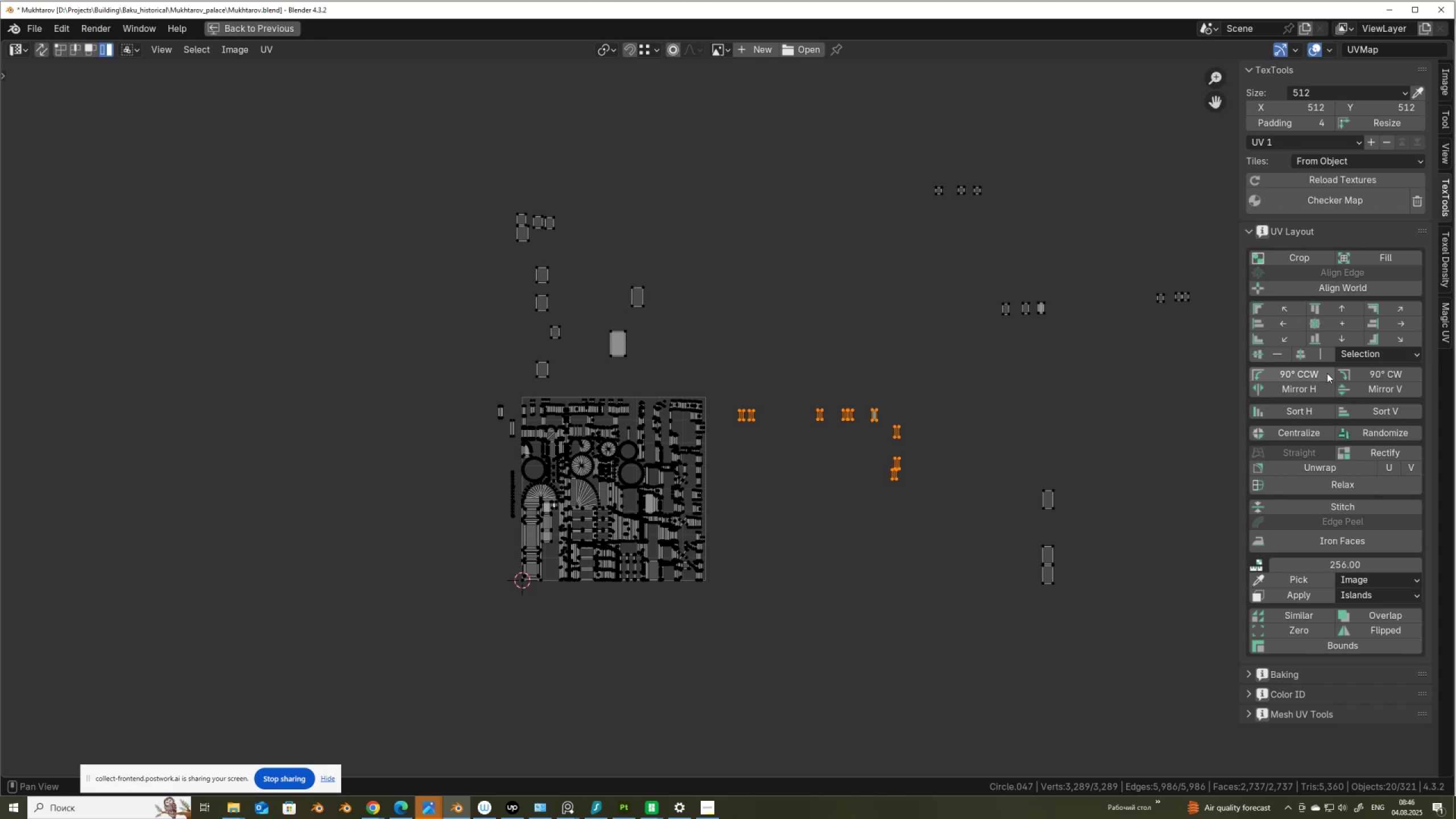 
double_click([1314, 354])
 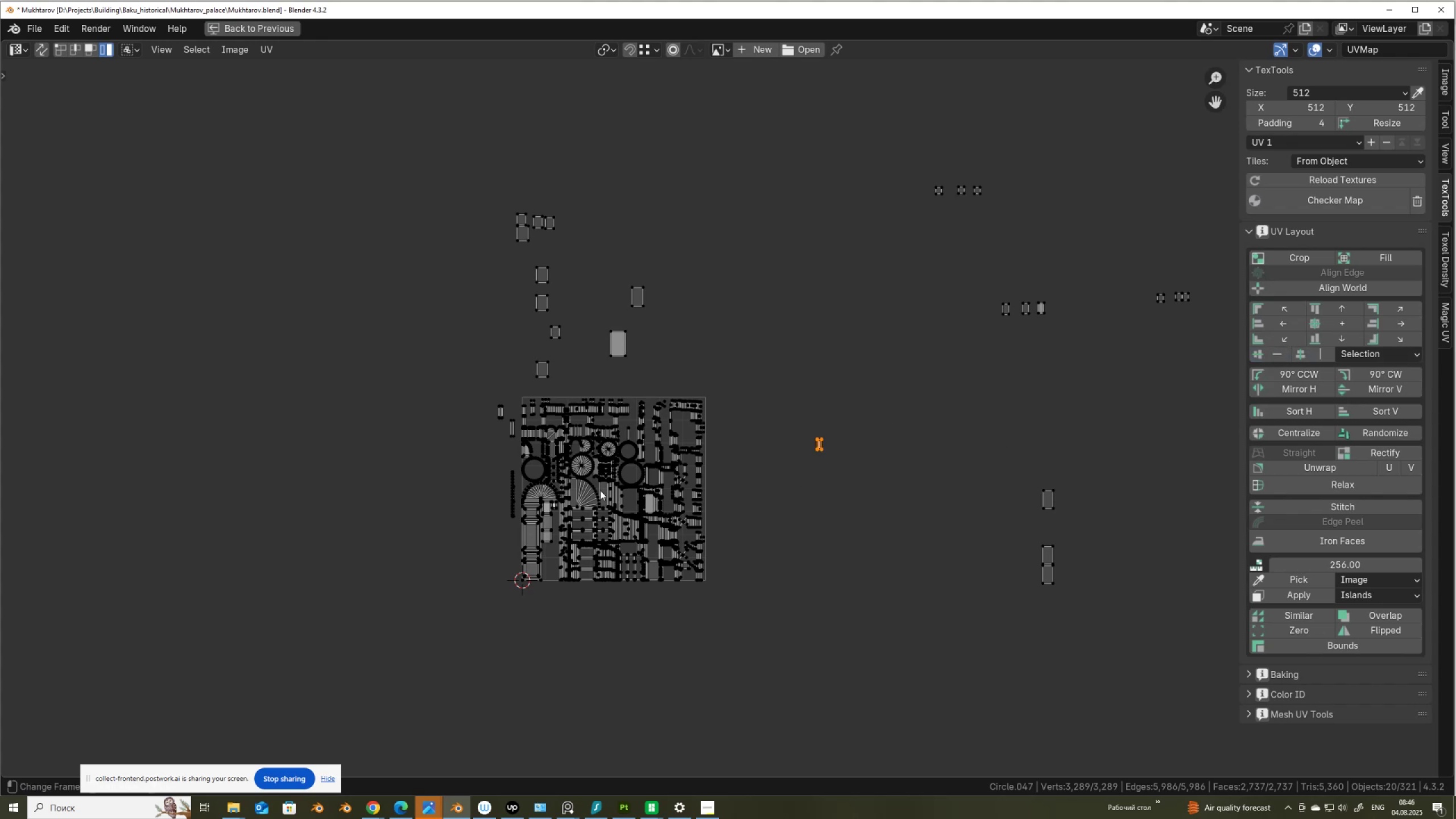 
scroll: coordinate [860, 492], scroll_direction: up, amount: 3.0
 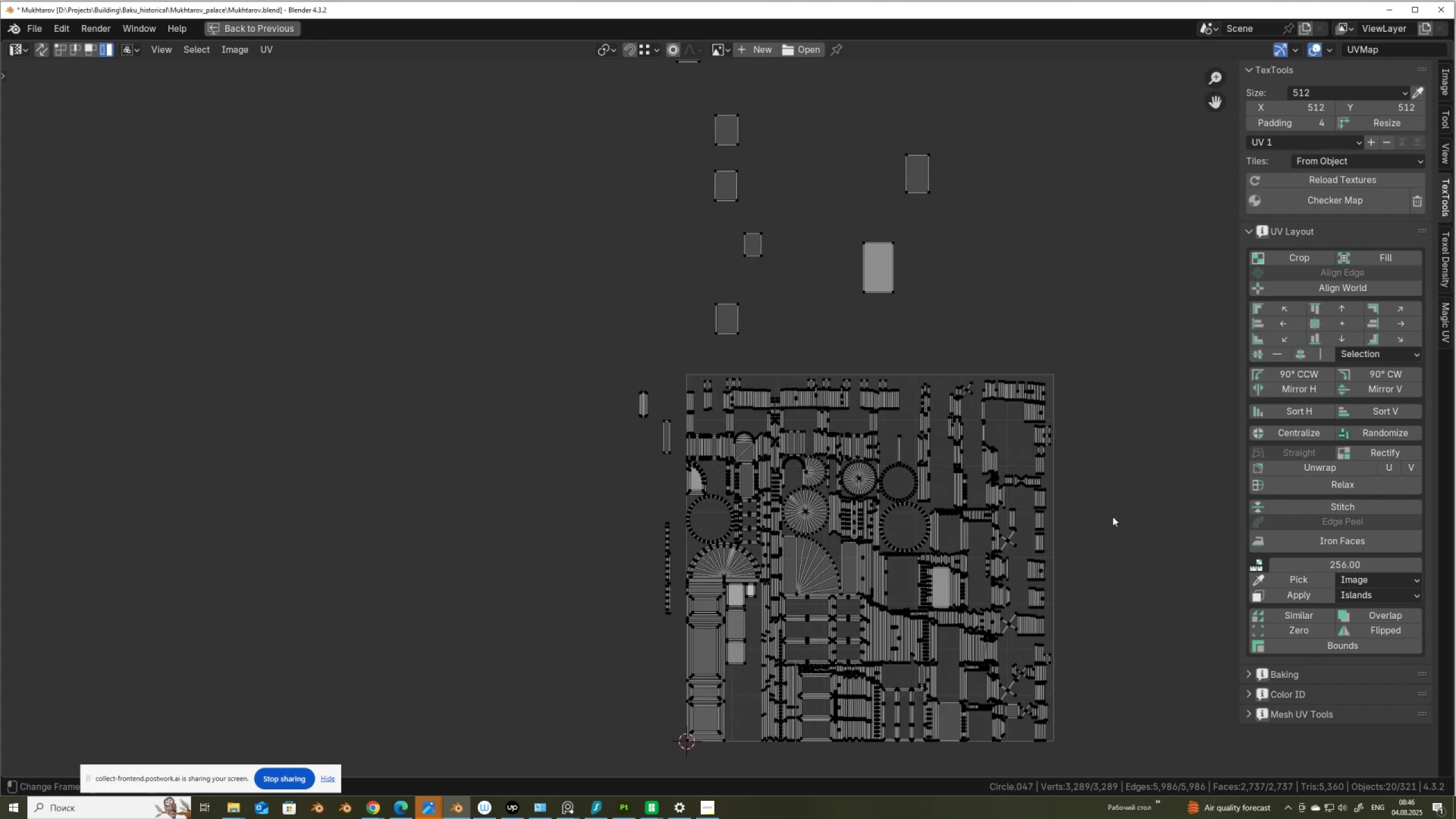 
key(G)
 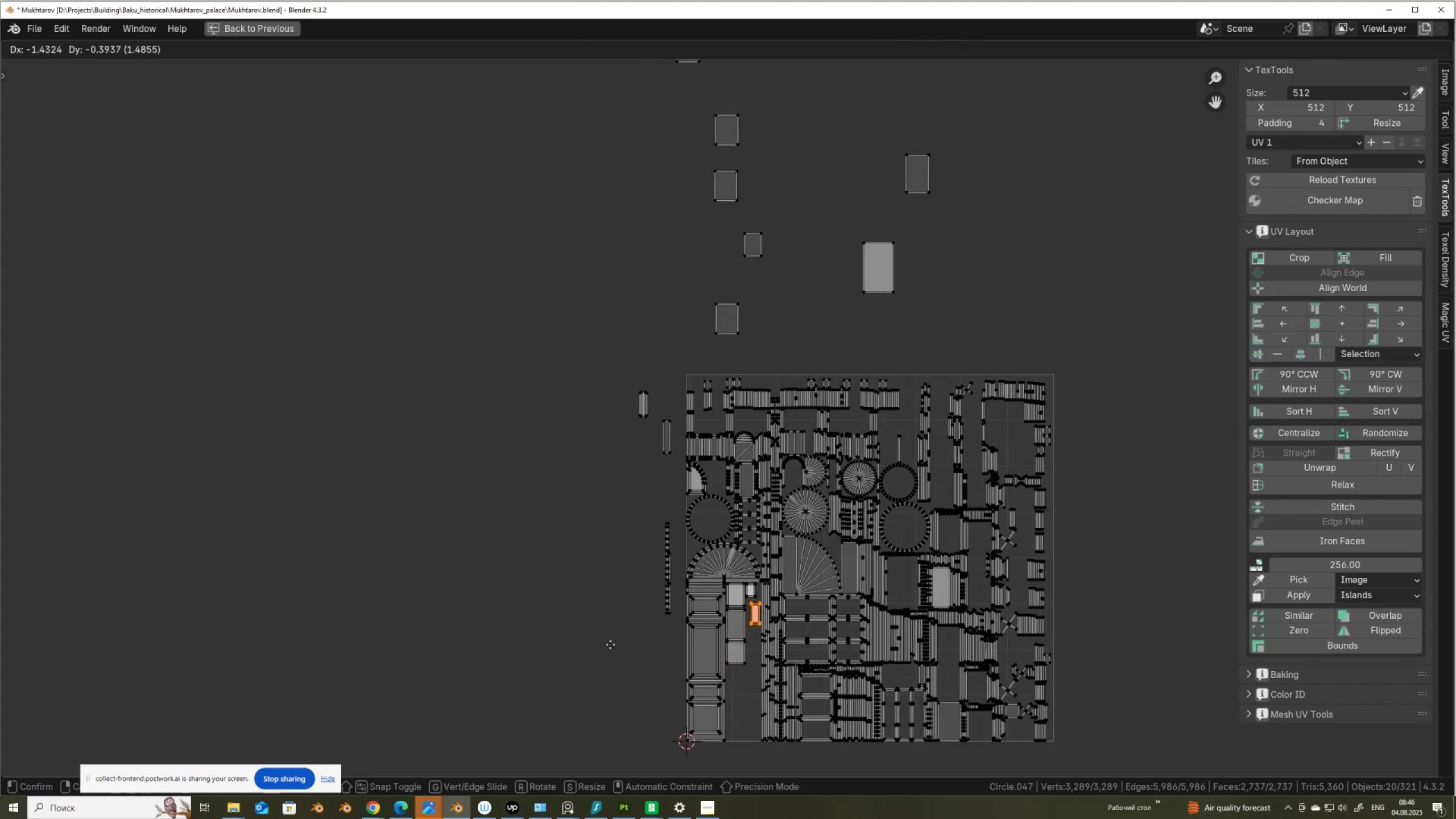 
left_click([609, 643])
 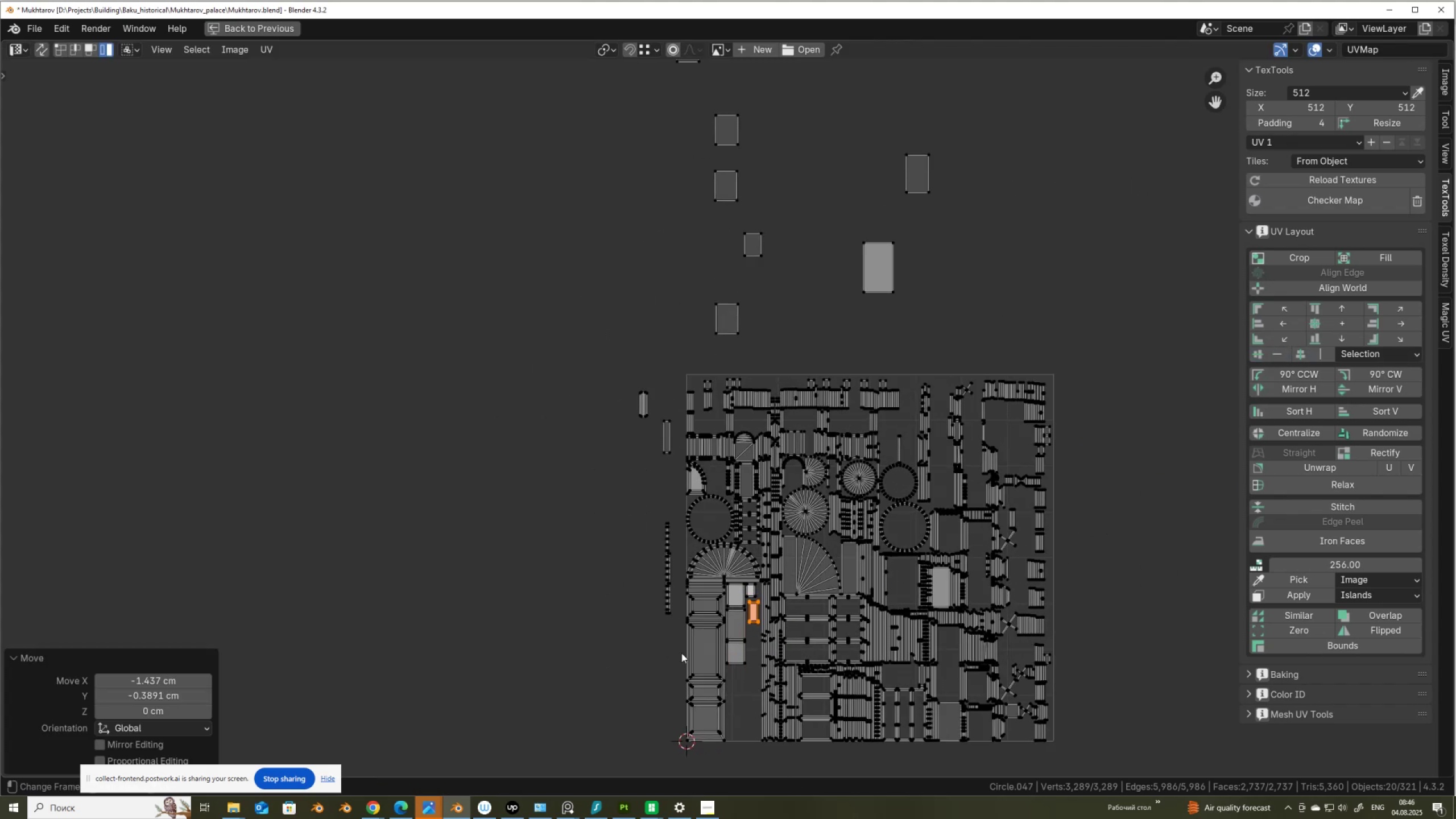 
scroll: coordinate [738, 572], scroll_direction: up, amount: 7.0
 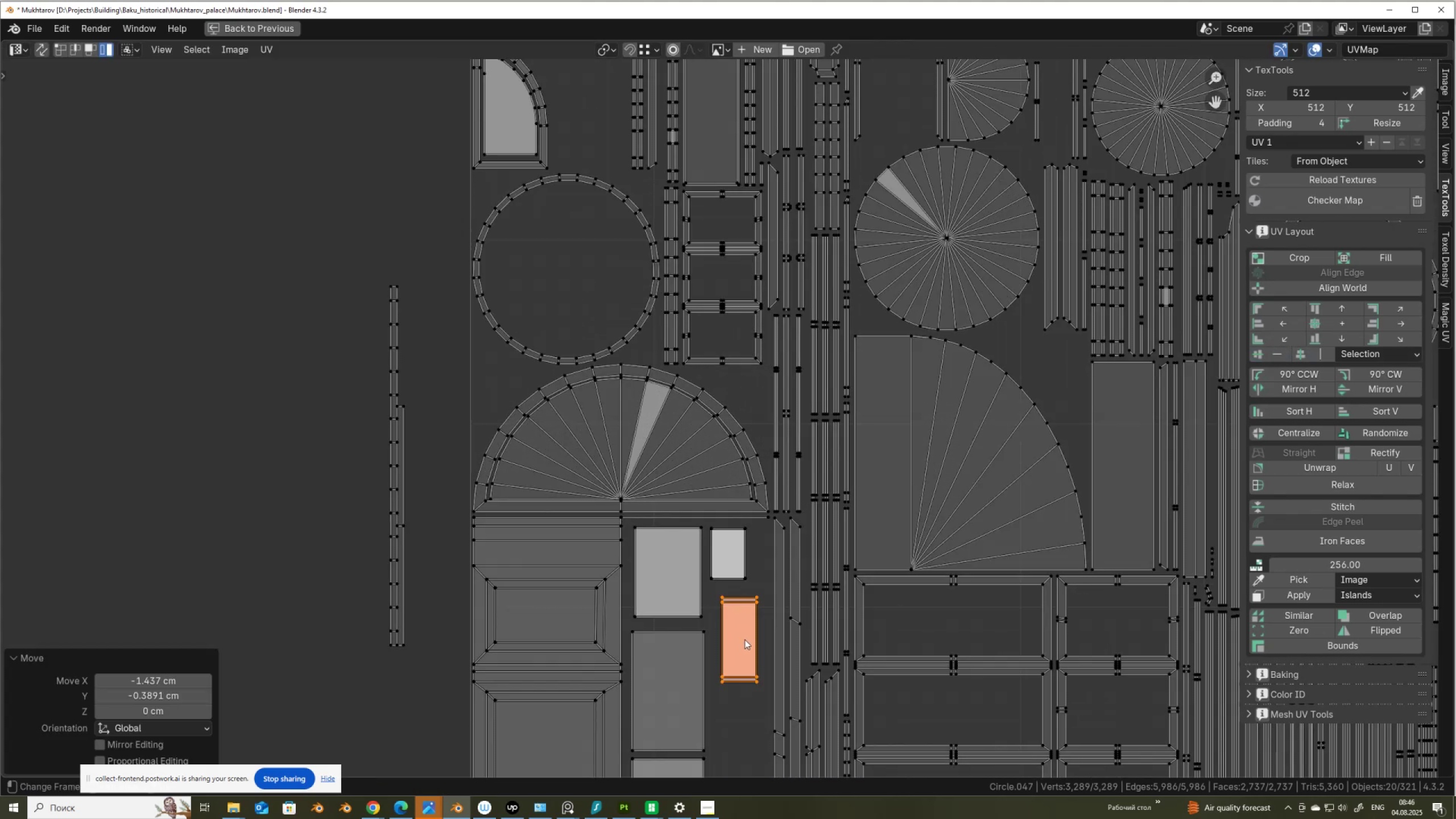 
key(G)
 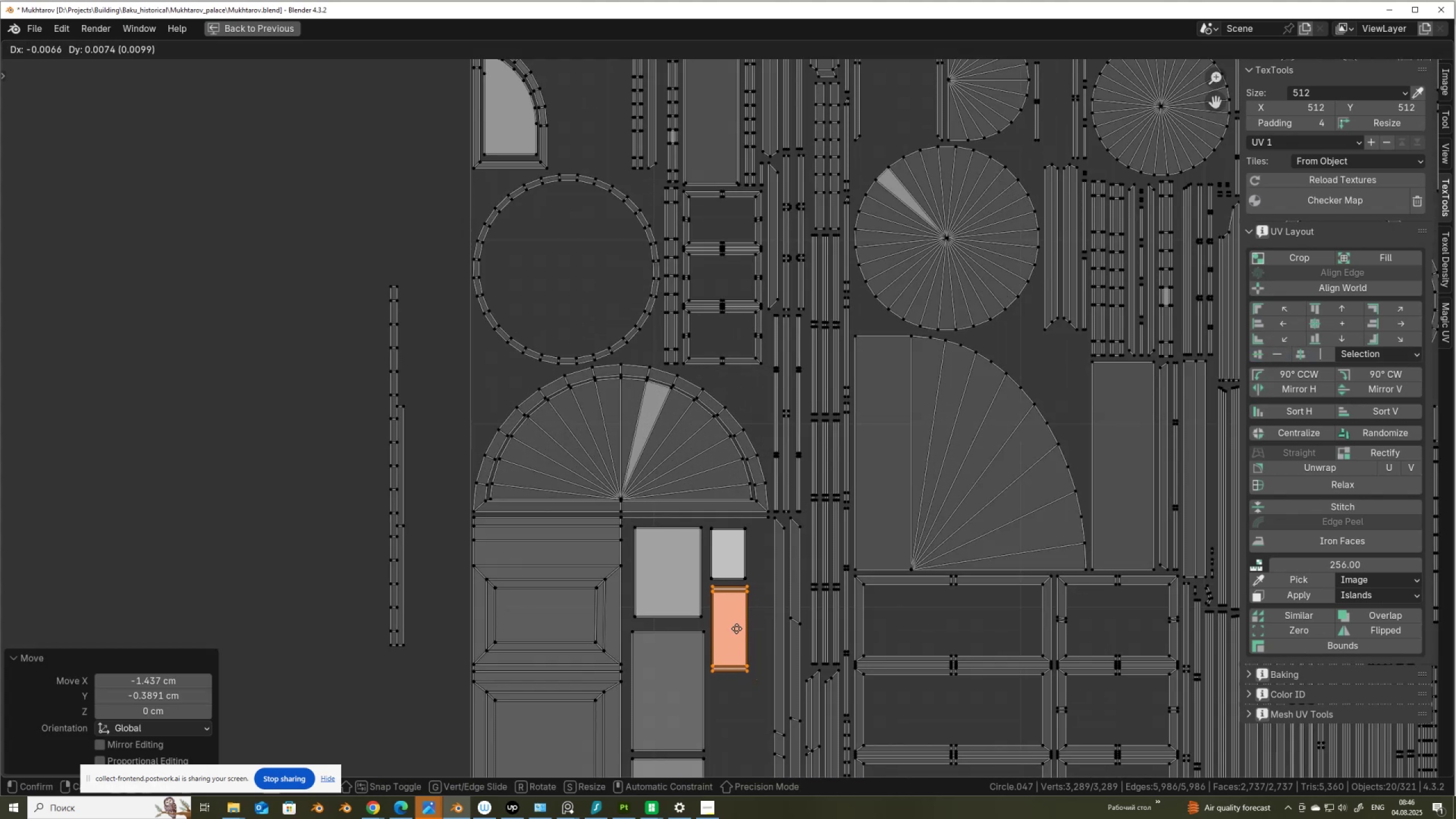 
left_click([737, 628])
 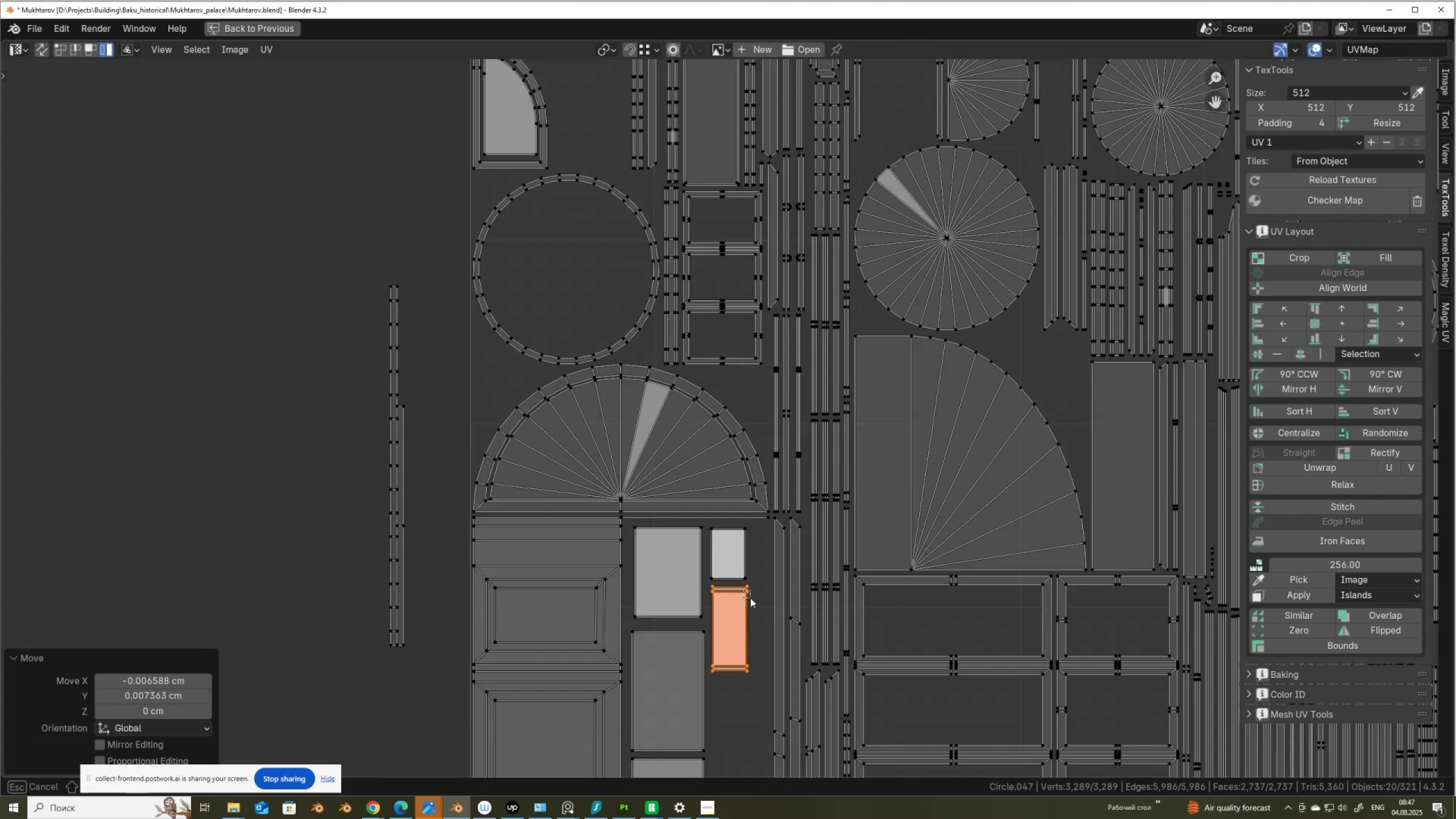 
key(G)
 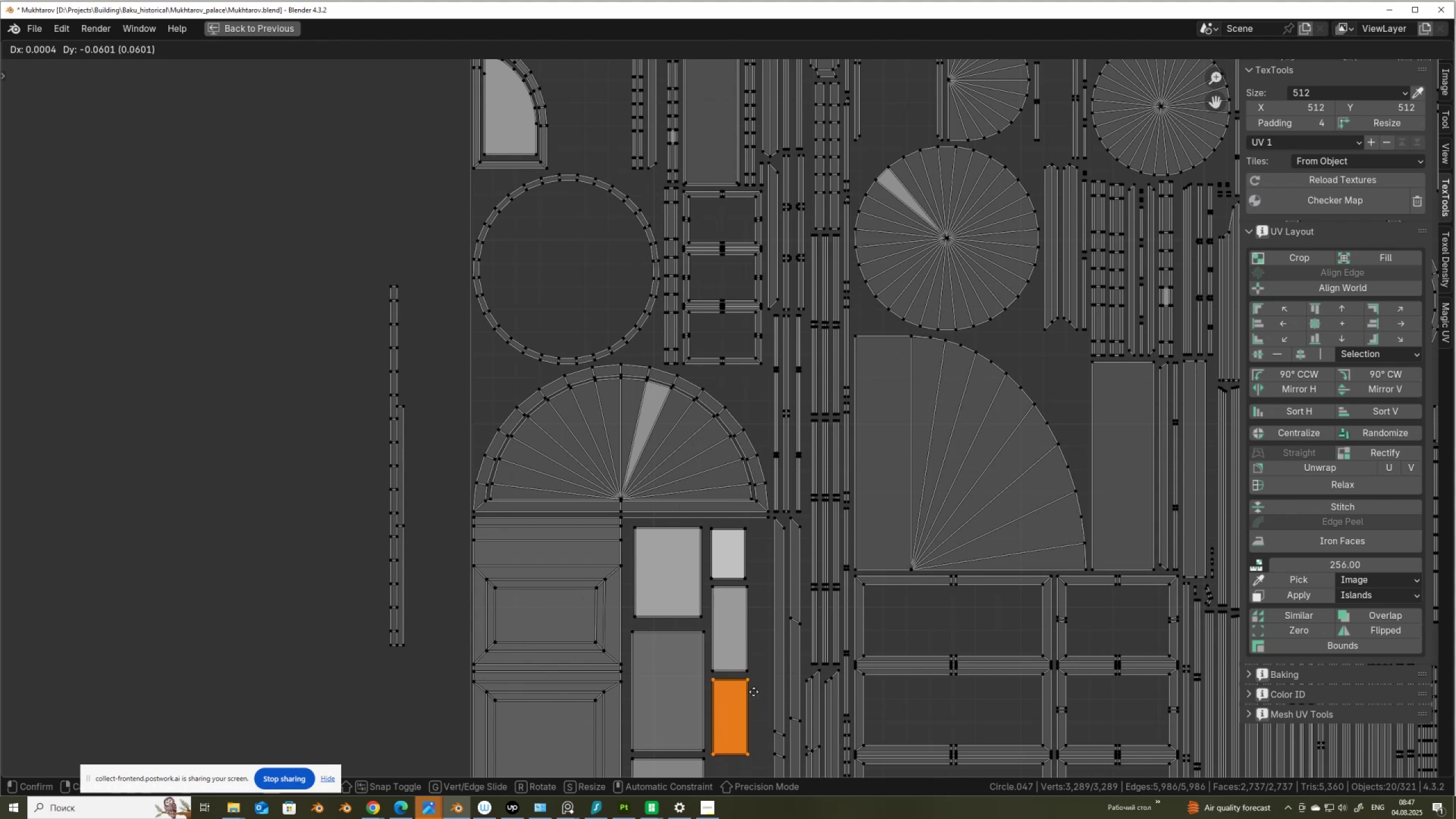 
left_click([754, 691])
 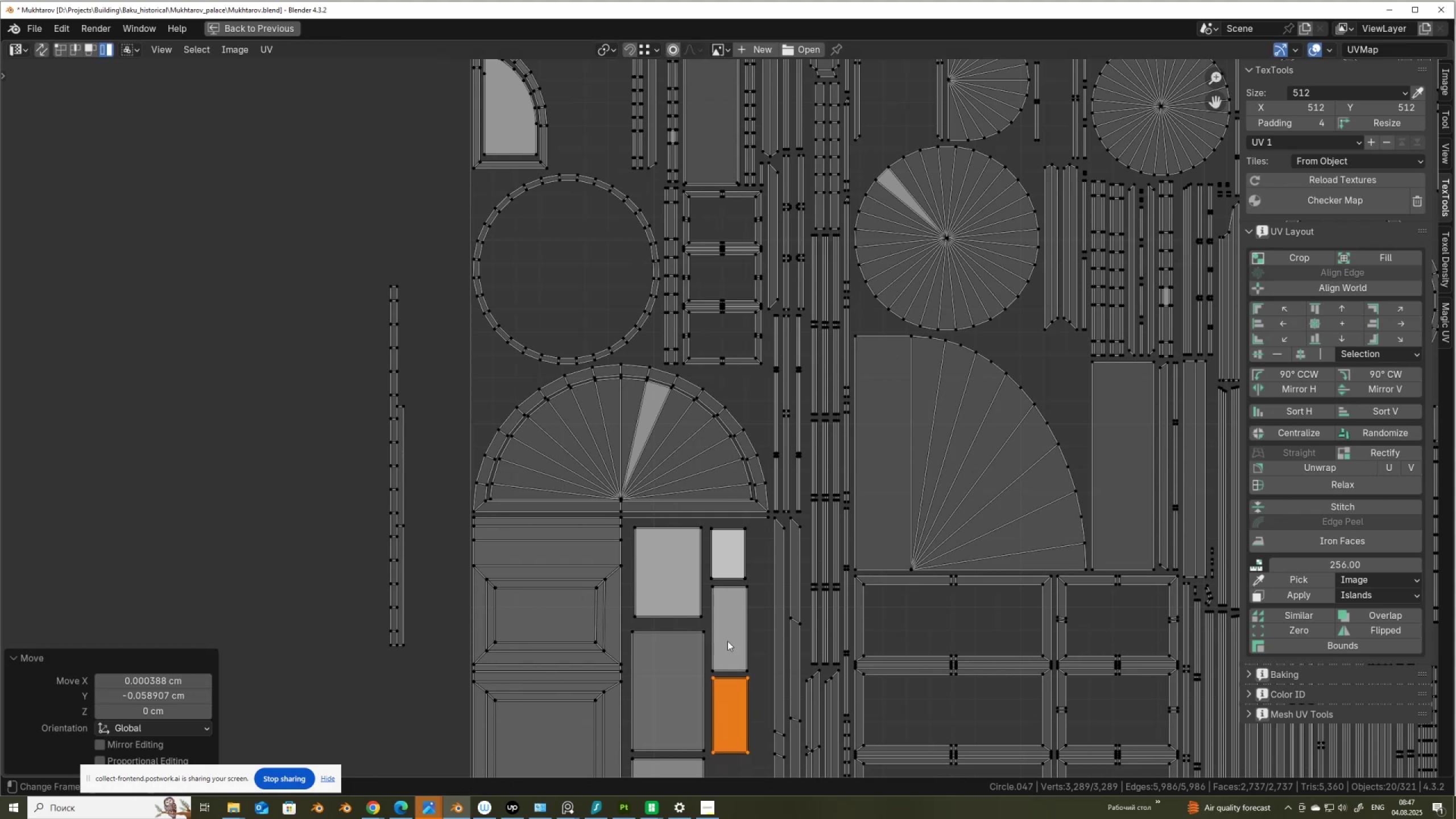 
scroll: coordinate [702, 647], scroll_direction: down, amount: 8.0
 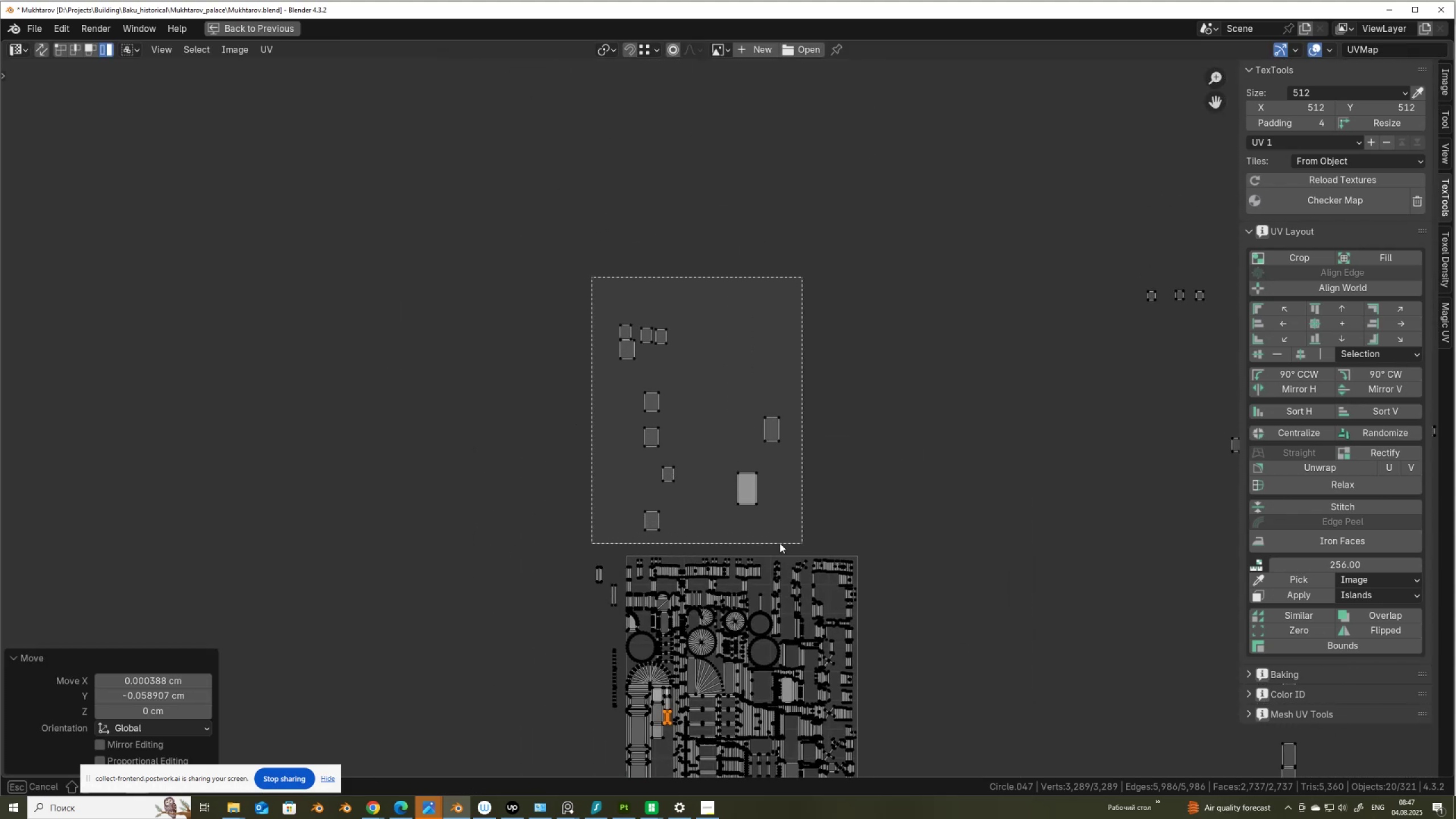 
wait(7.07)
 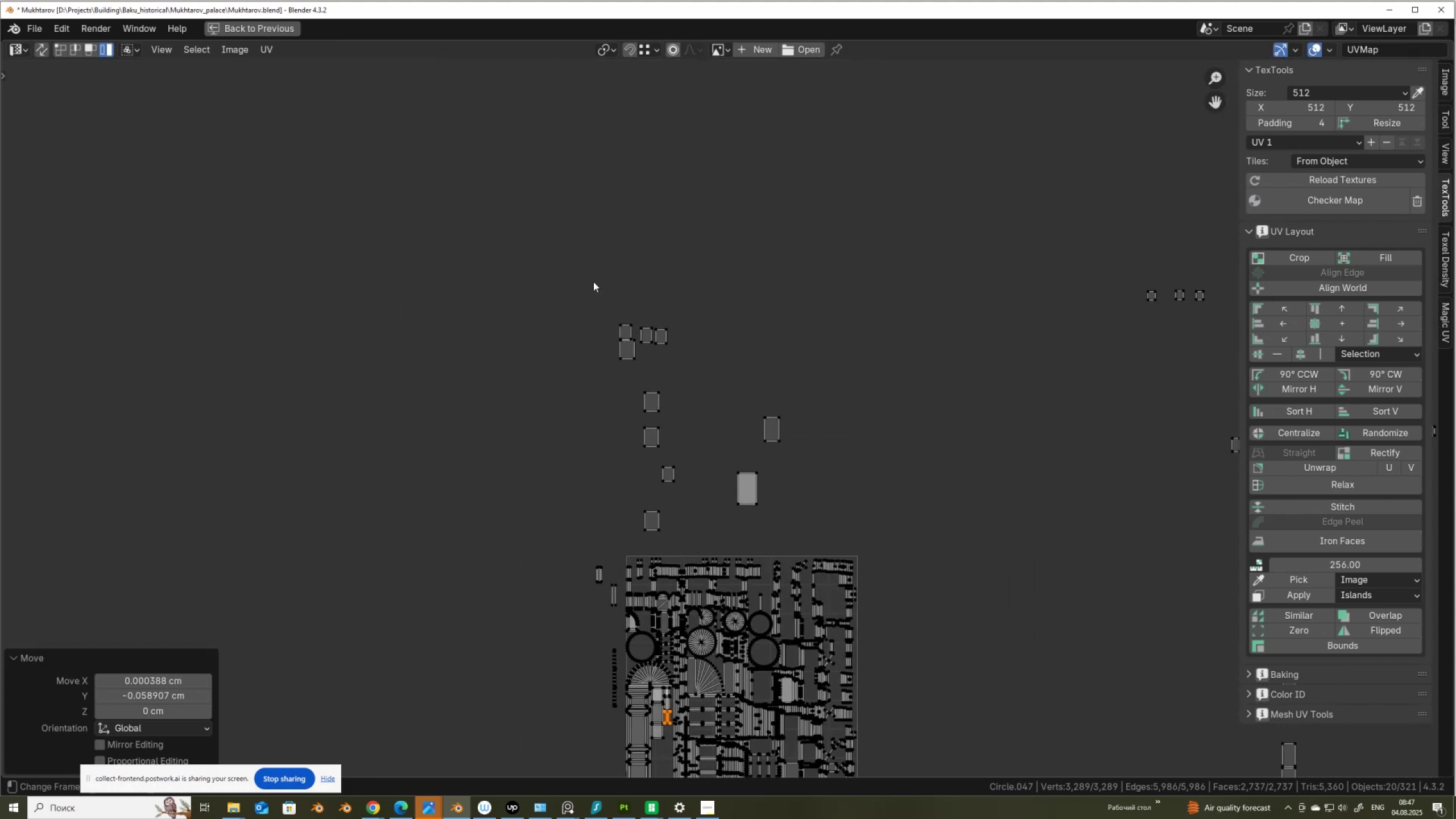 
hold_key(key=ShiftLeft, duration=0.57)
 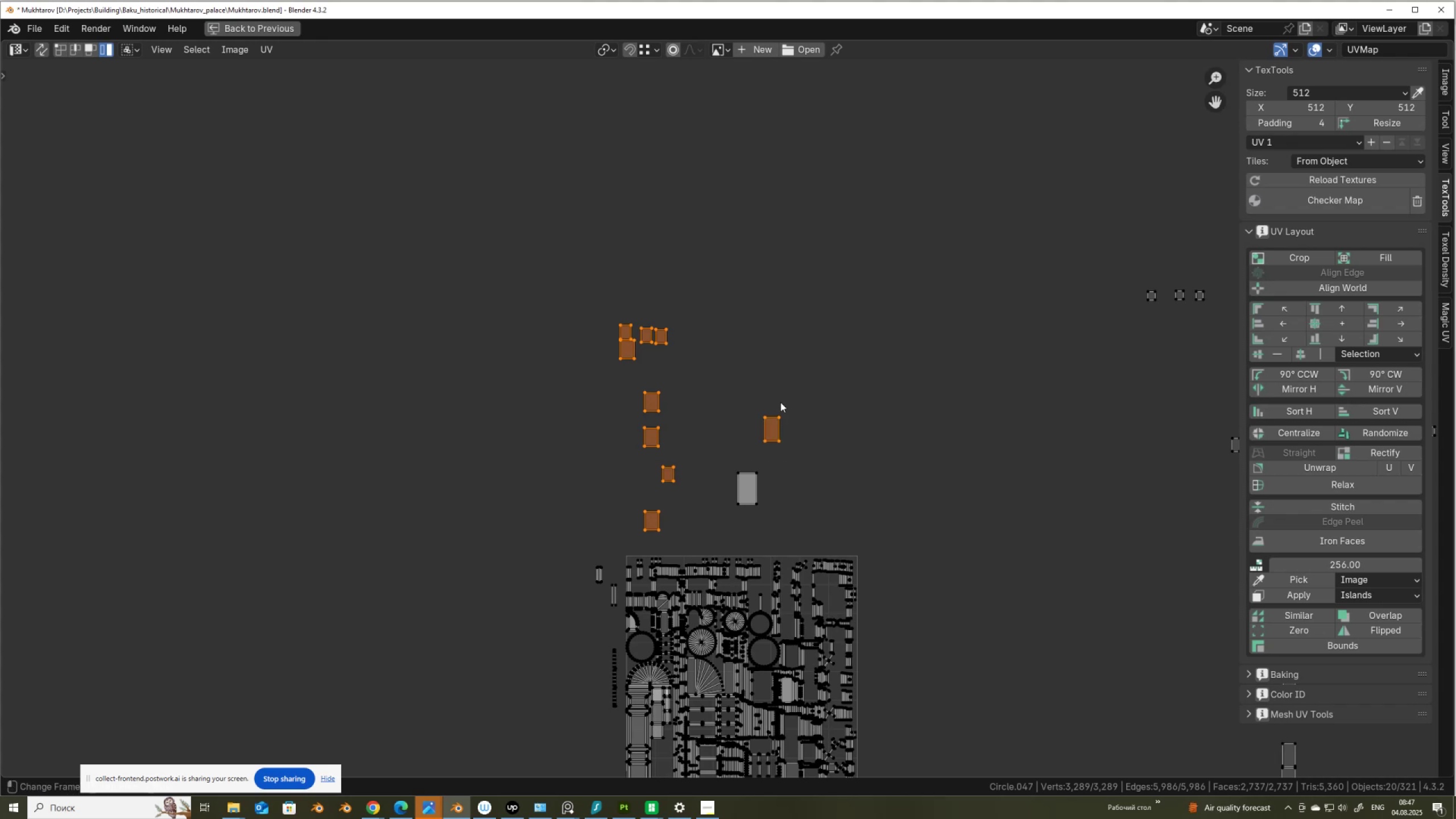 
scroll: coordinate [780, 402], scroll_direction: up, amount: 2.0
 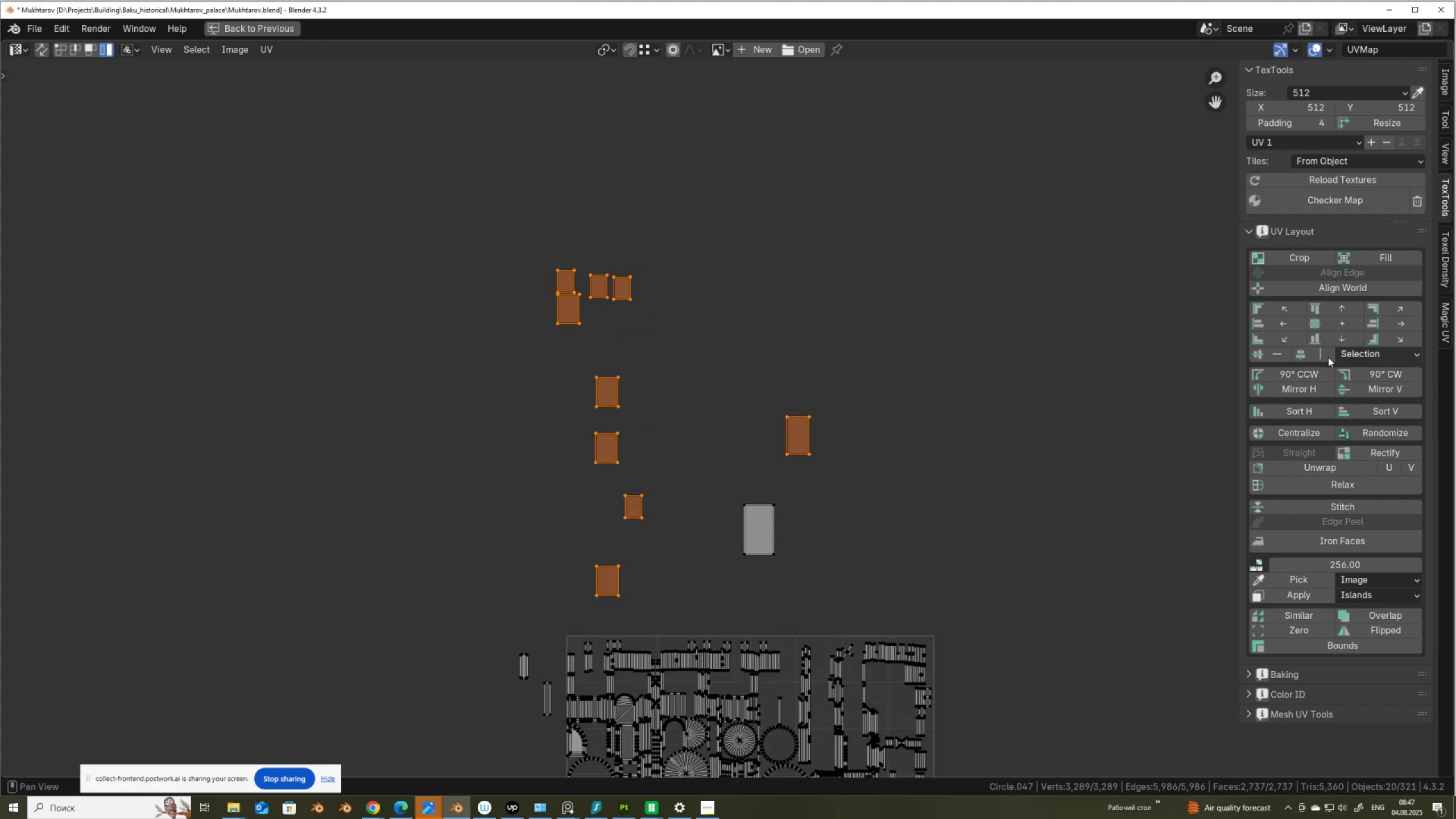 
left_click([1287, 355])
 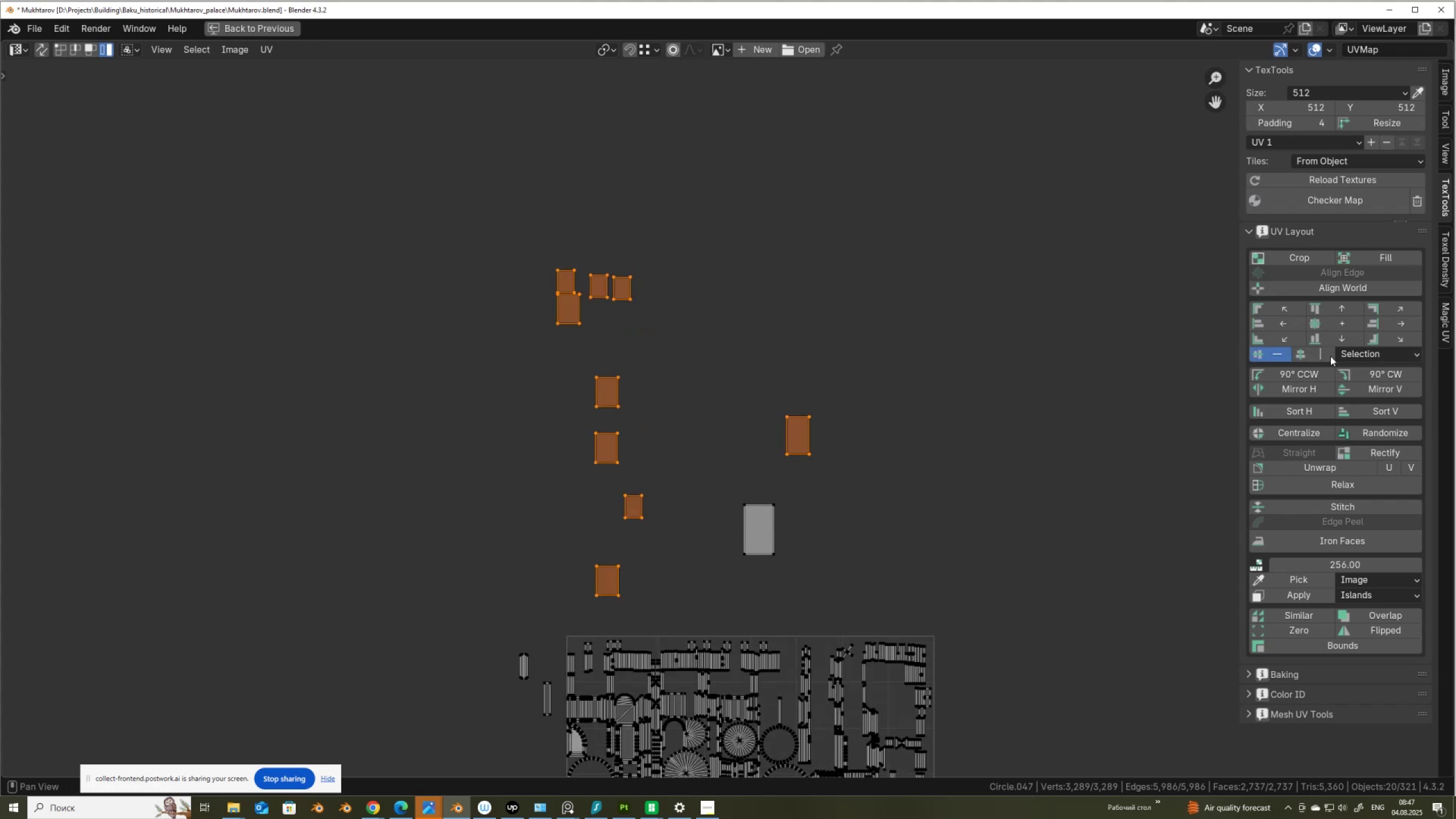 
left_click([1330, 356])
 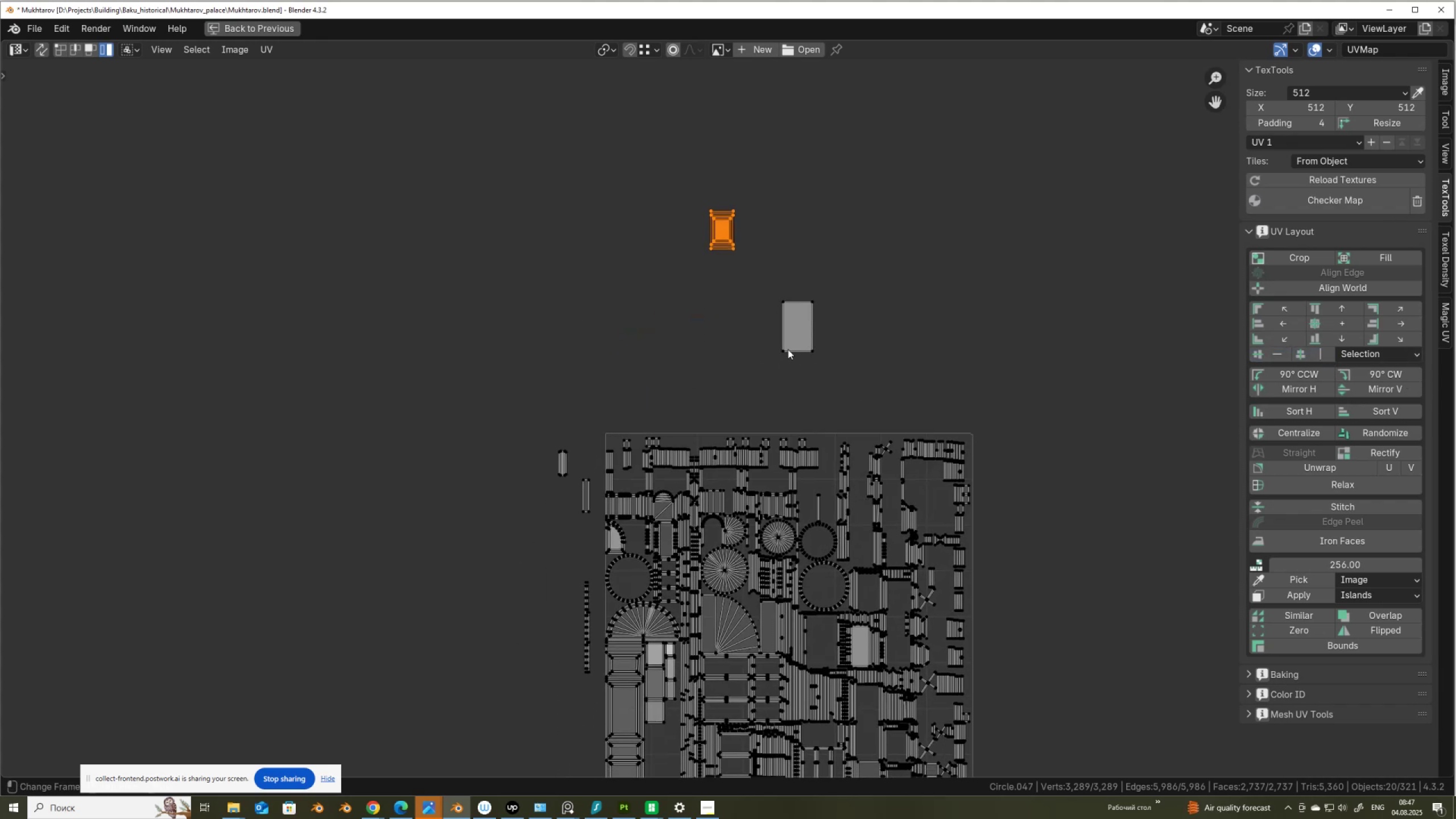 
type(gg)
 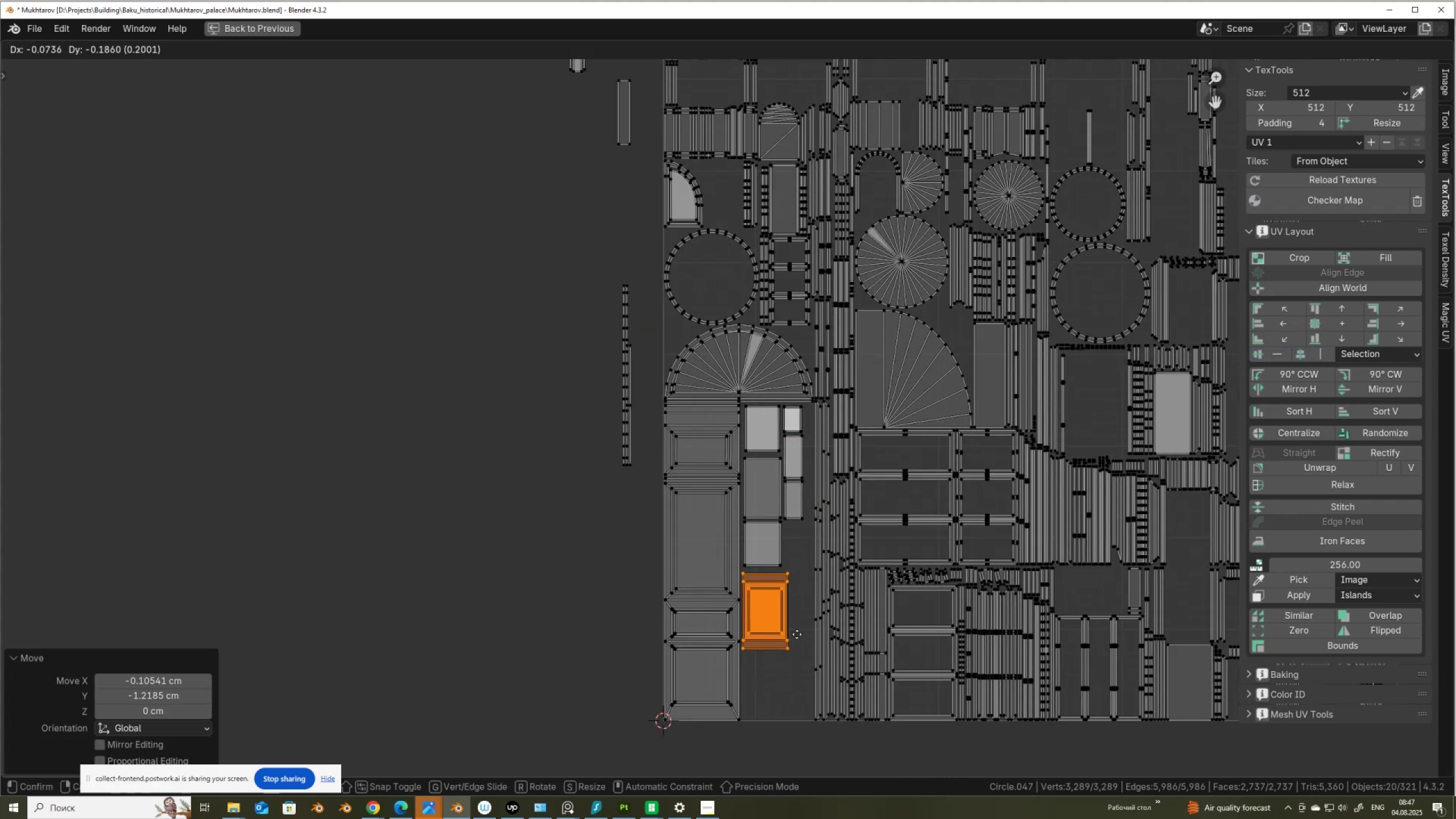 
scroll: coordinate [856, 497], scroll_direction: up, amount: 4.0
 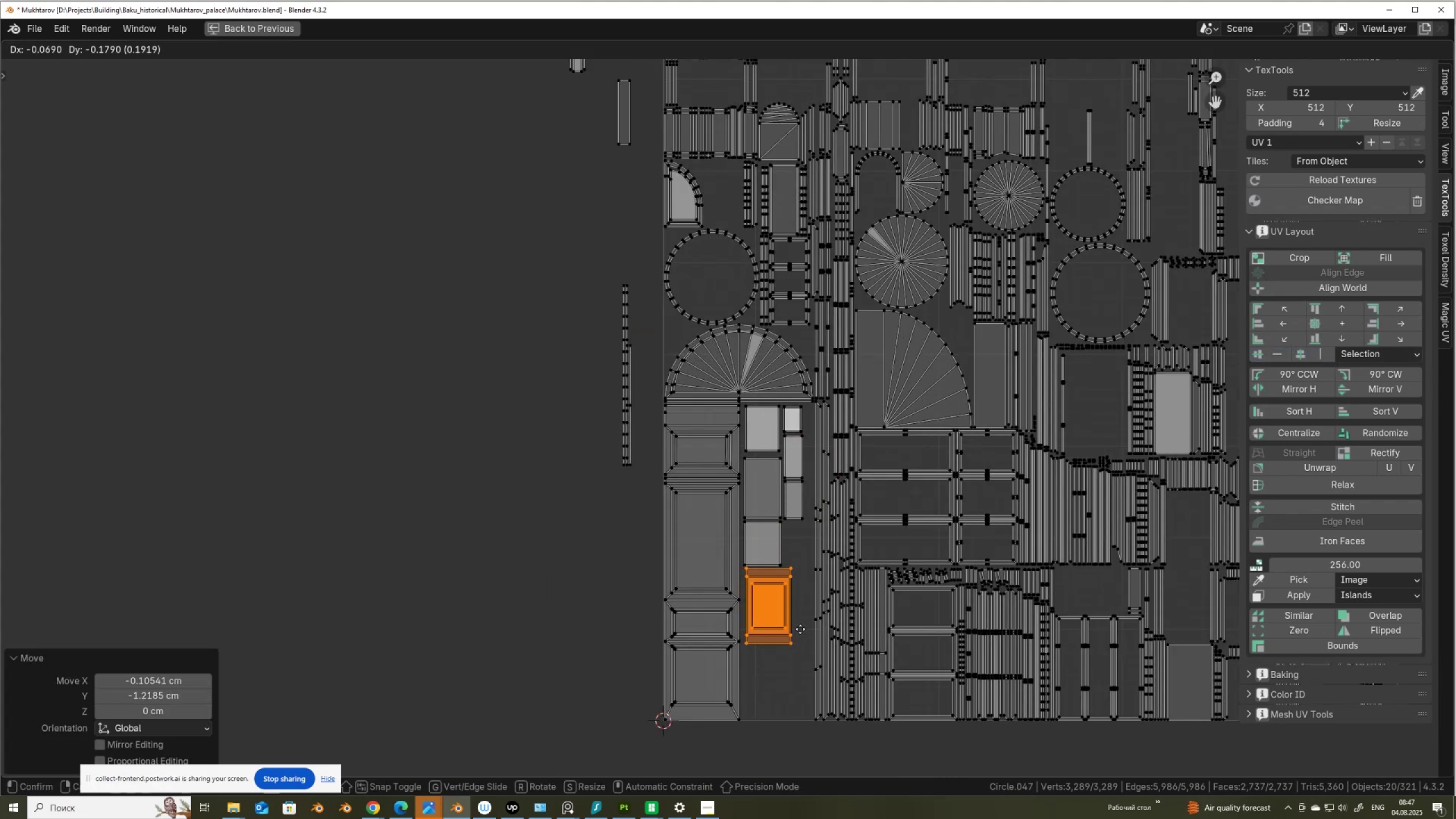 
left_click([799, 629])
 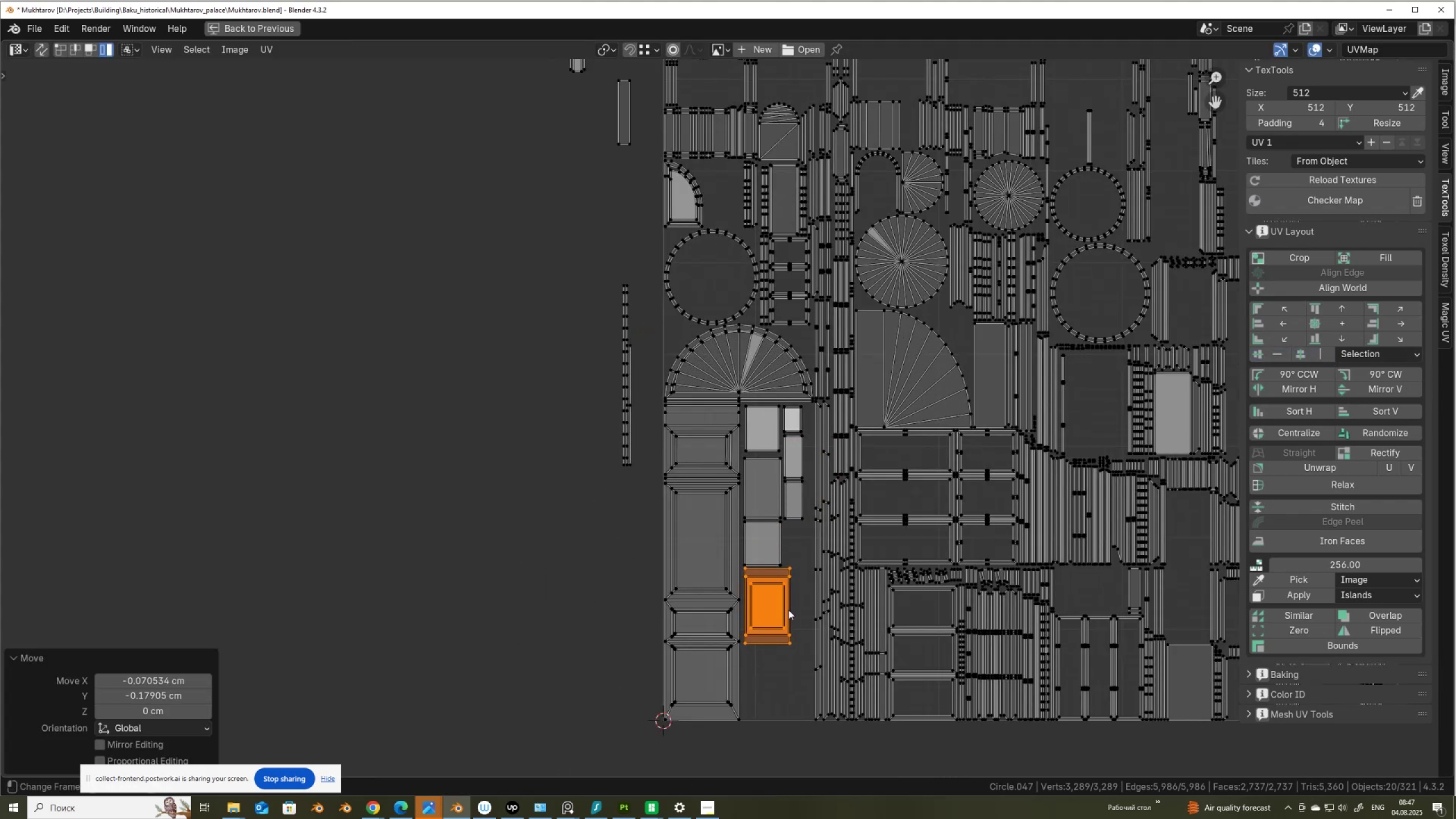 
scroll: coordinate [782, 600], scroll_direction: up, amount: 3.0
 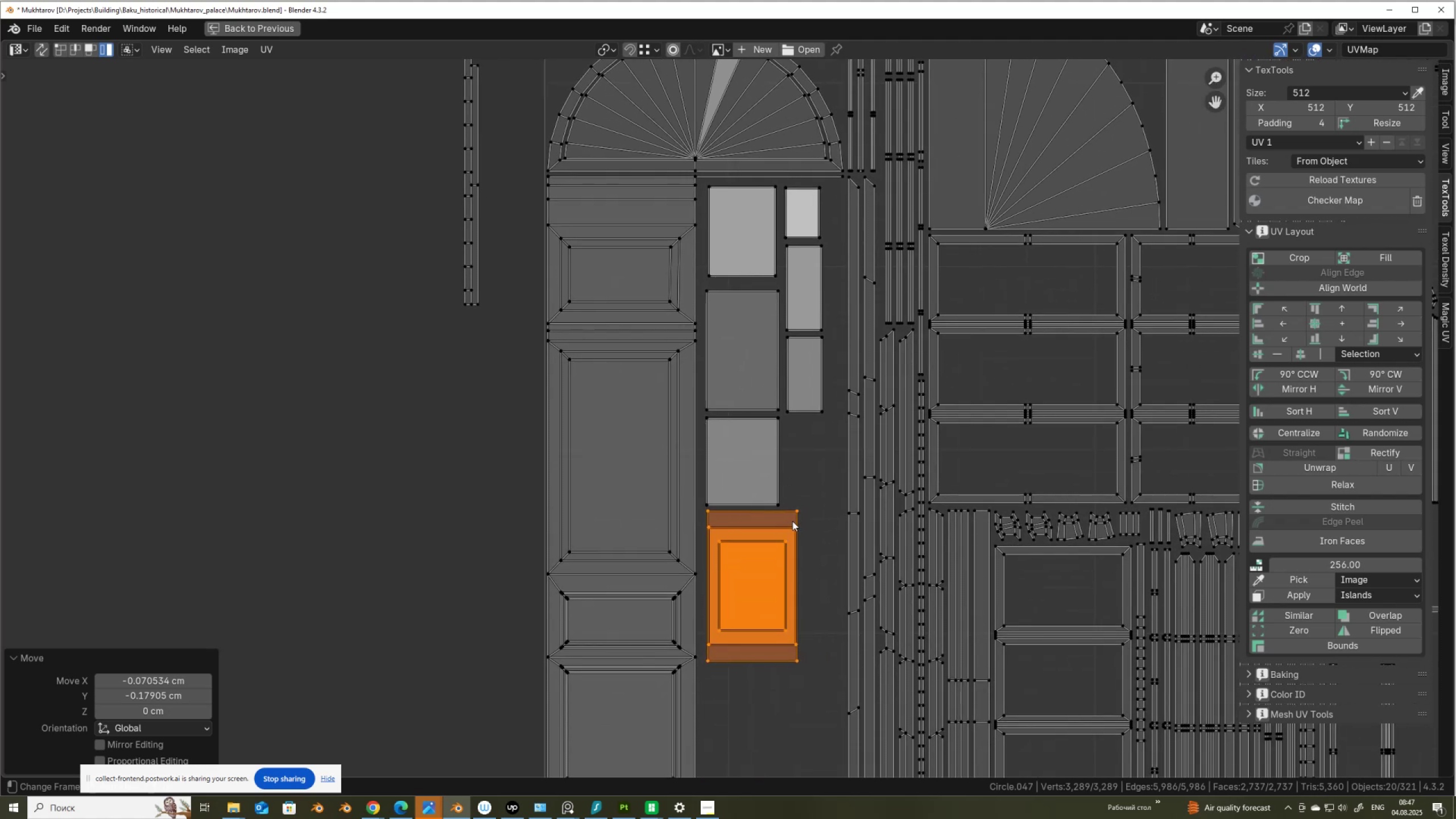 
key(G)
 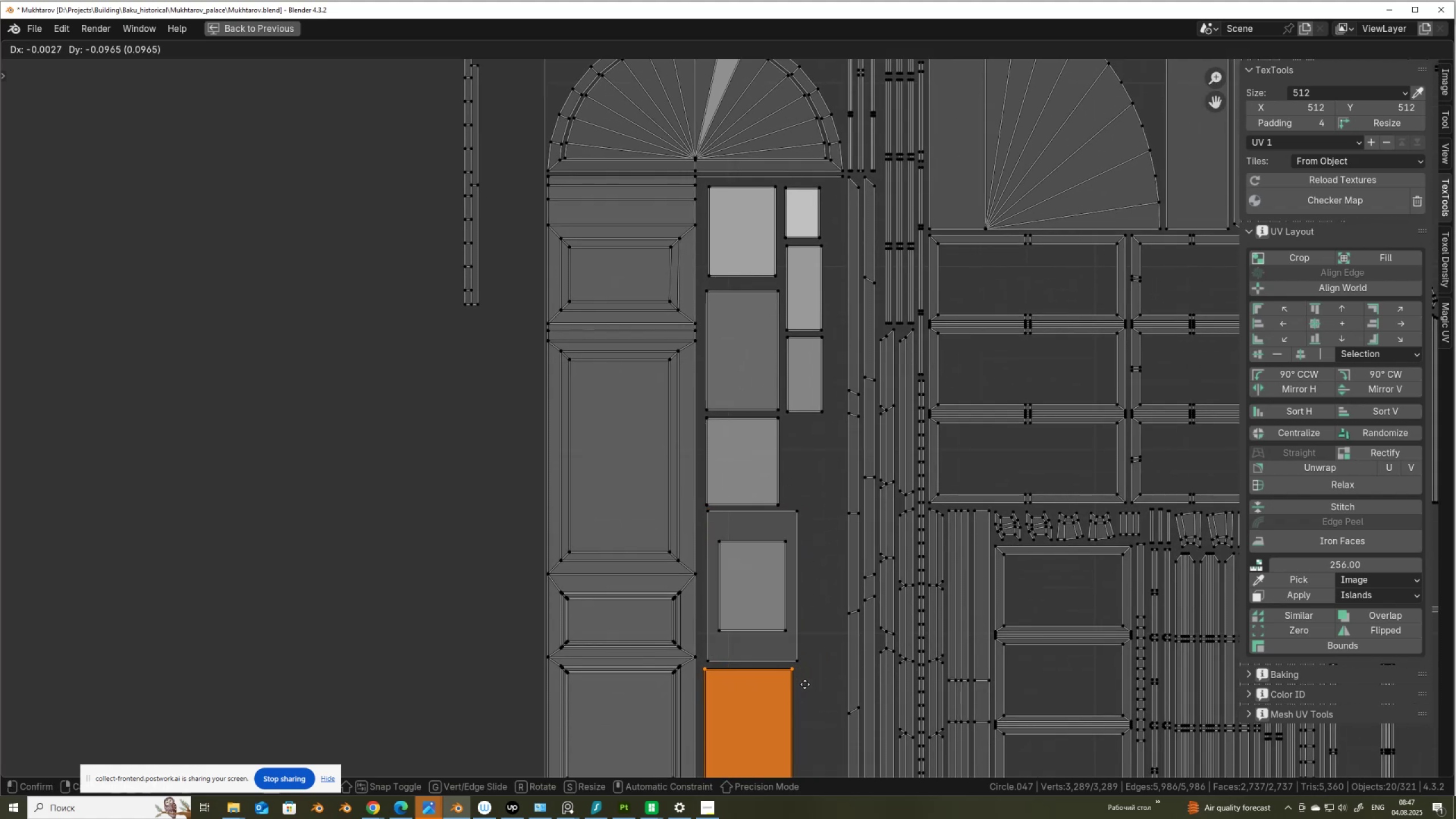 
left_click([806, 684])
 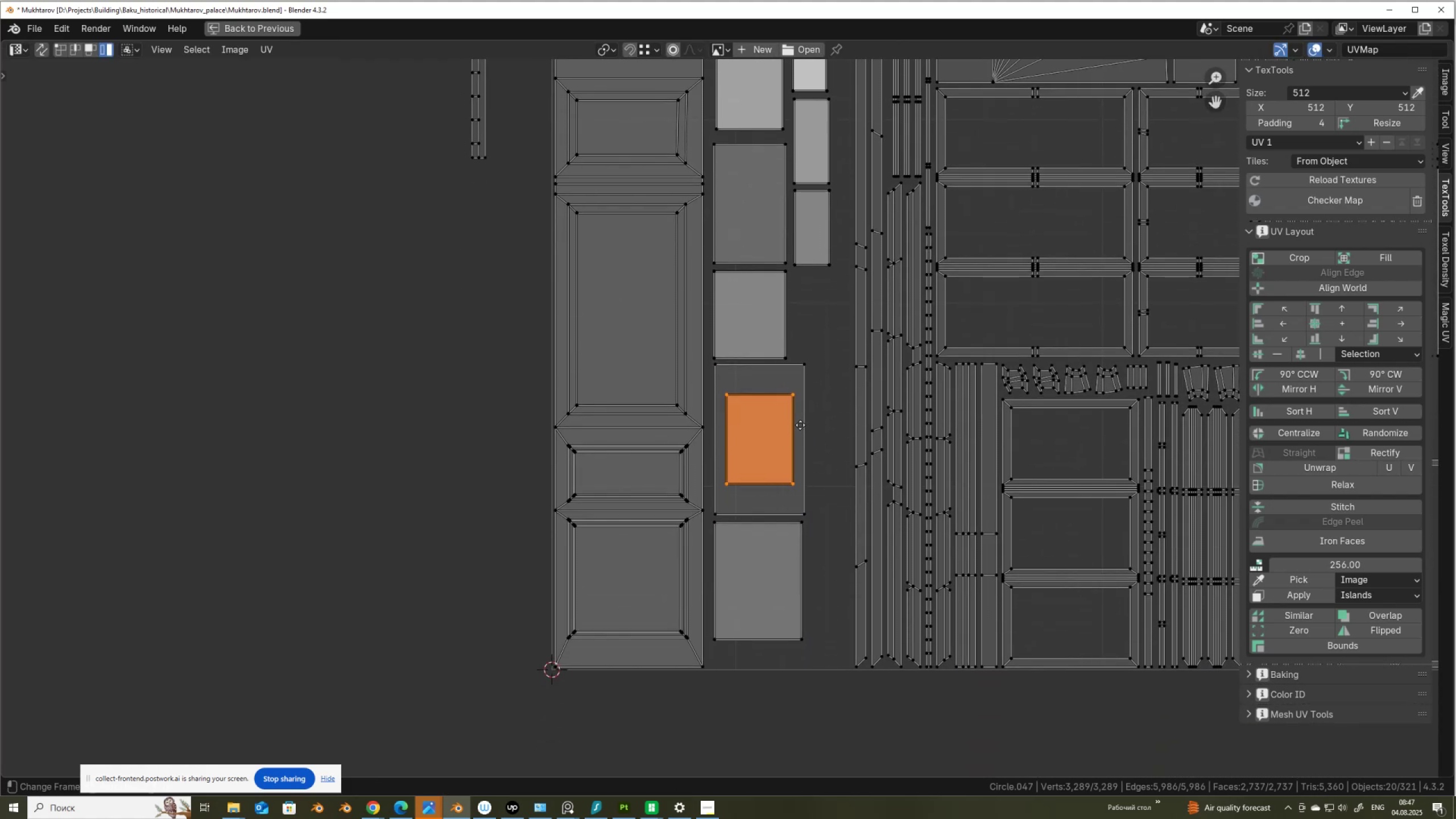 
key(G)
 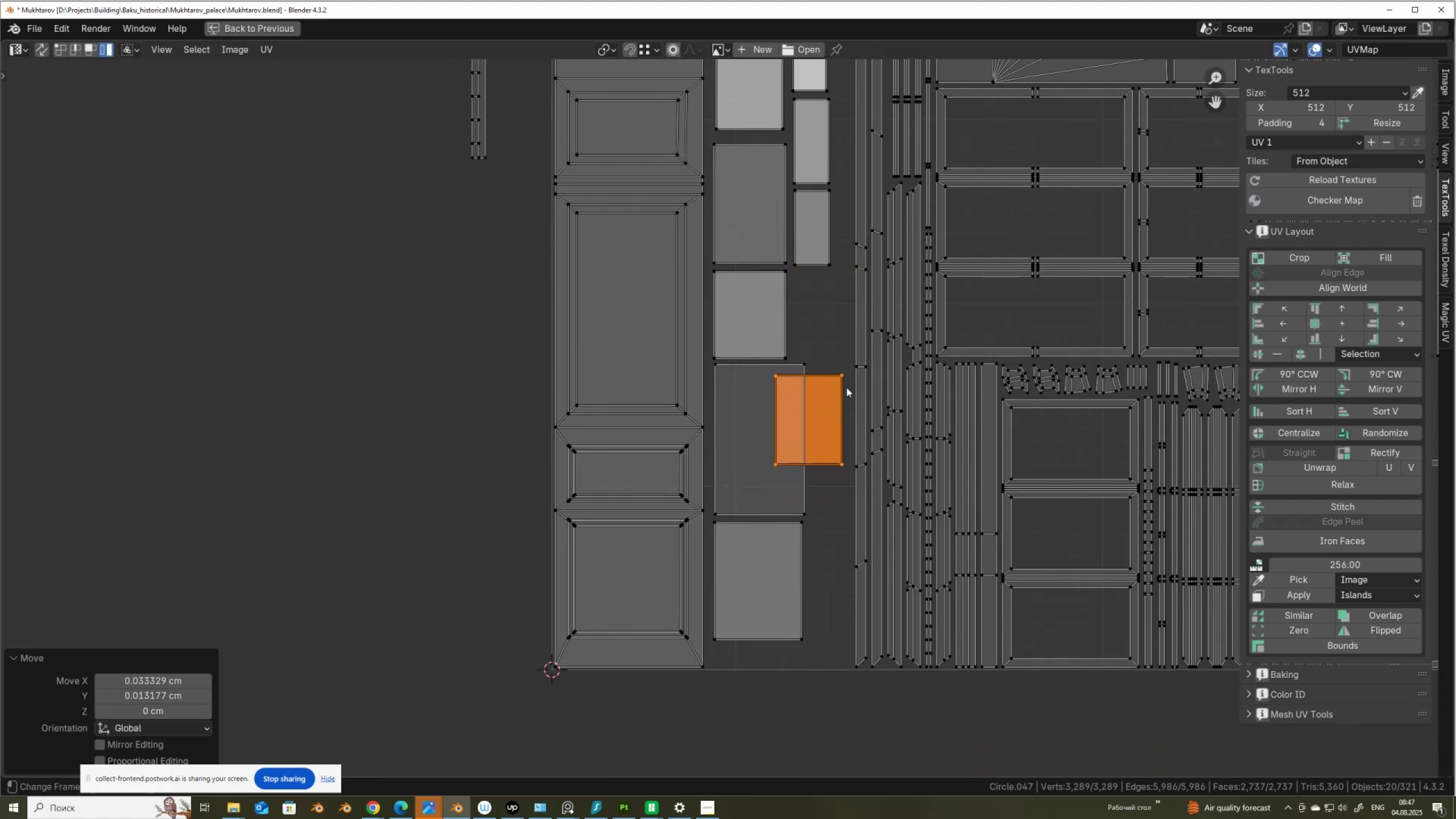 
key(G)
 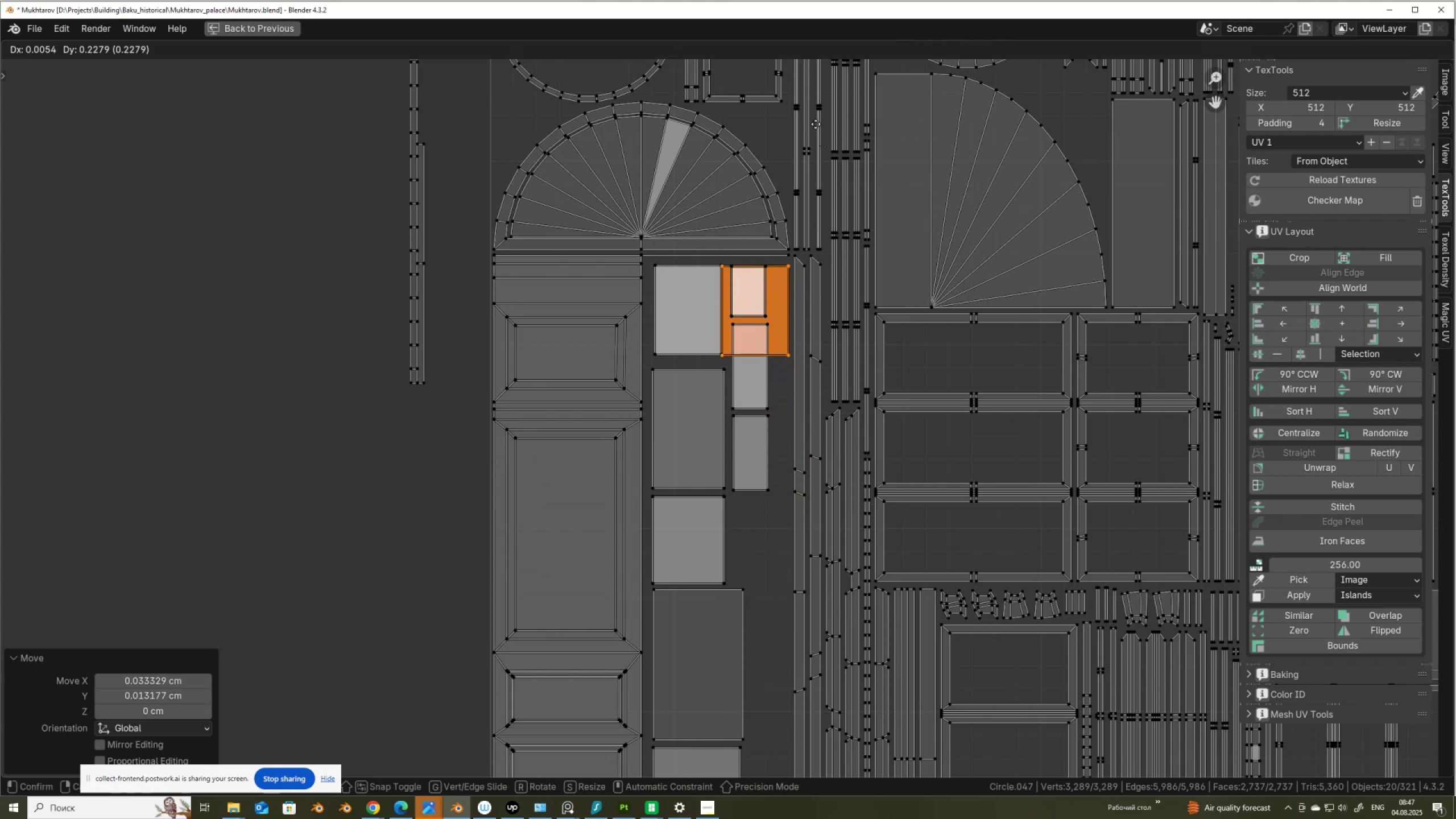 
left_click([816, 124])
 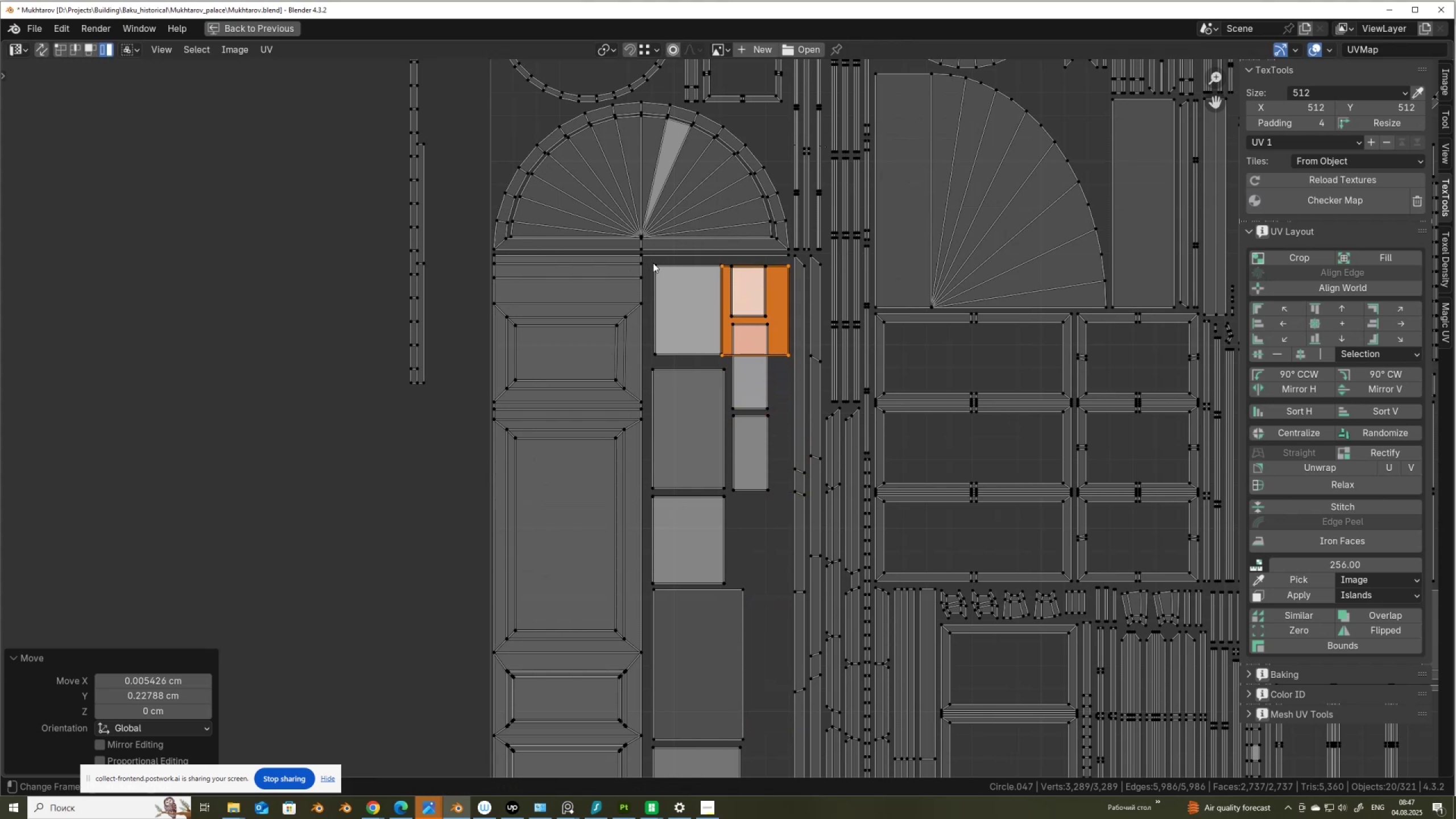 
key(G)
 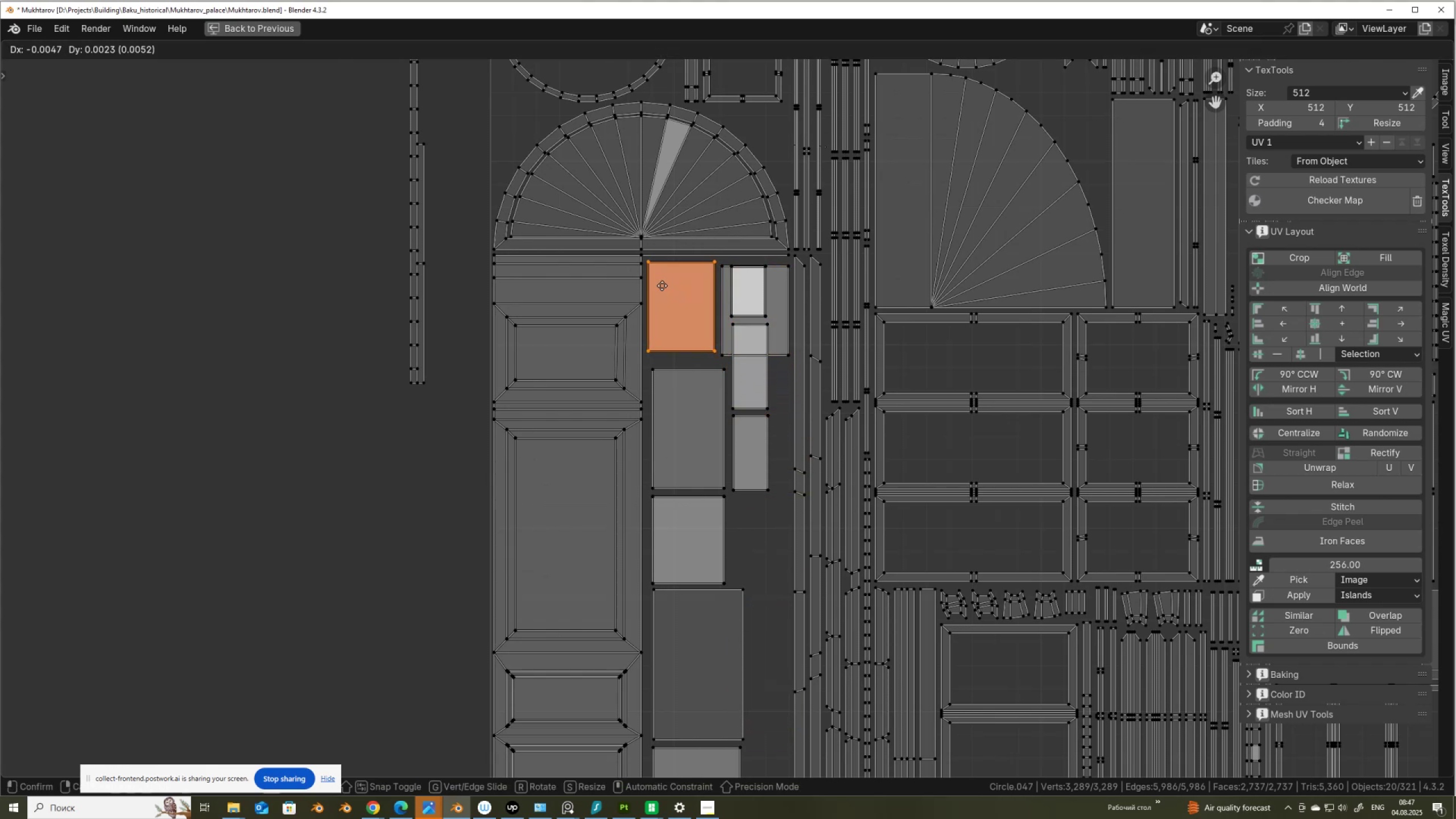 
left_click([662, 285])
 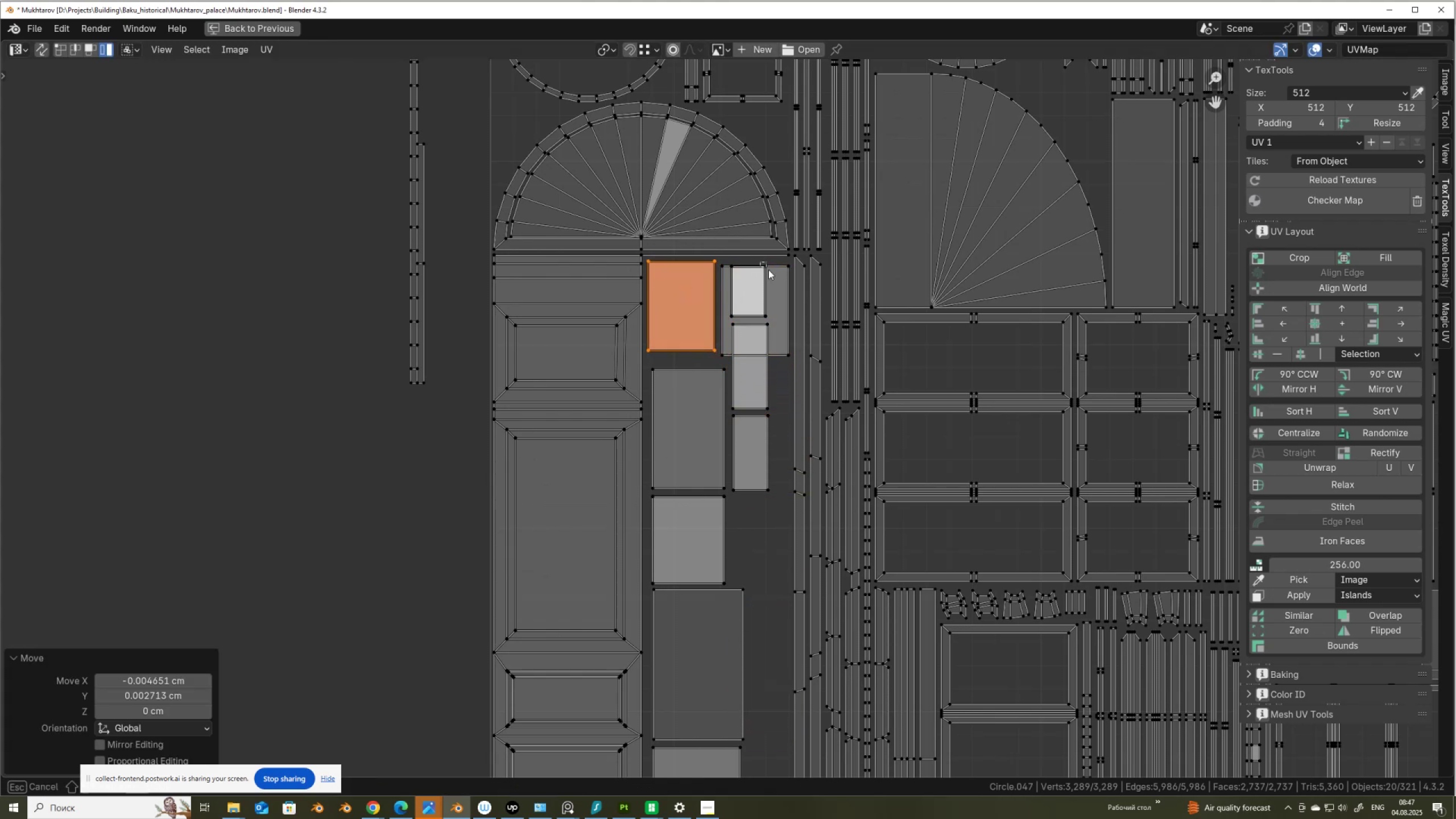 
key(G)
 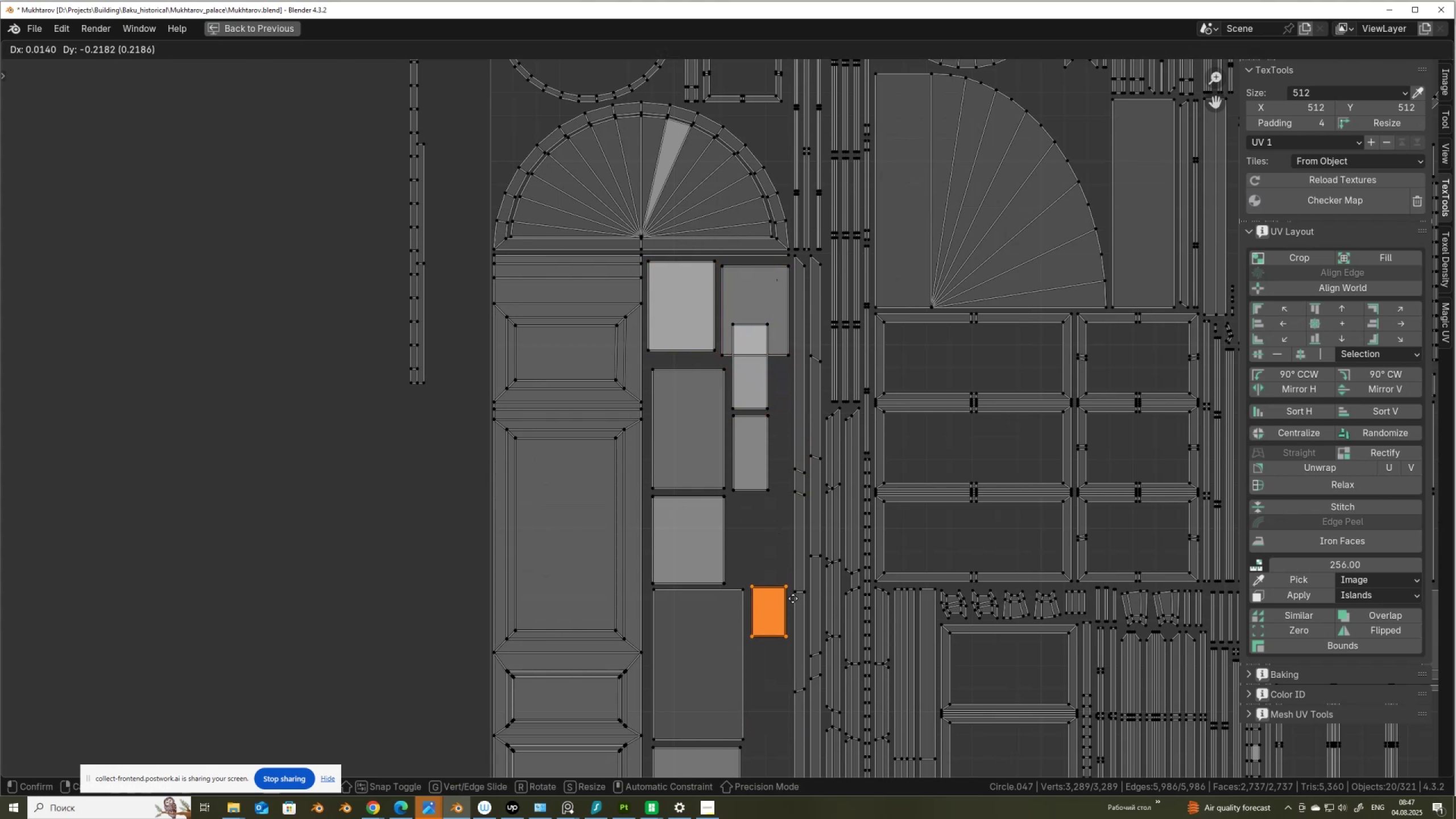 
left_click([792, 602])
 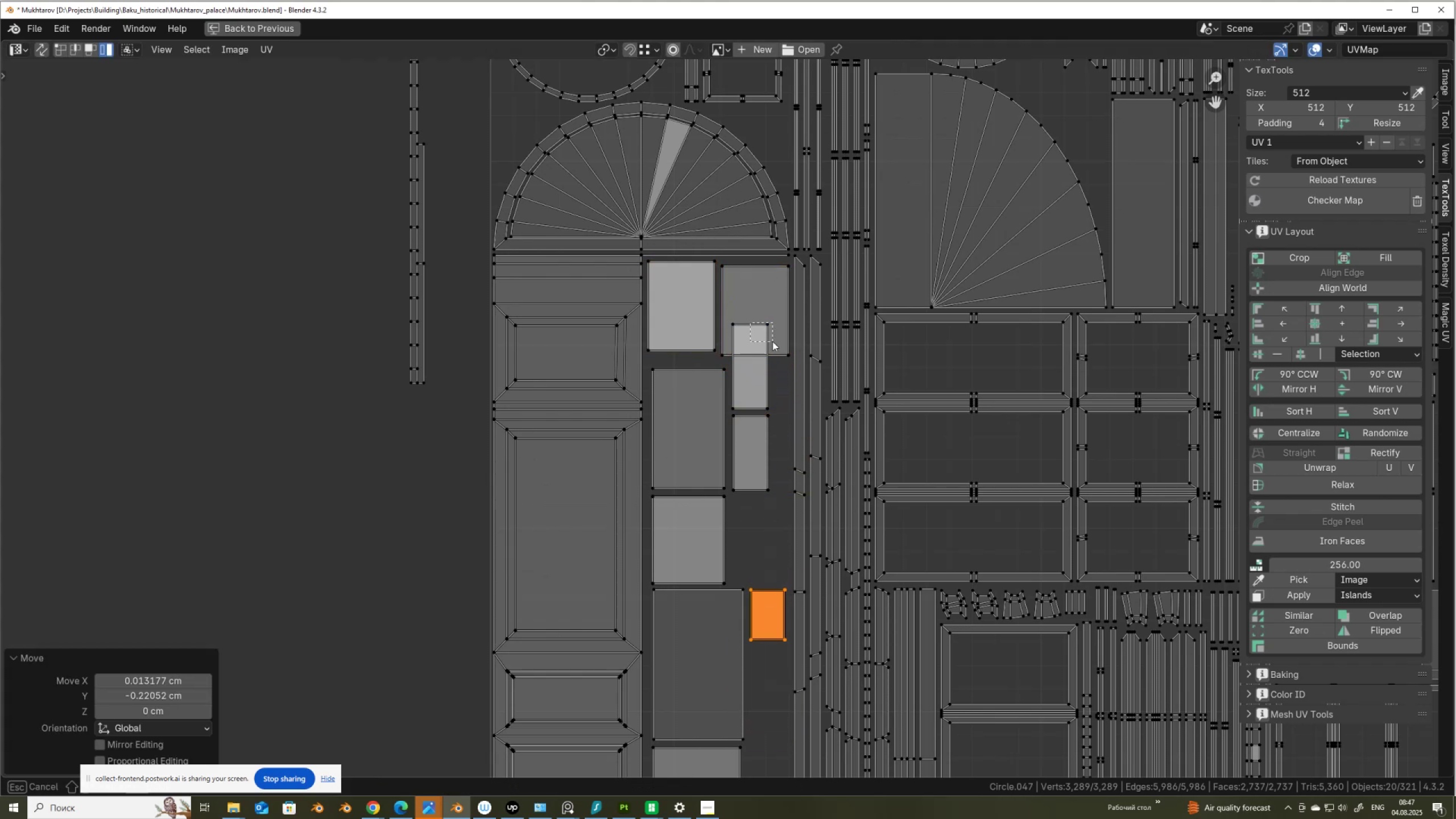 
key(G)
 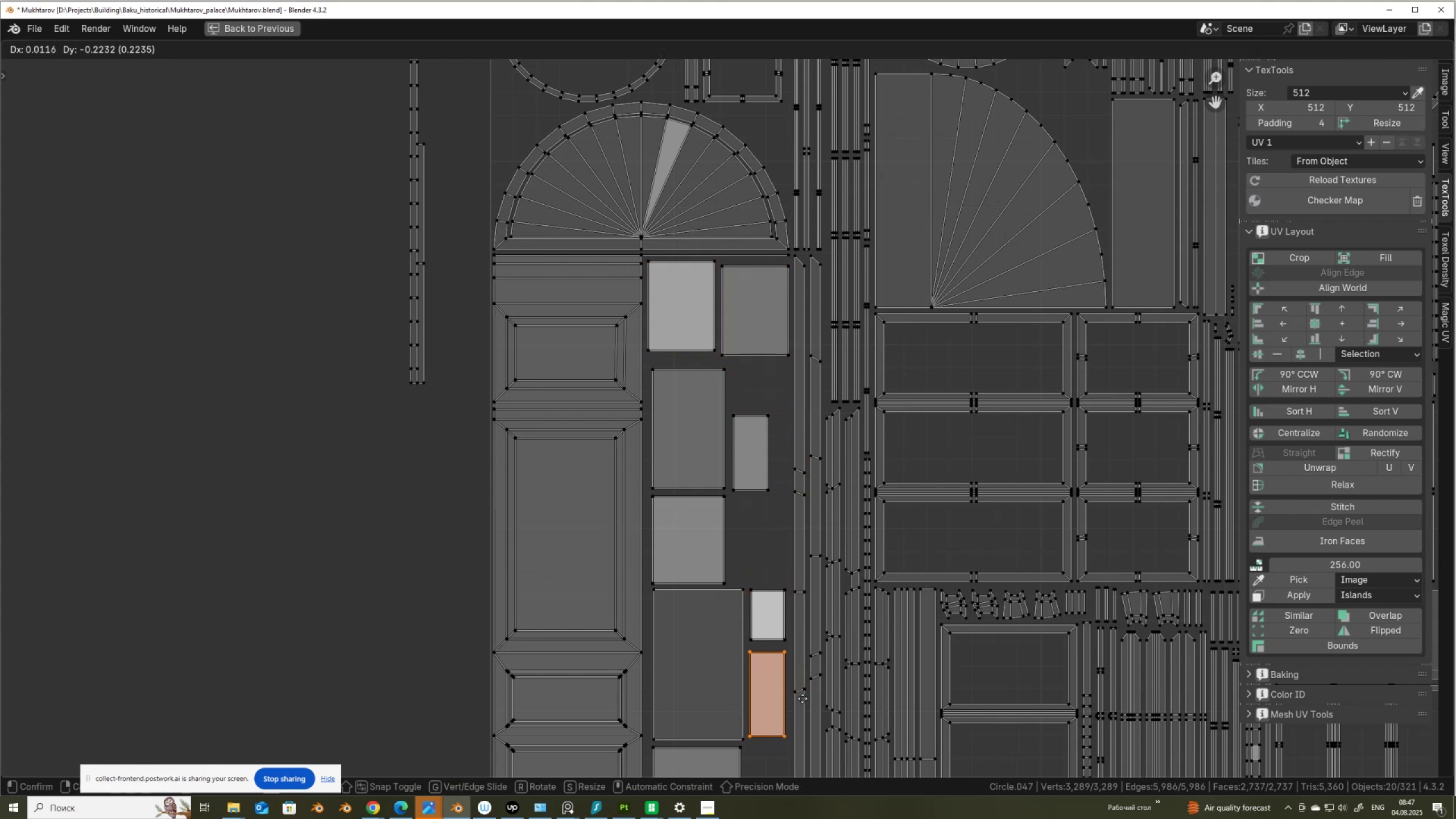 
scroll: coordinate [746, 462], scroll_direction: down, amount: 8.0
 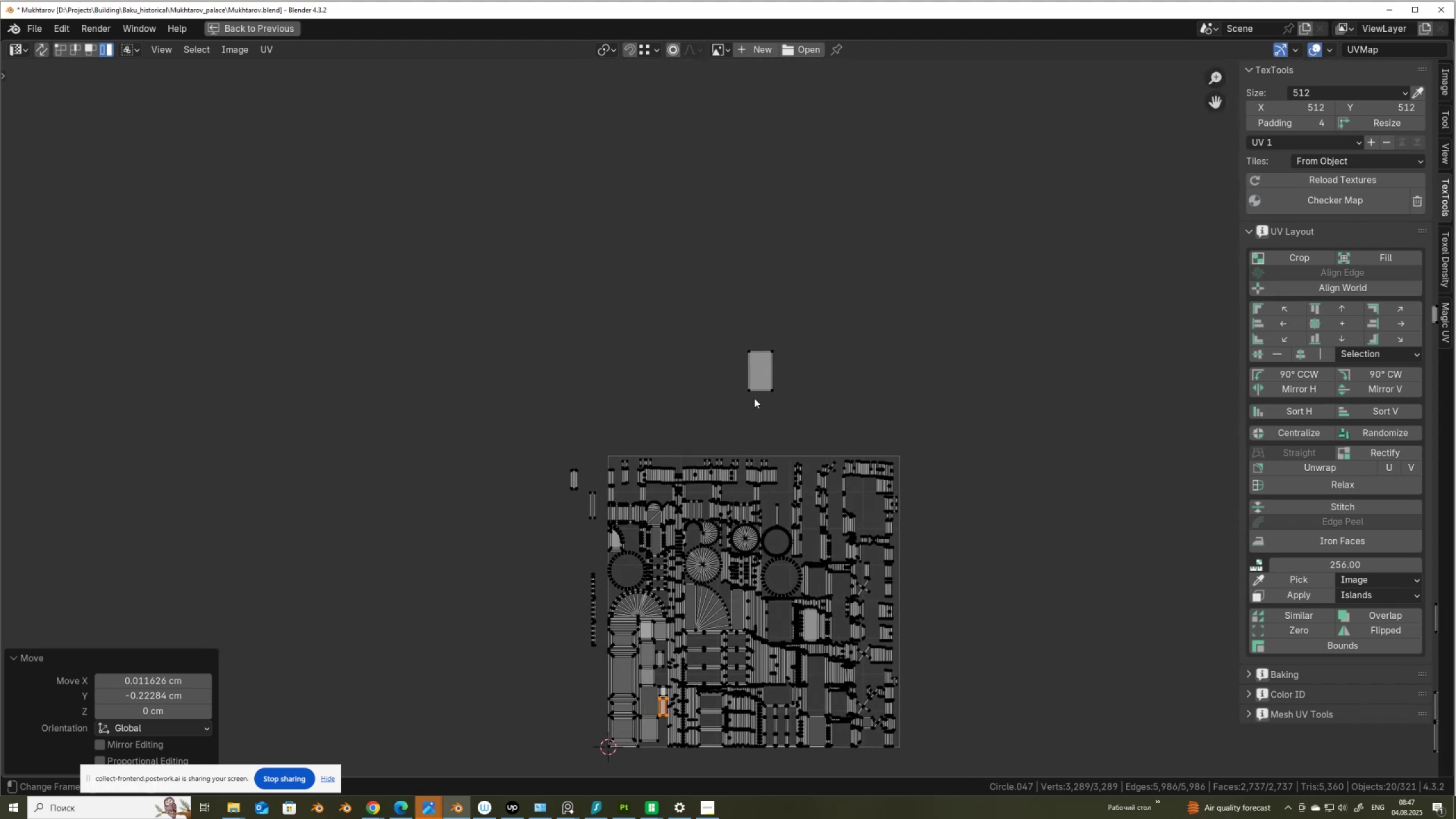 
scroll: coordinate [868, 152], scroll_direction: up, amount: 3.0
 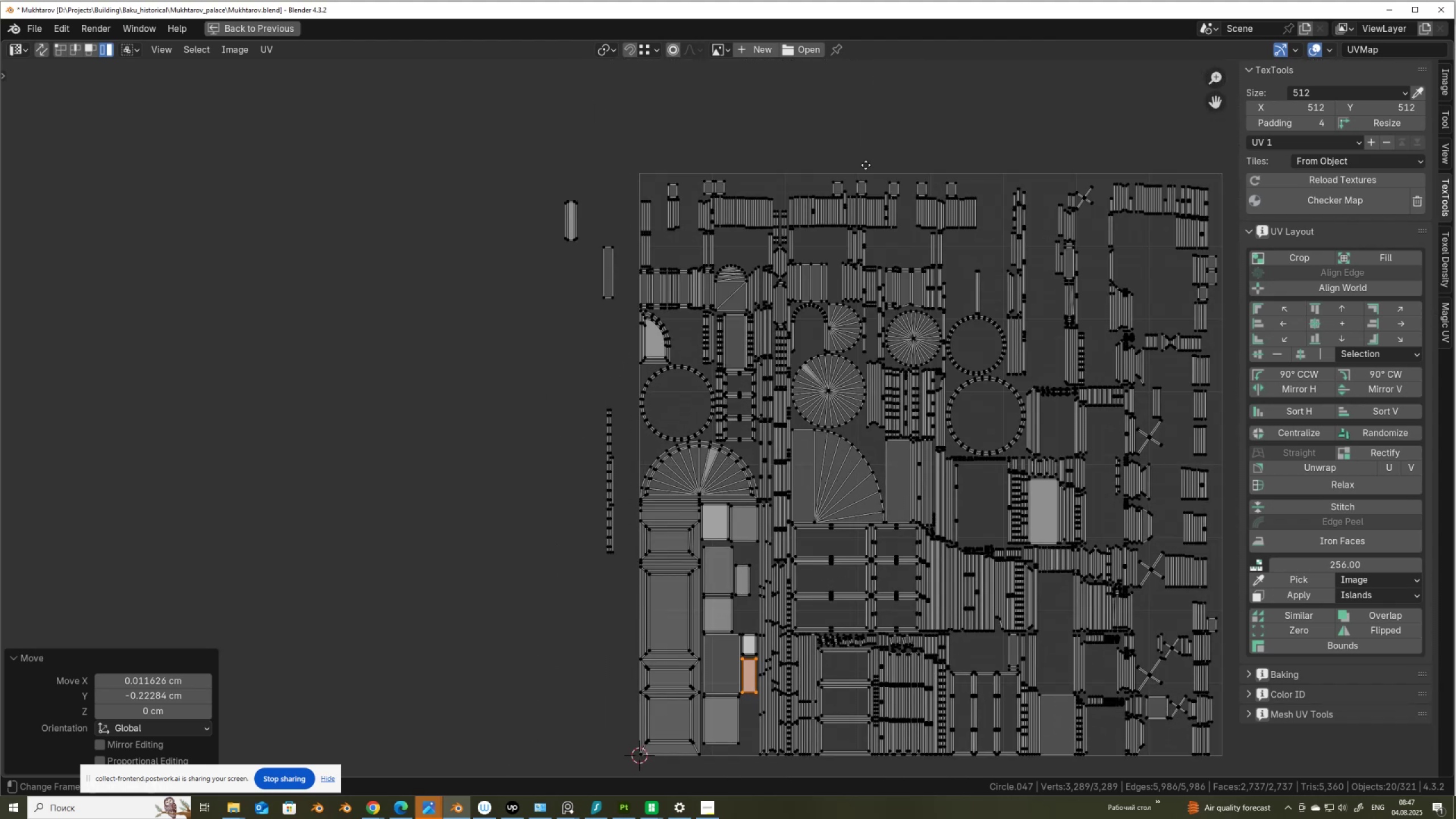 
scroll: coordinate [851, 221], scroll_direction: down, amount: 1.0
 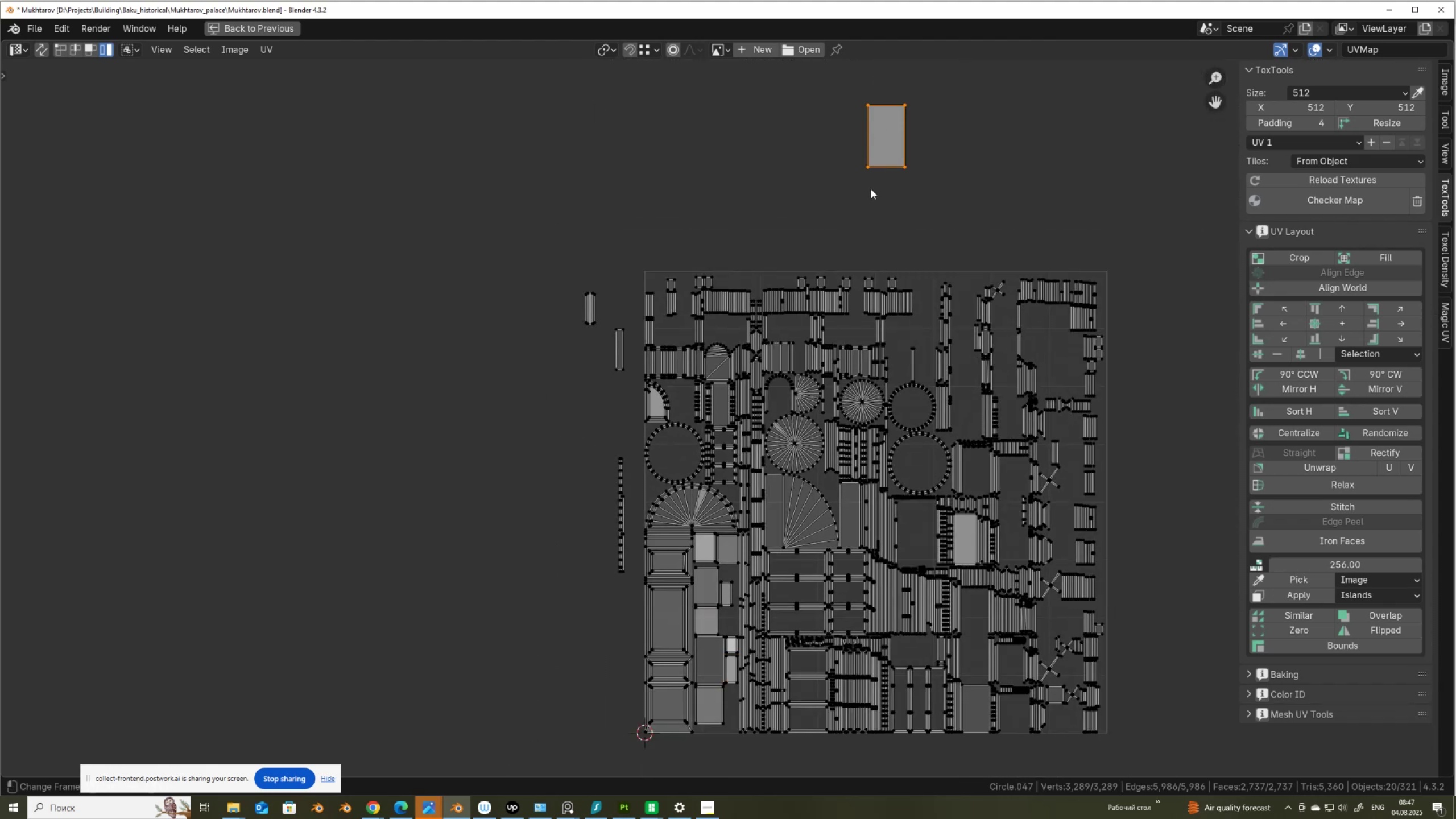 
key(G)
 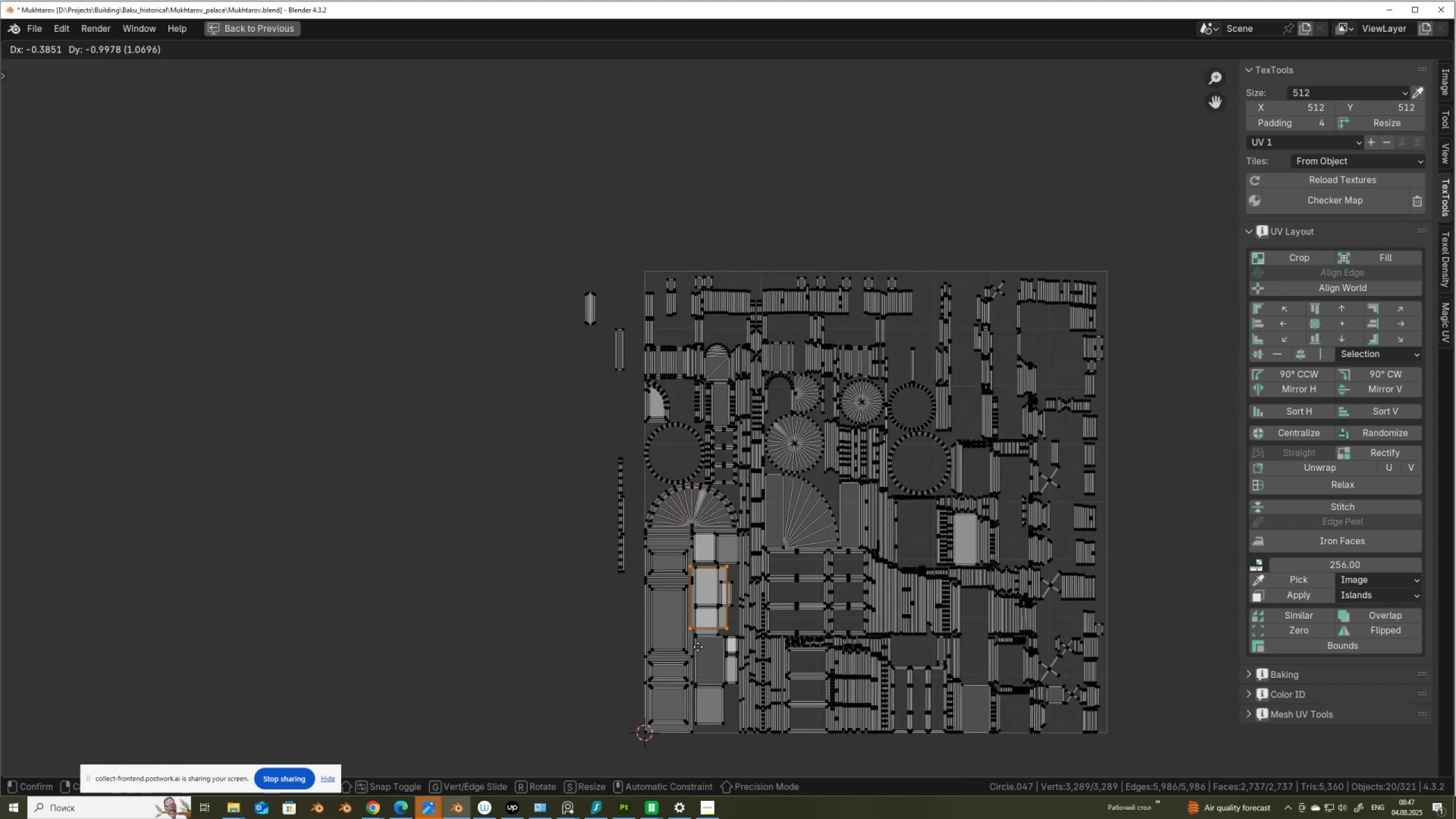 
hold_key(key=ControlLeft, duration=0.75)
 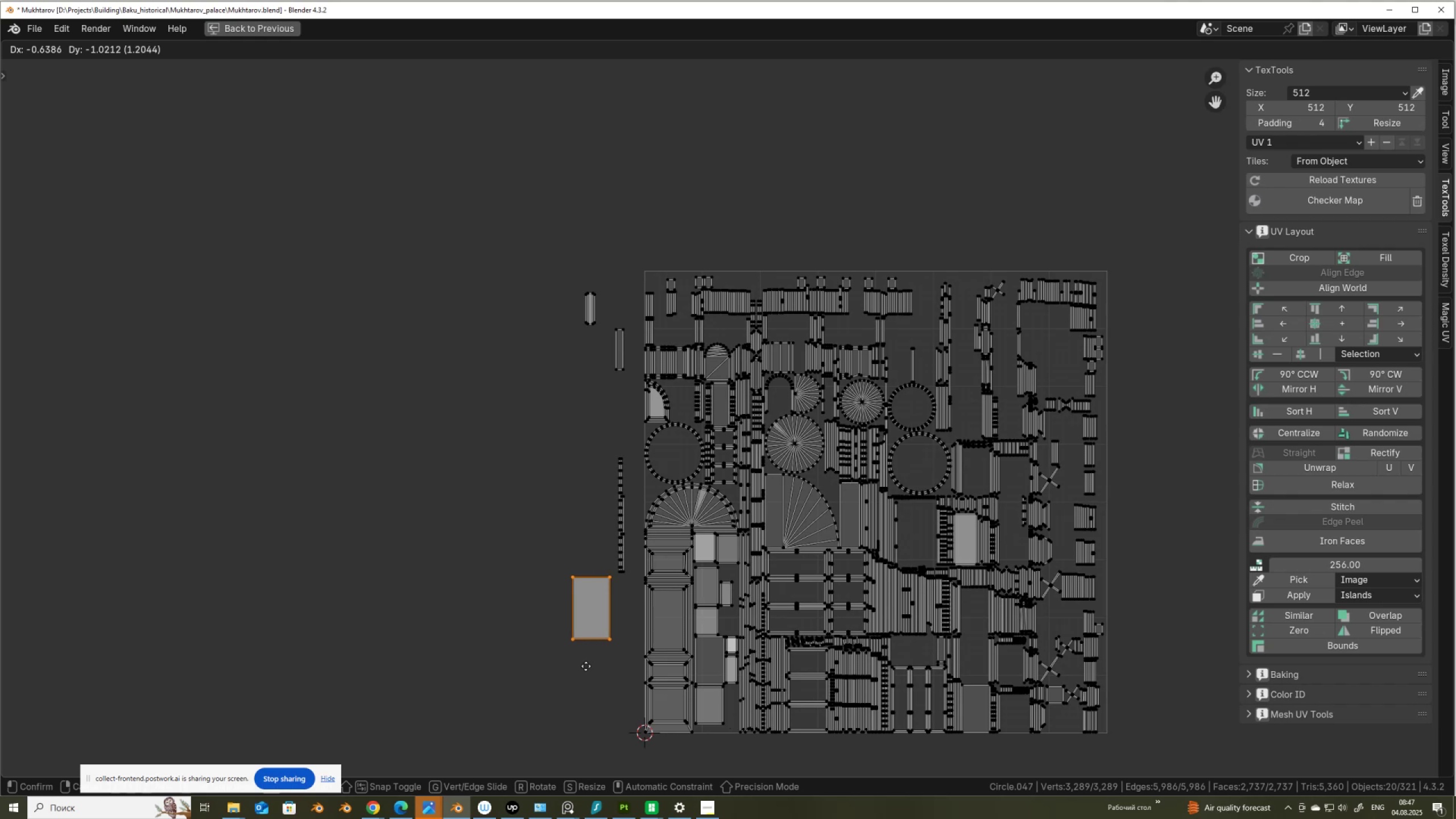 
left_click([609, 690])
 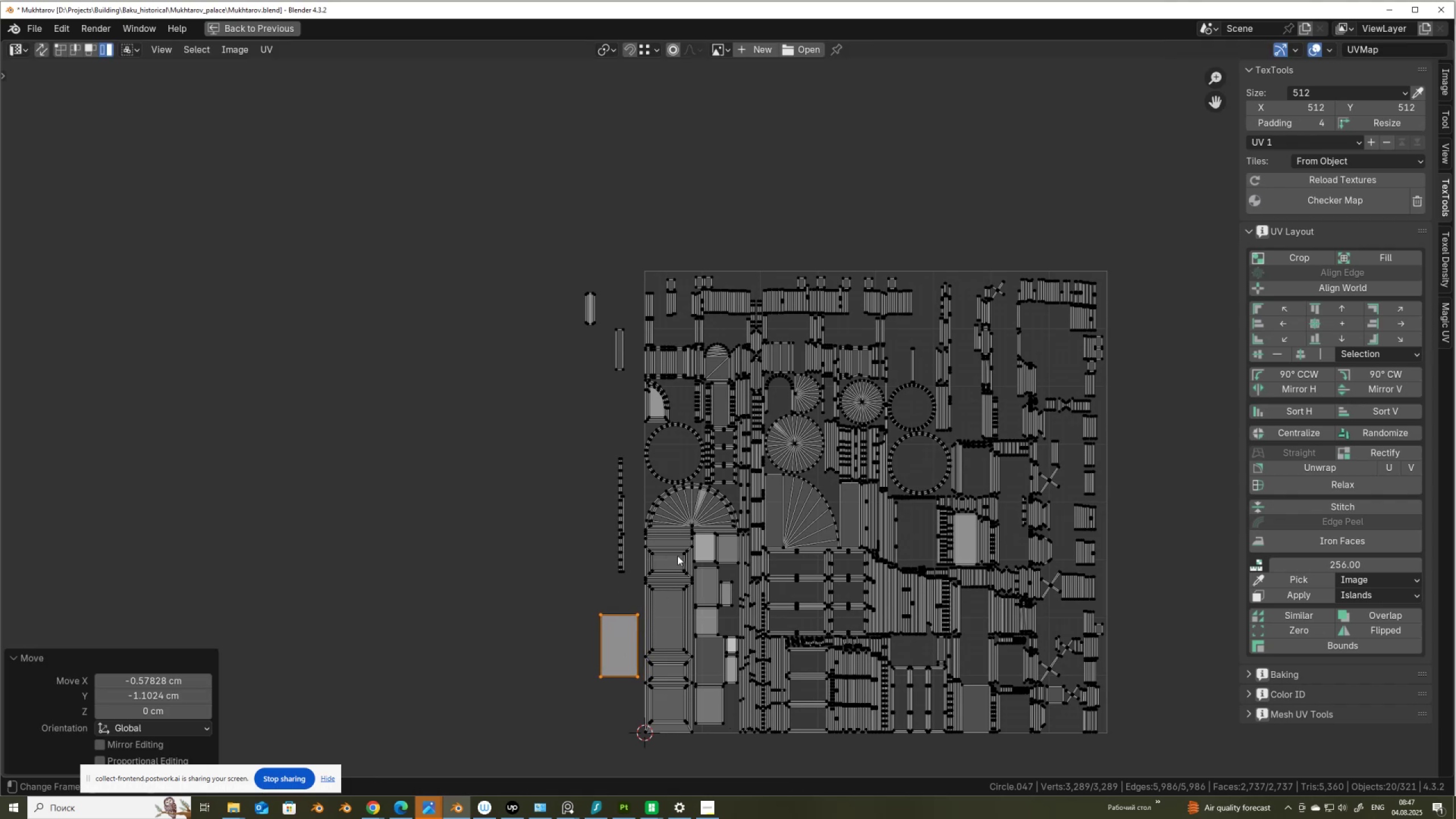 
scroll: coordinate [833, 493], scroll_direction: down, amount: 5.0
 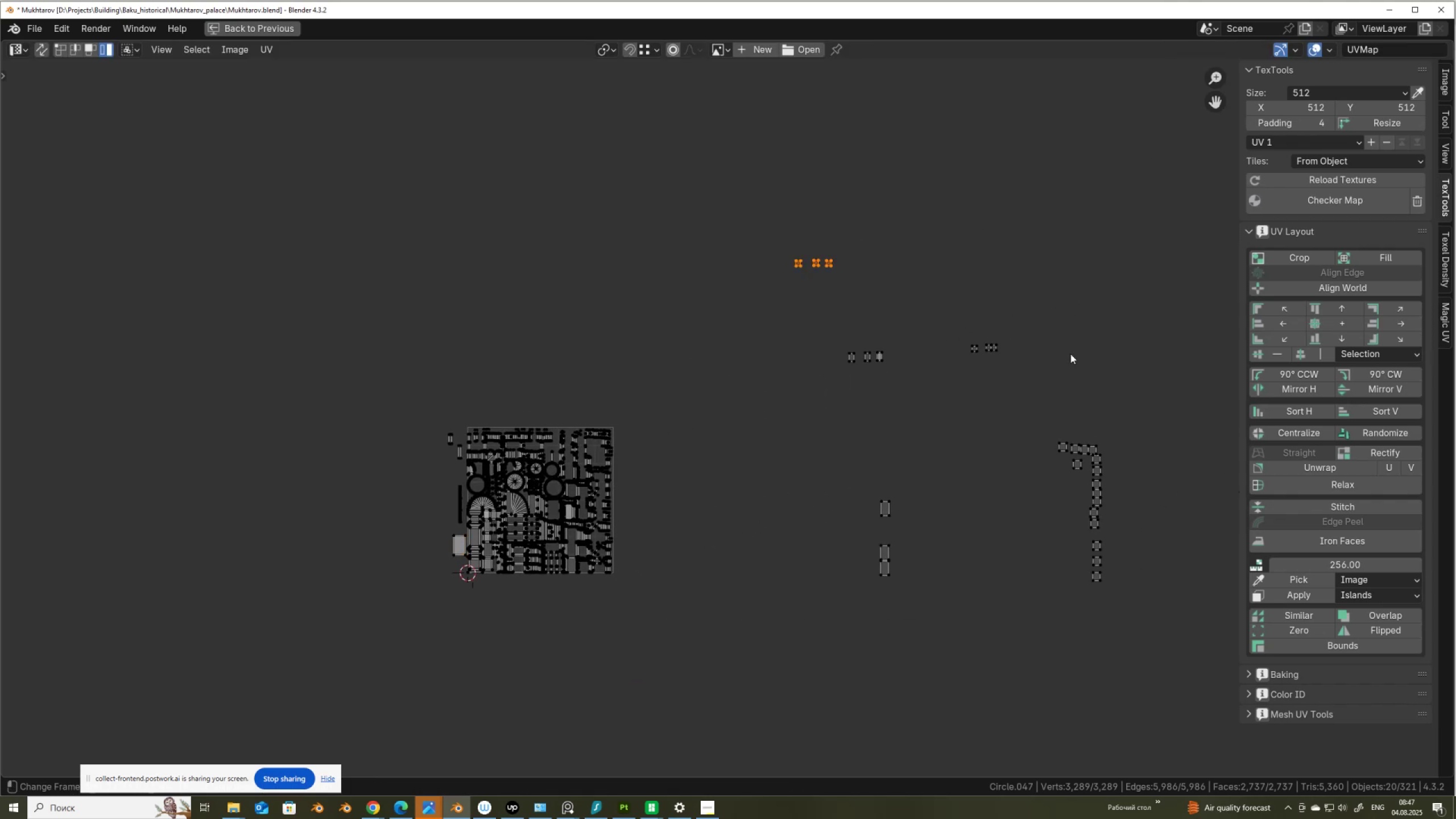 
wait(5.18)
 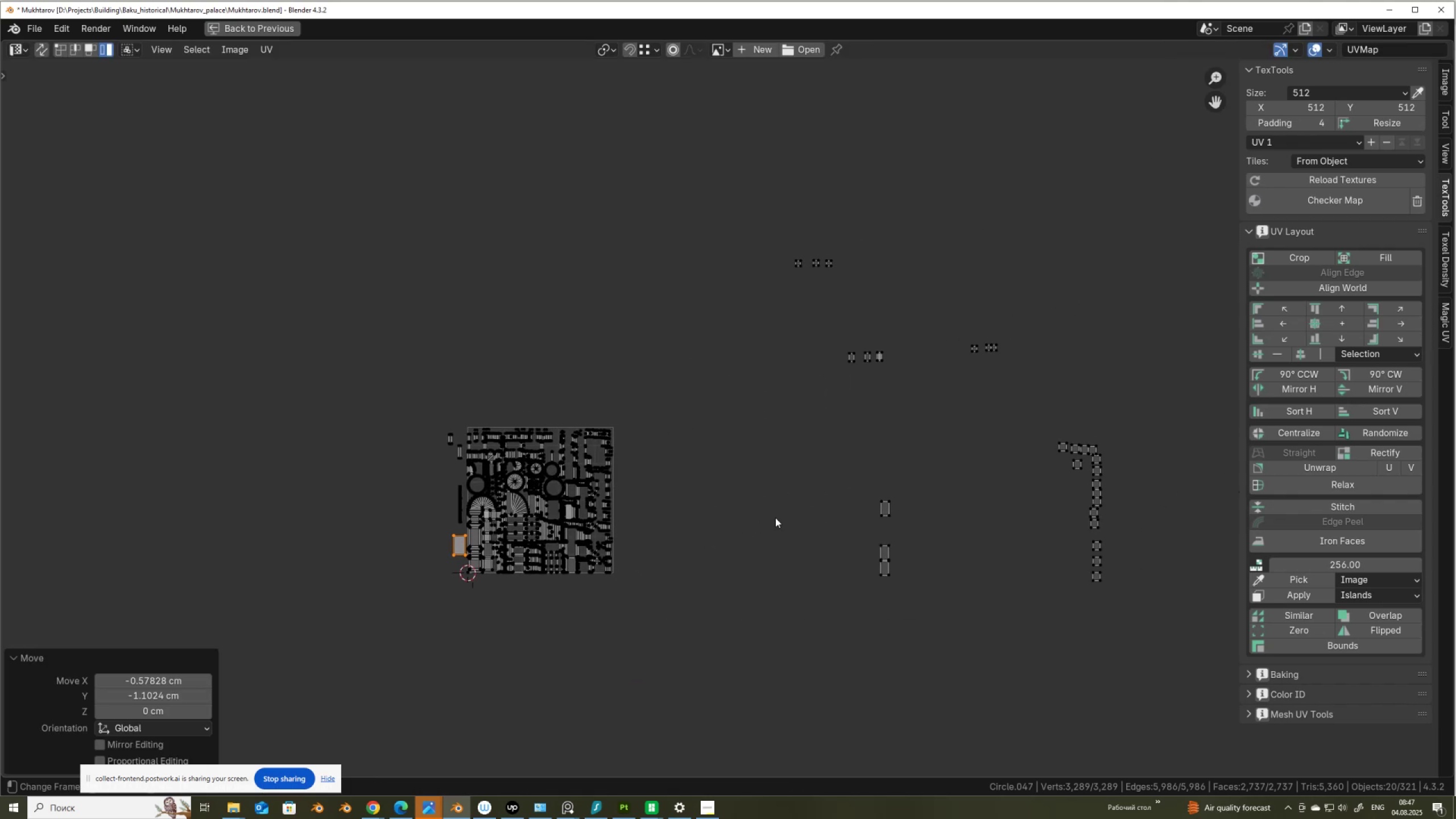 
left_click([1285, 351])
 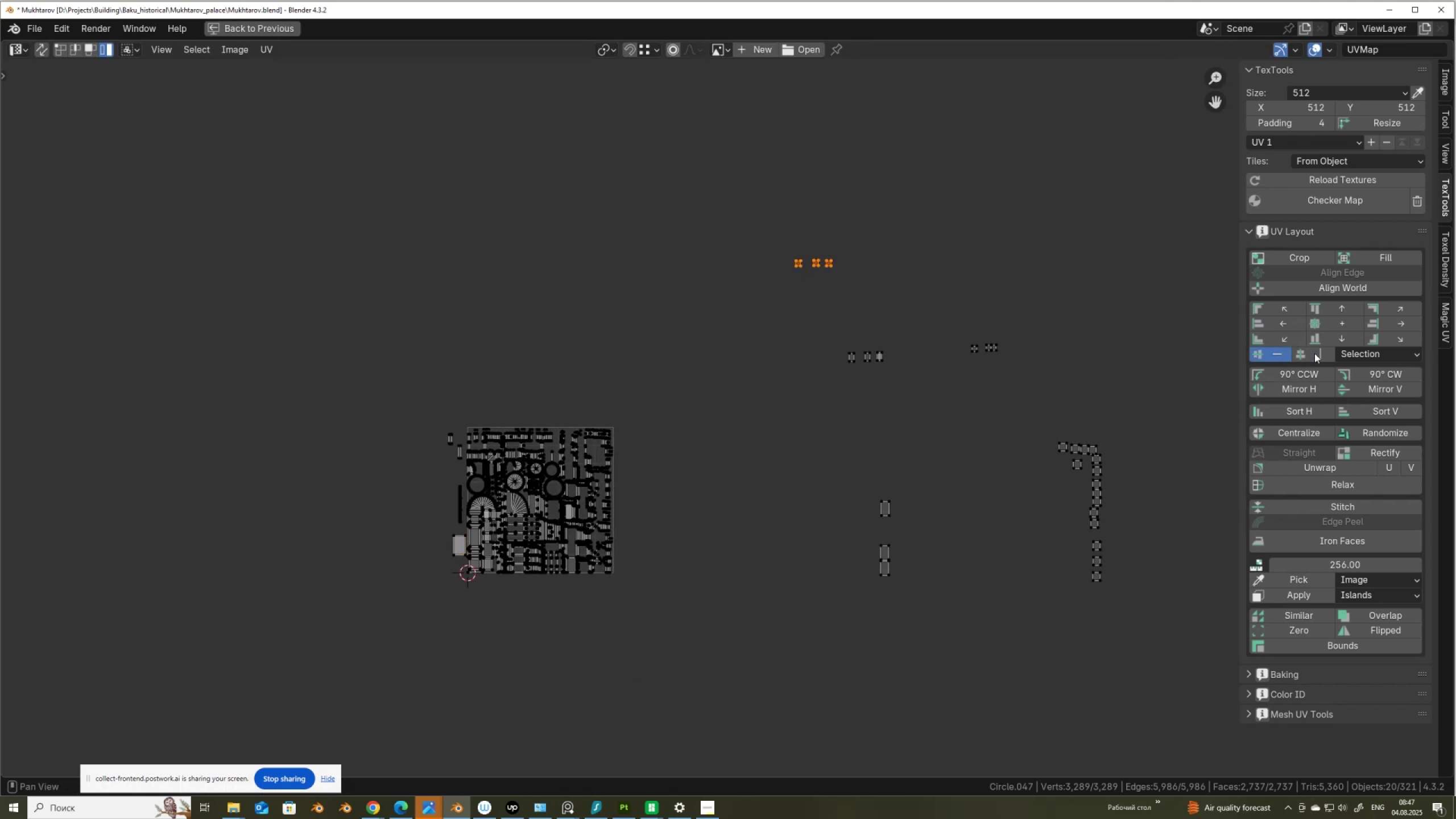 
left_click([1314, 353])
 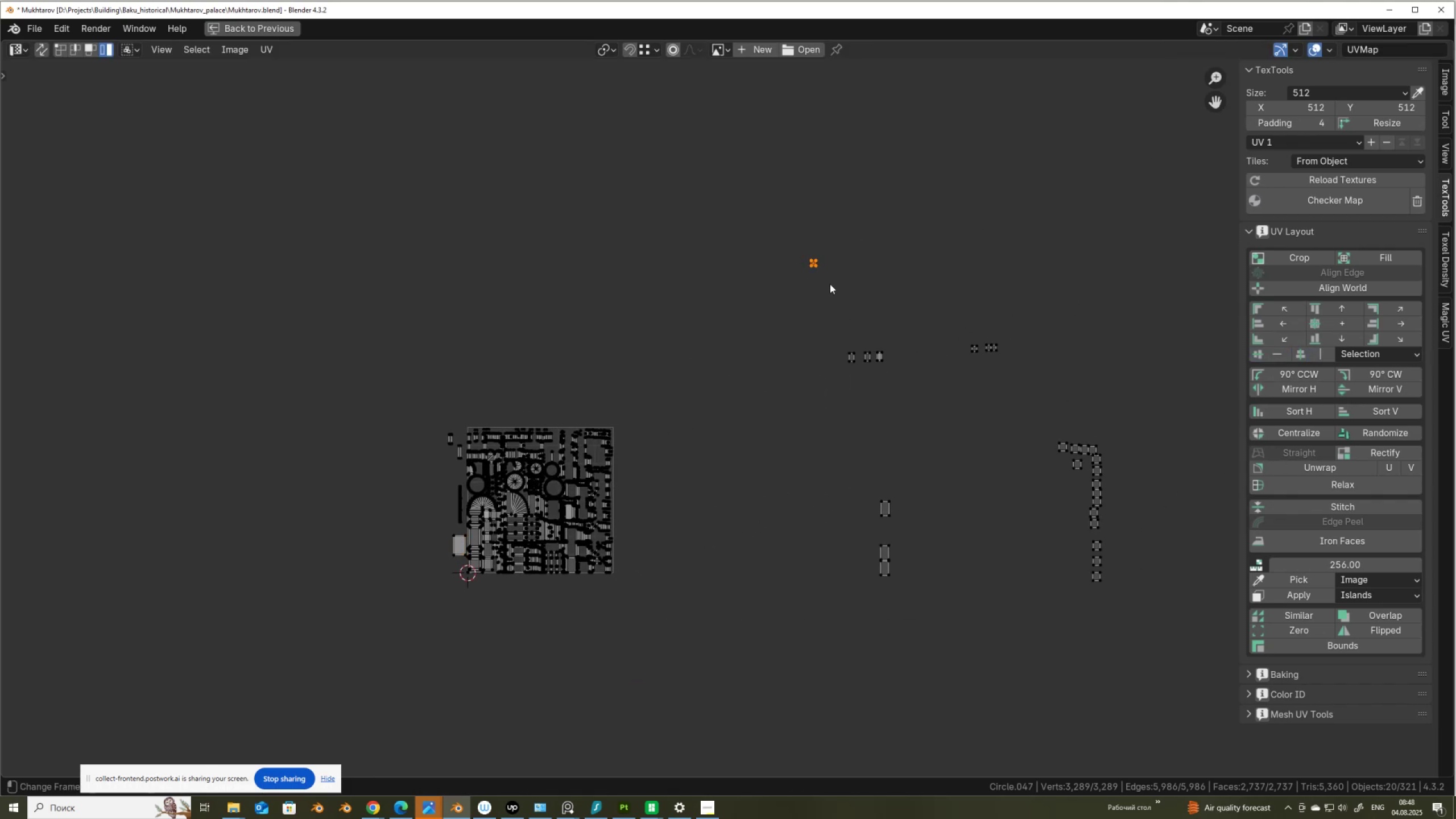 
key(G)
 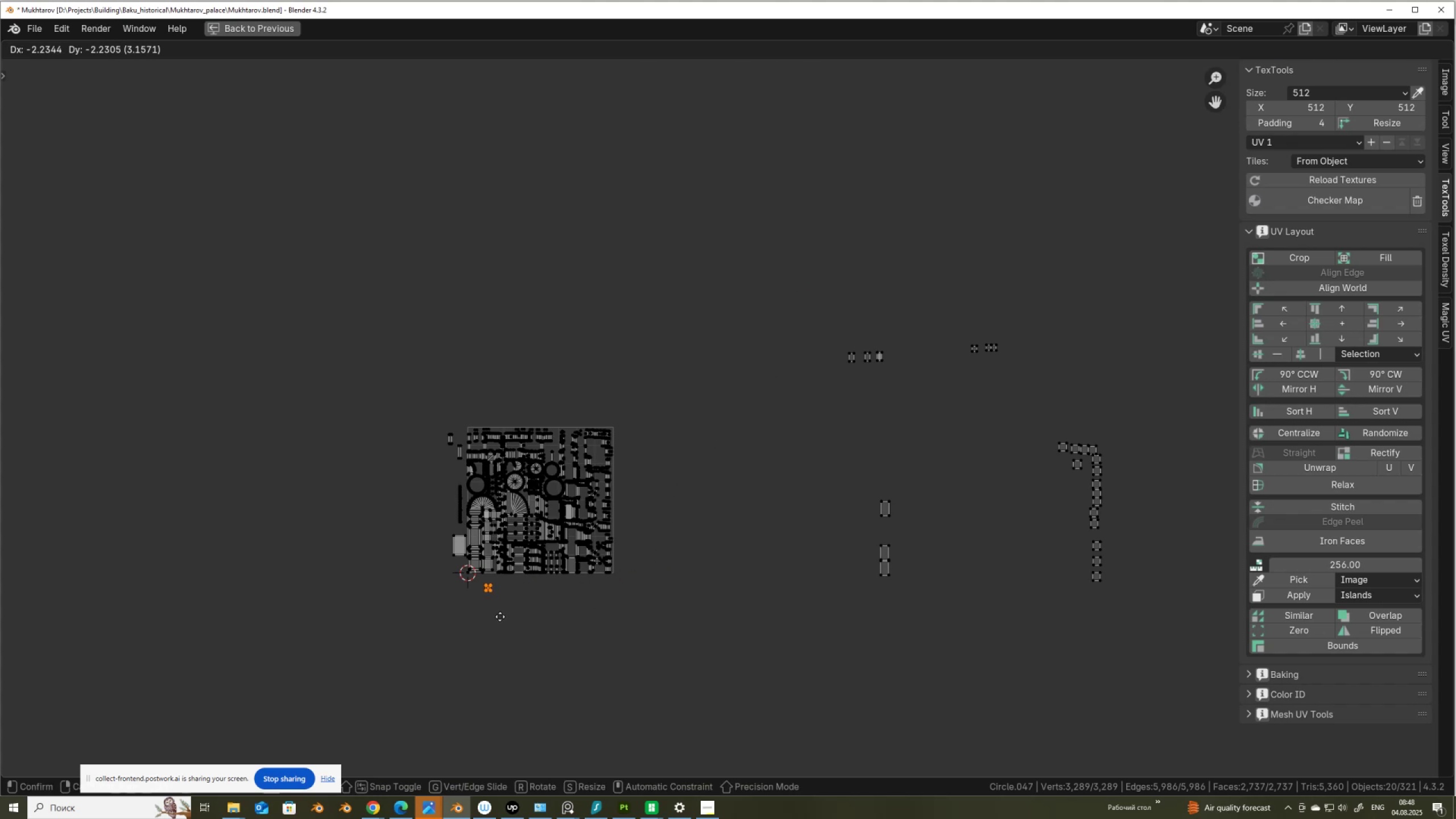 
left_click([500, 613])
 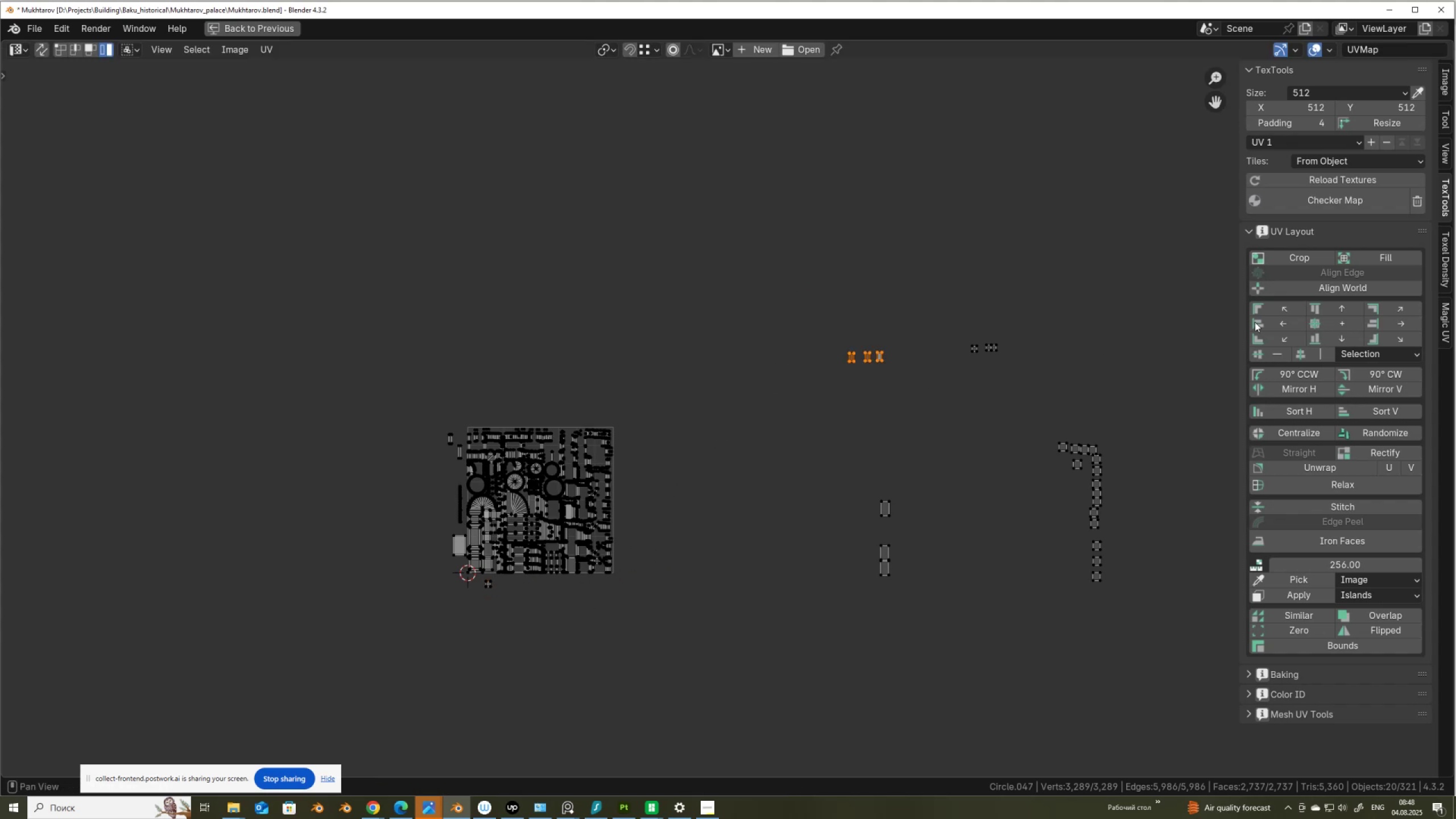 
left_click([1269, 354])
 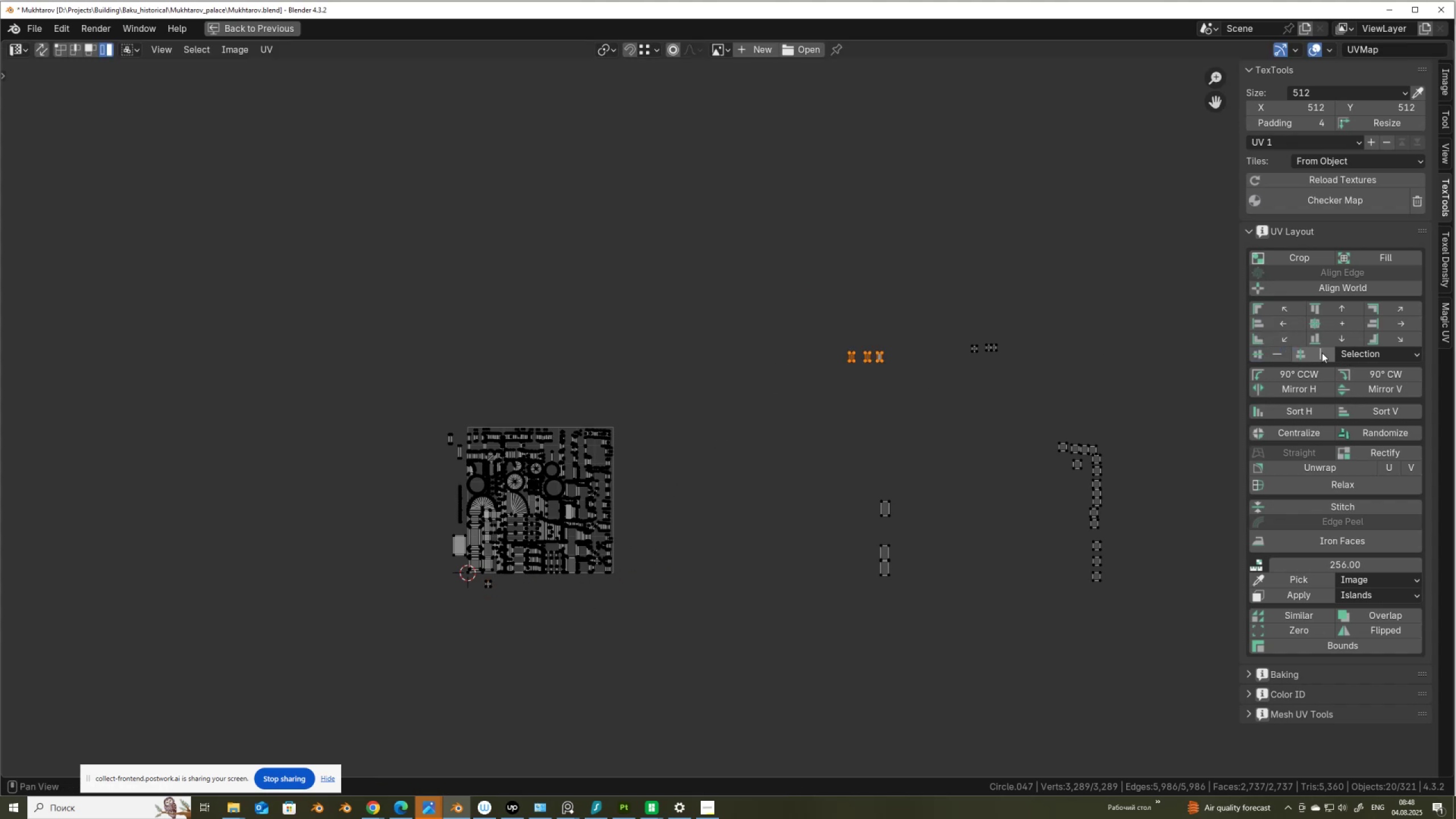 
left_click([1321, 353])
 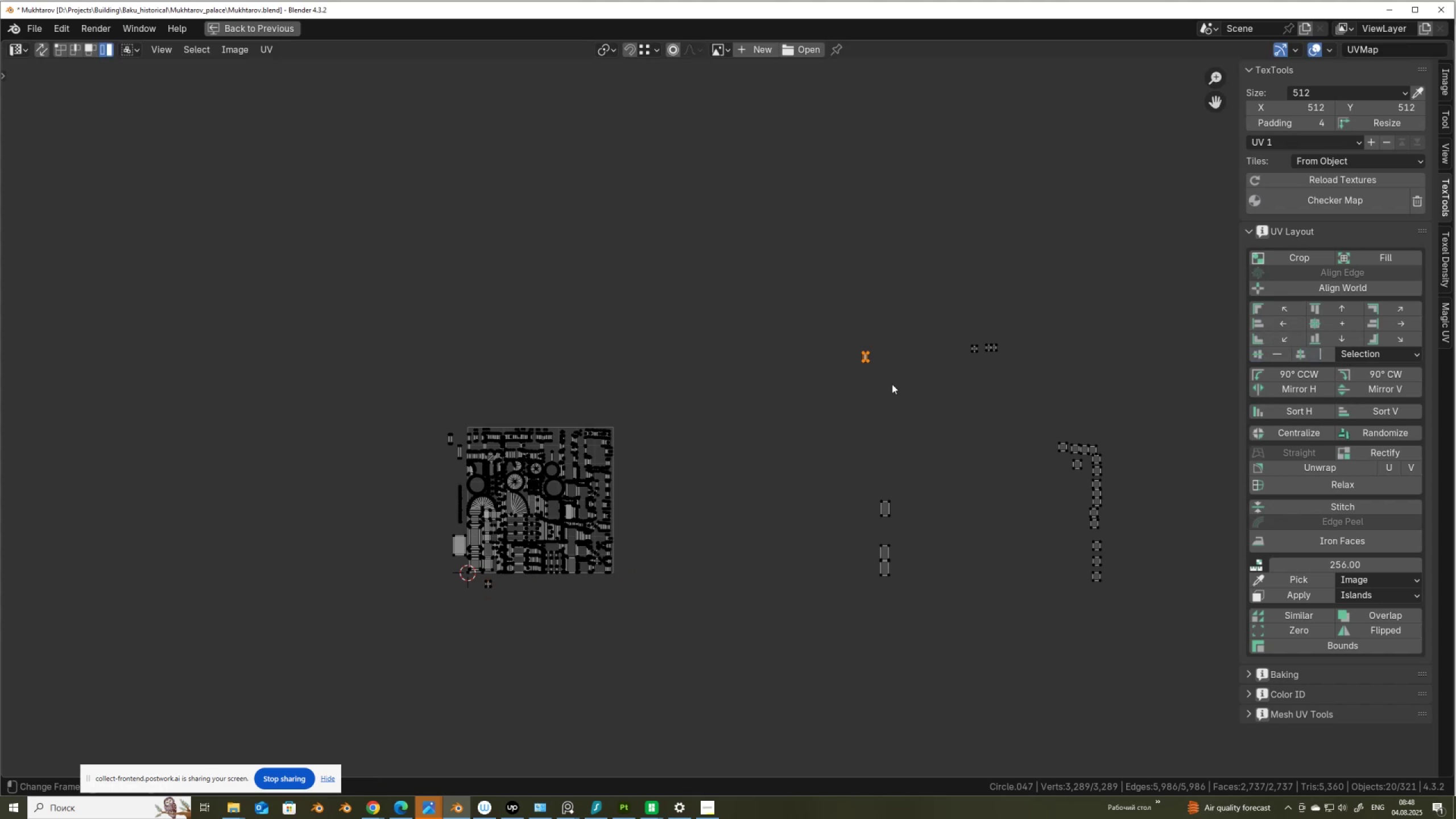 
key(G)
 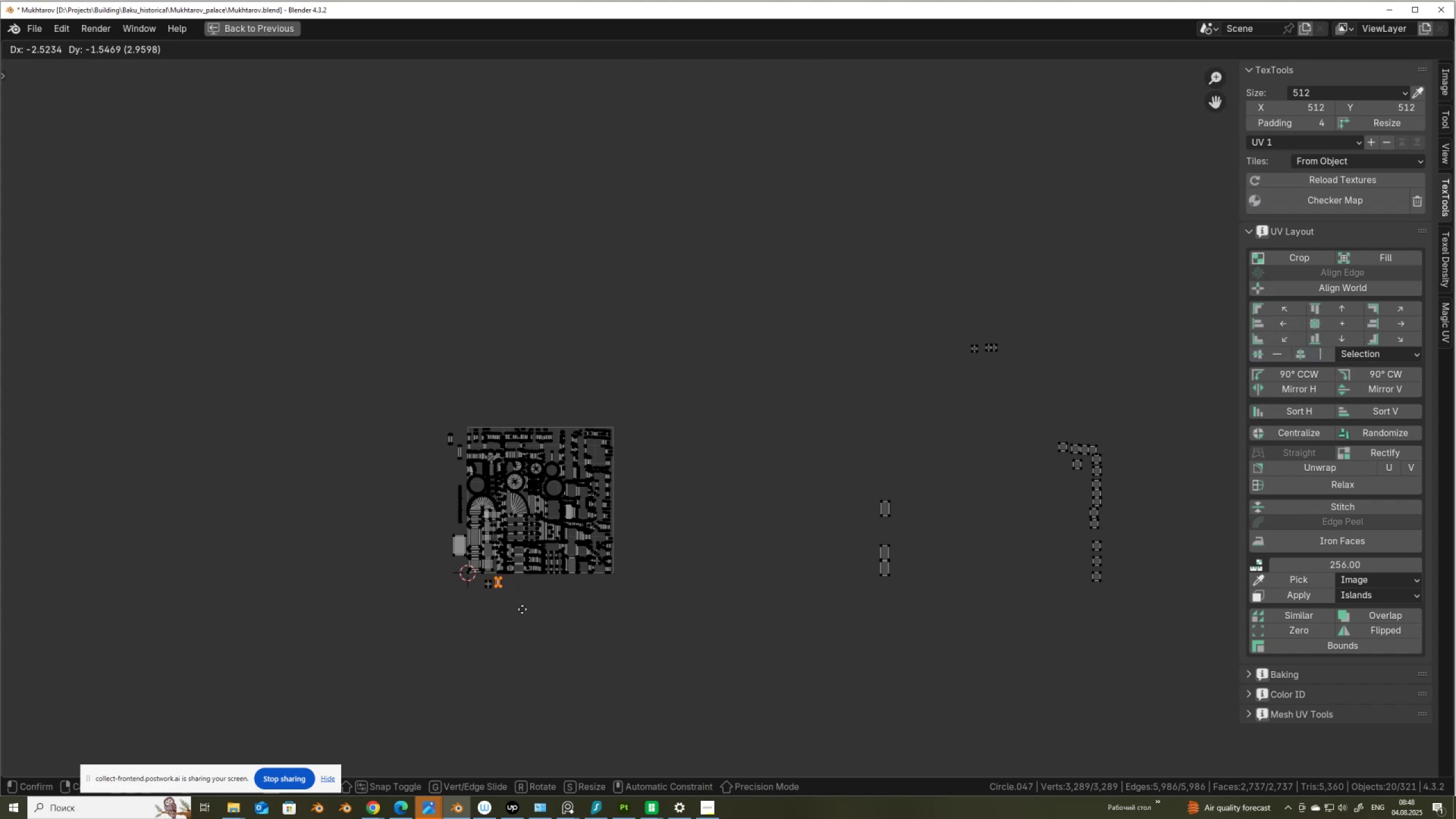 
left_click([522, 610])
 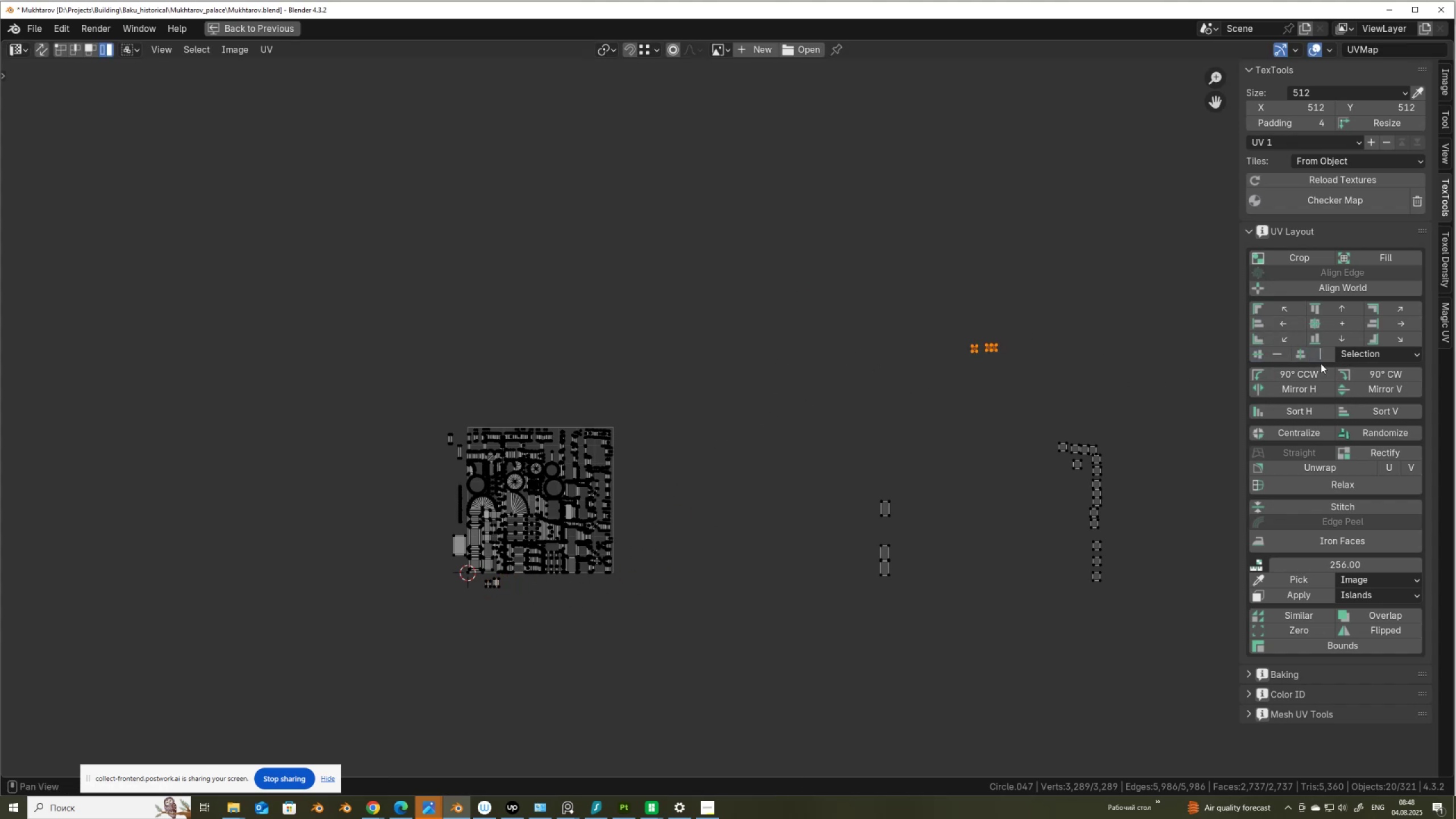 
left_click([1276, 354])
 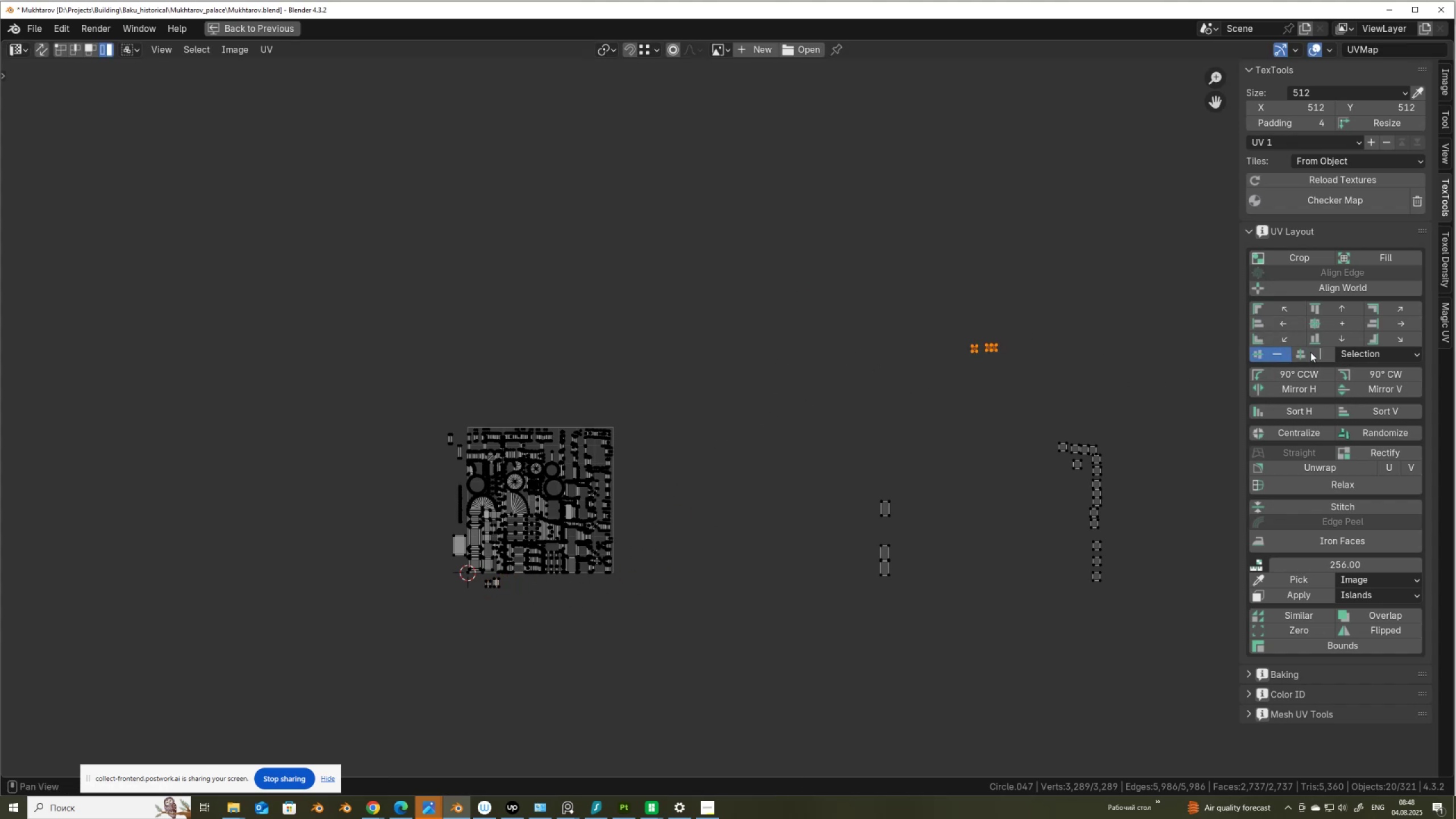 
left_click([1310, 352])
 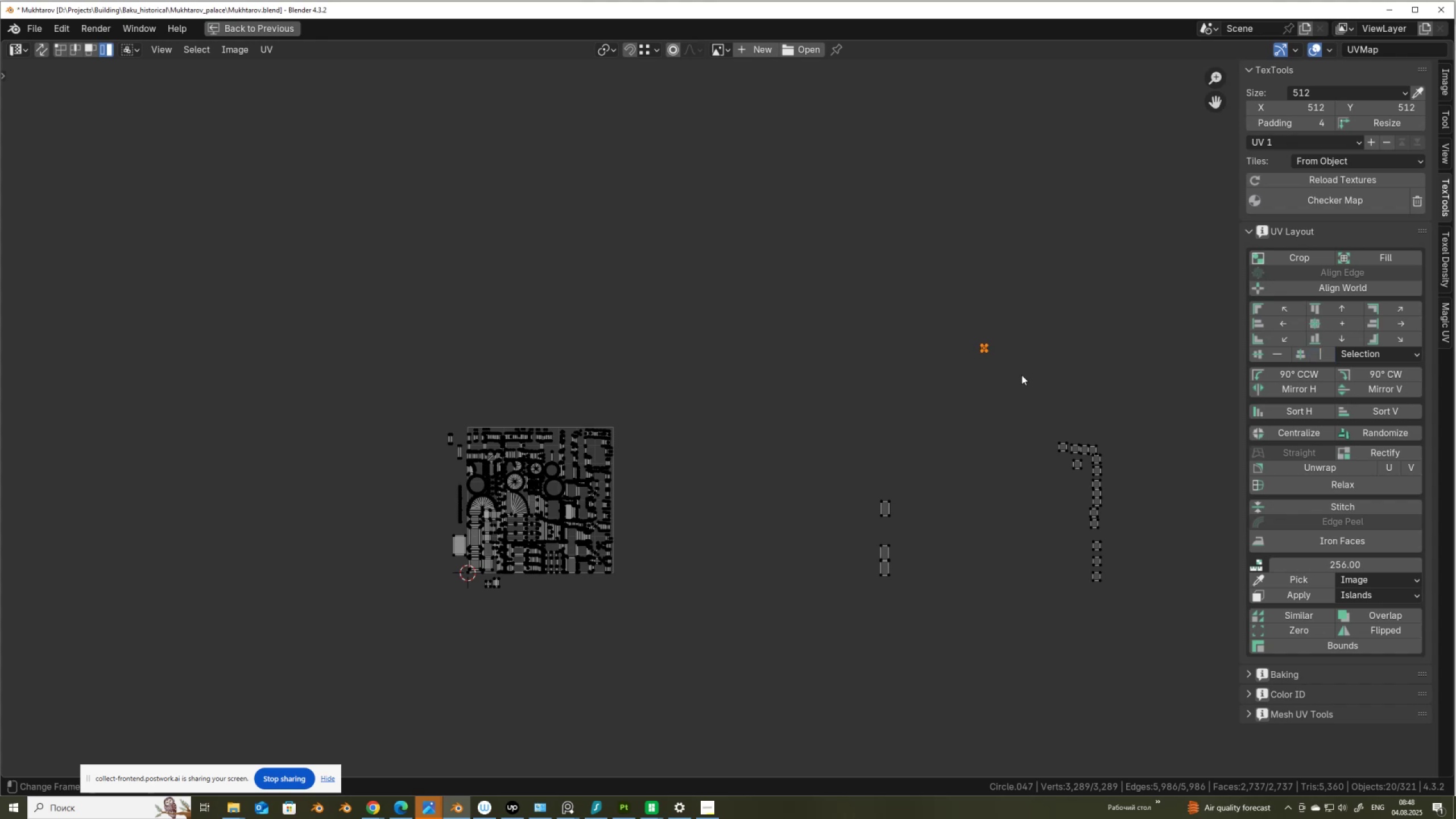 
key(G)
 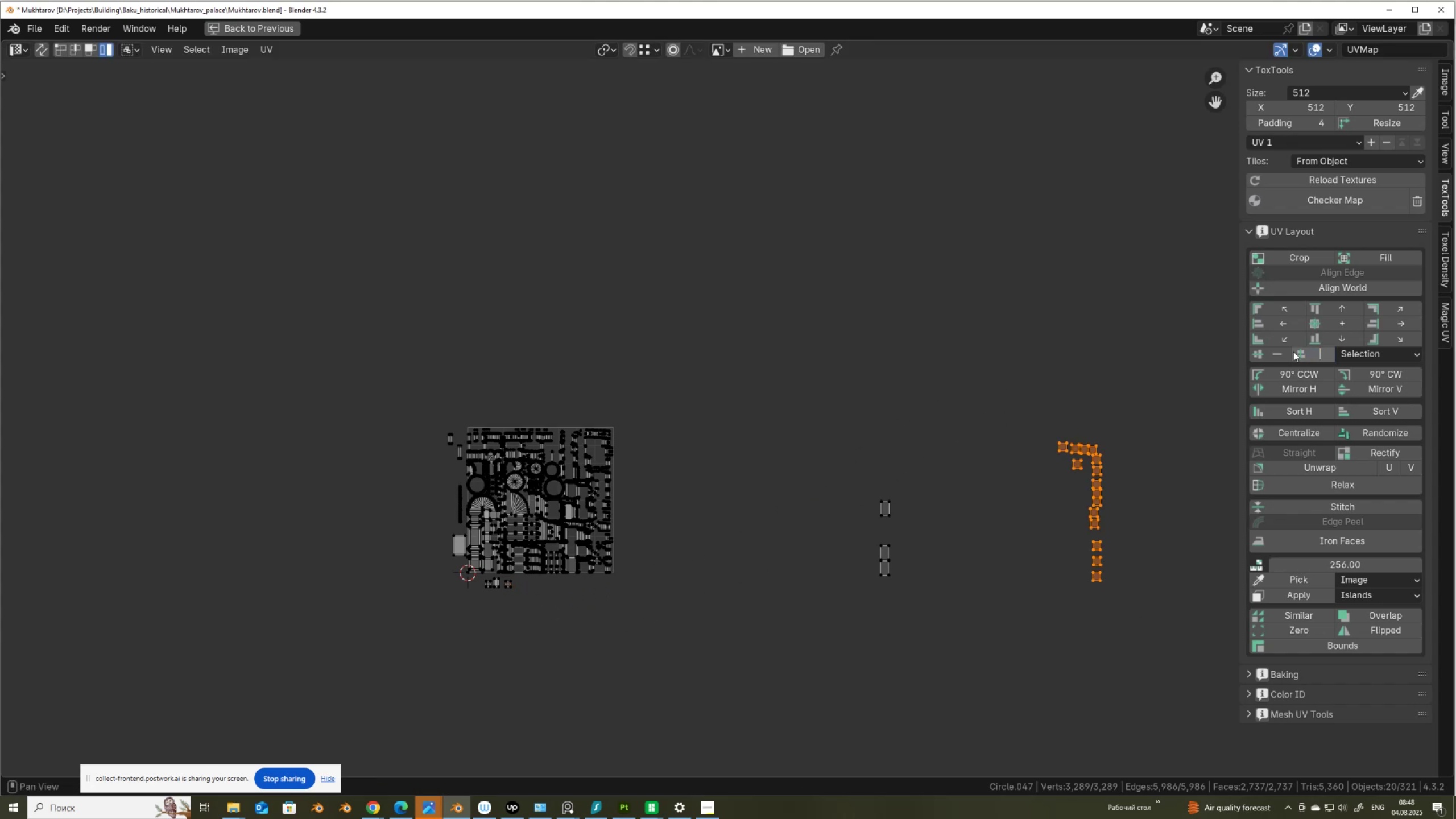 
left_click([1283, 354])
 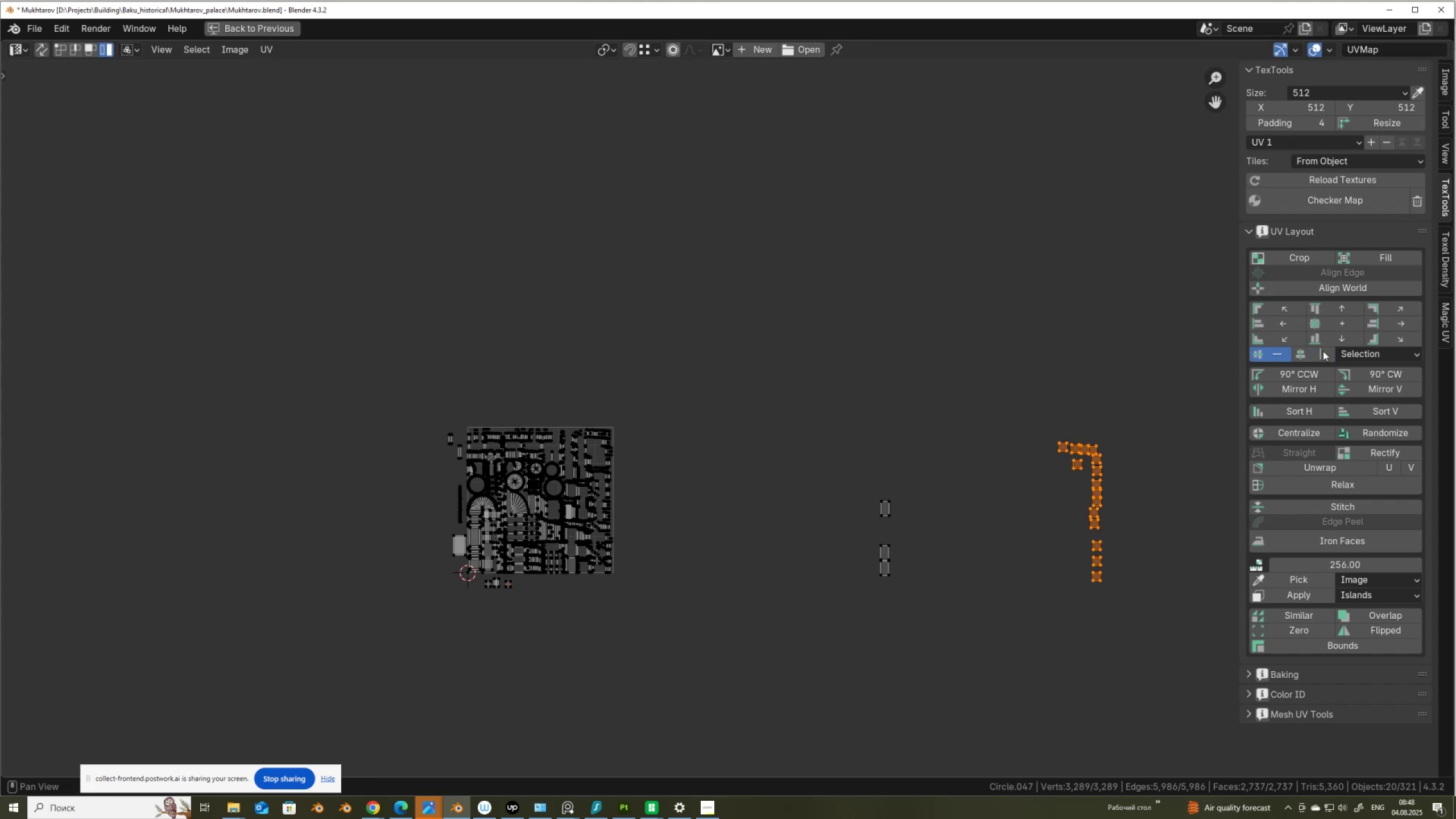 
double_click([1323, 351])
 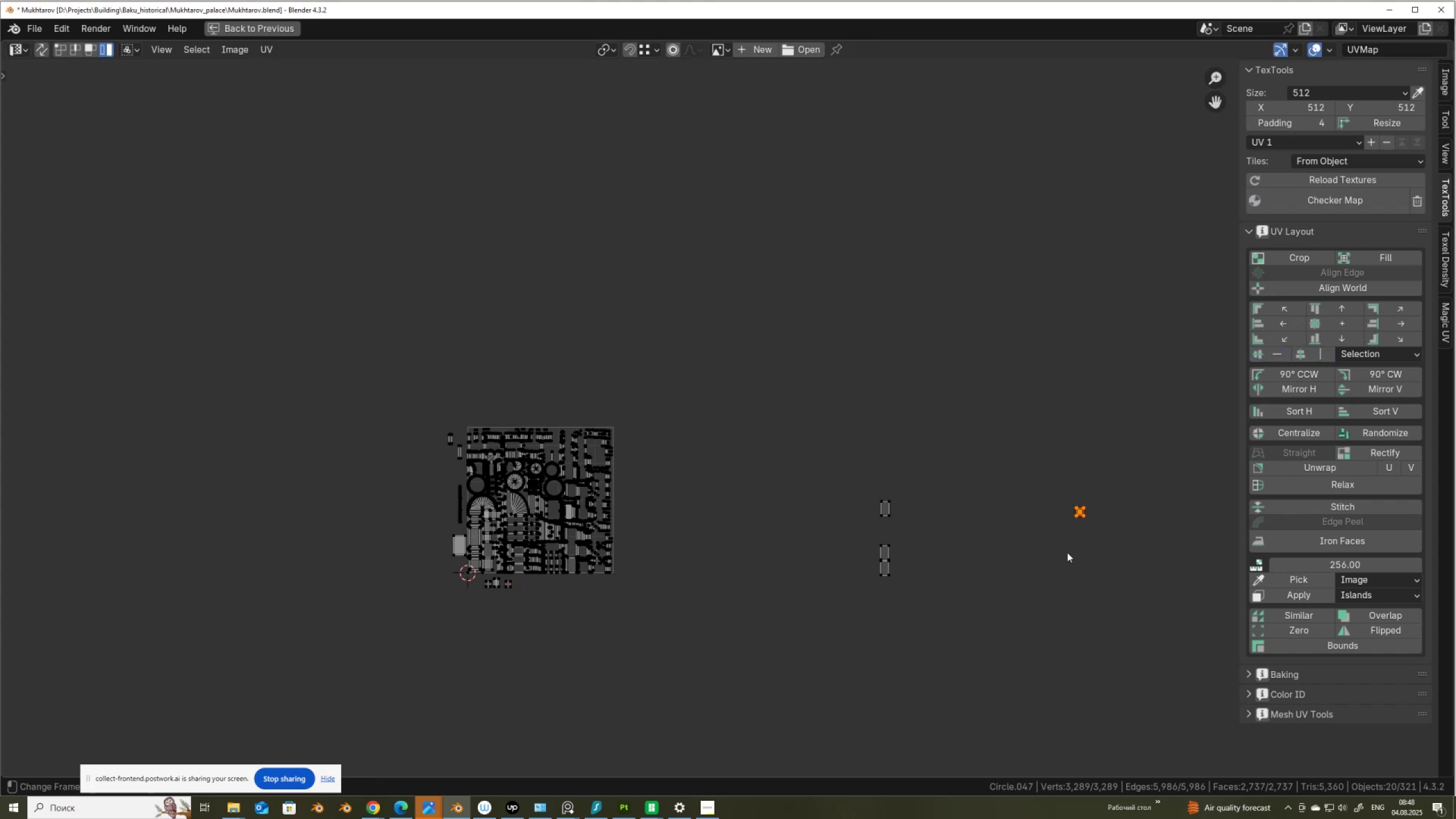 
key(G)
 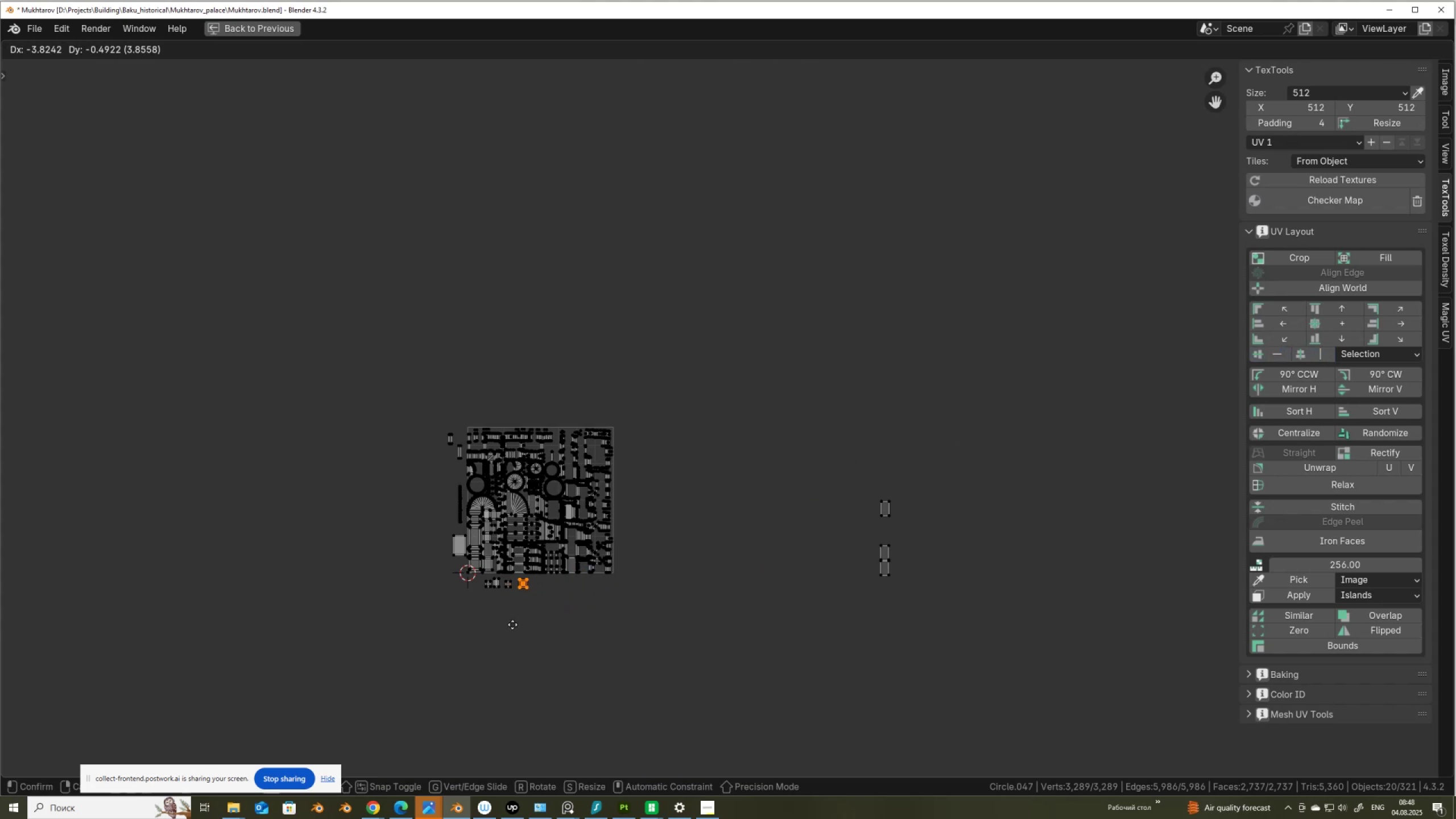 
left_click([512, 624])
 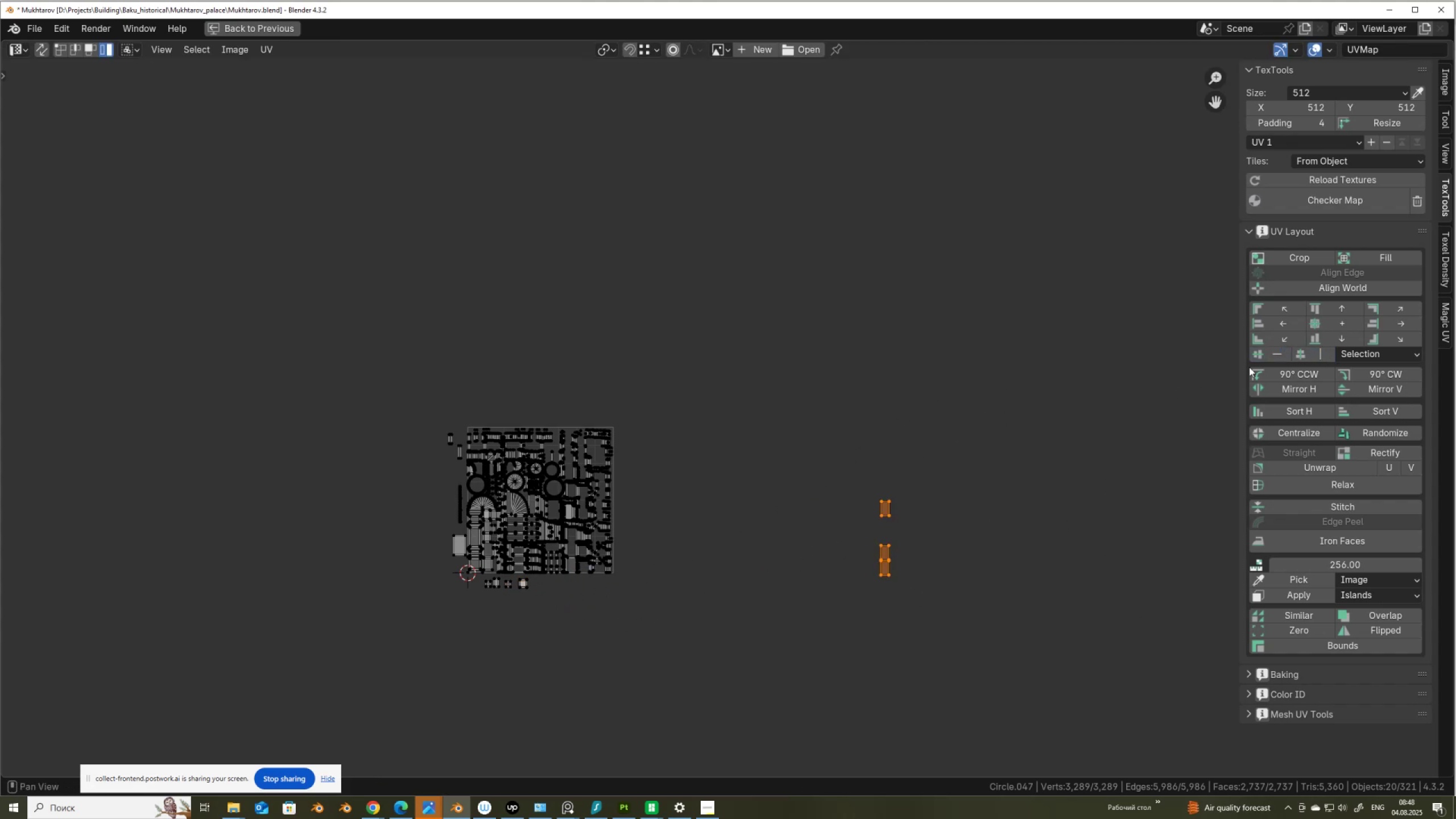 
left_click([1272, 354])
 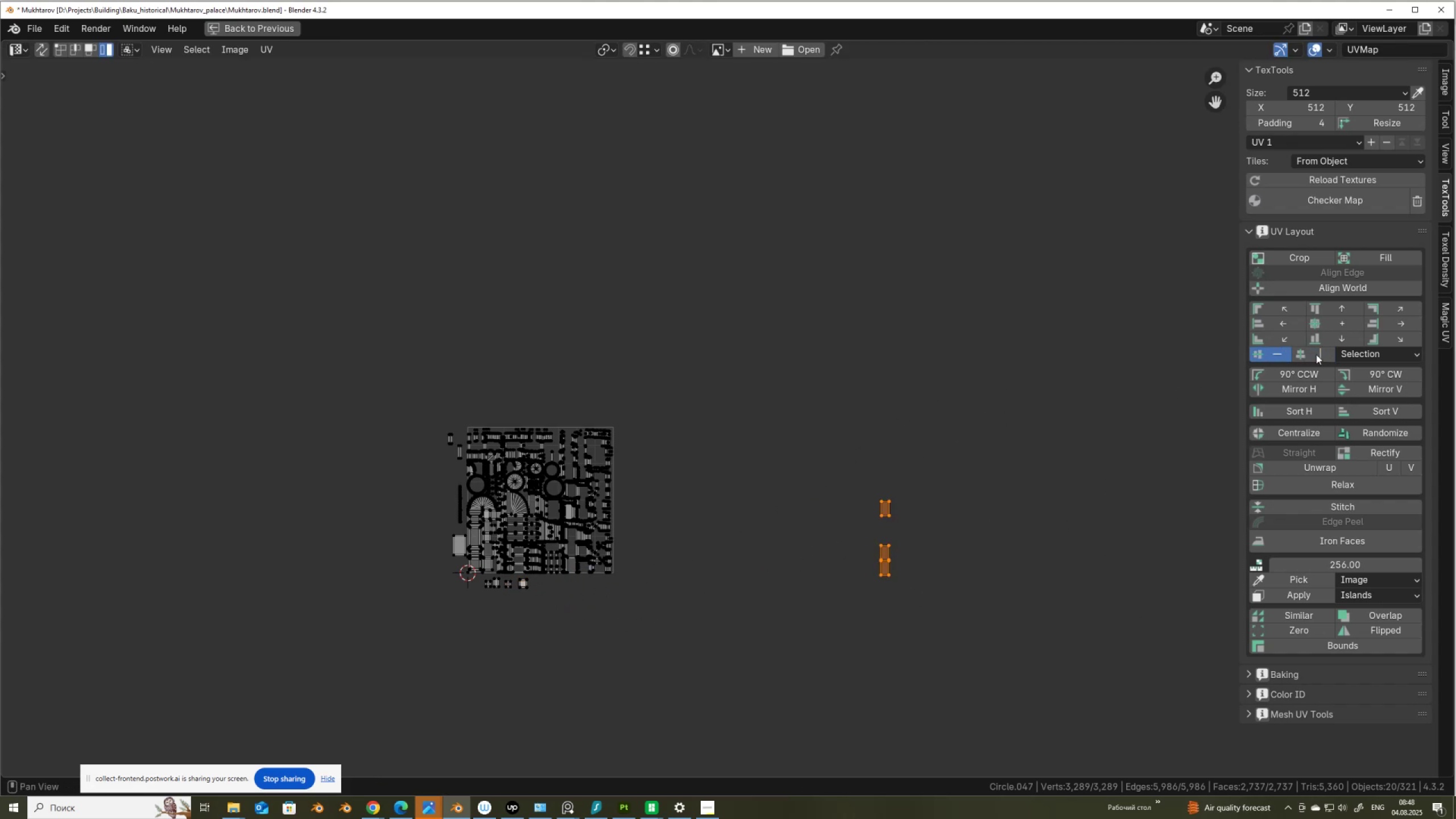 
left_click([1316, 354])
 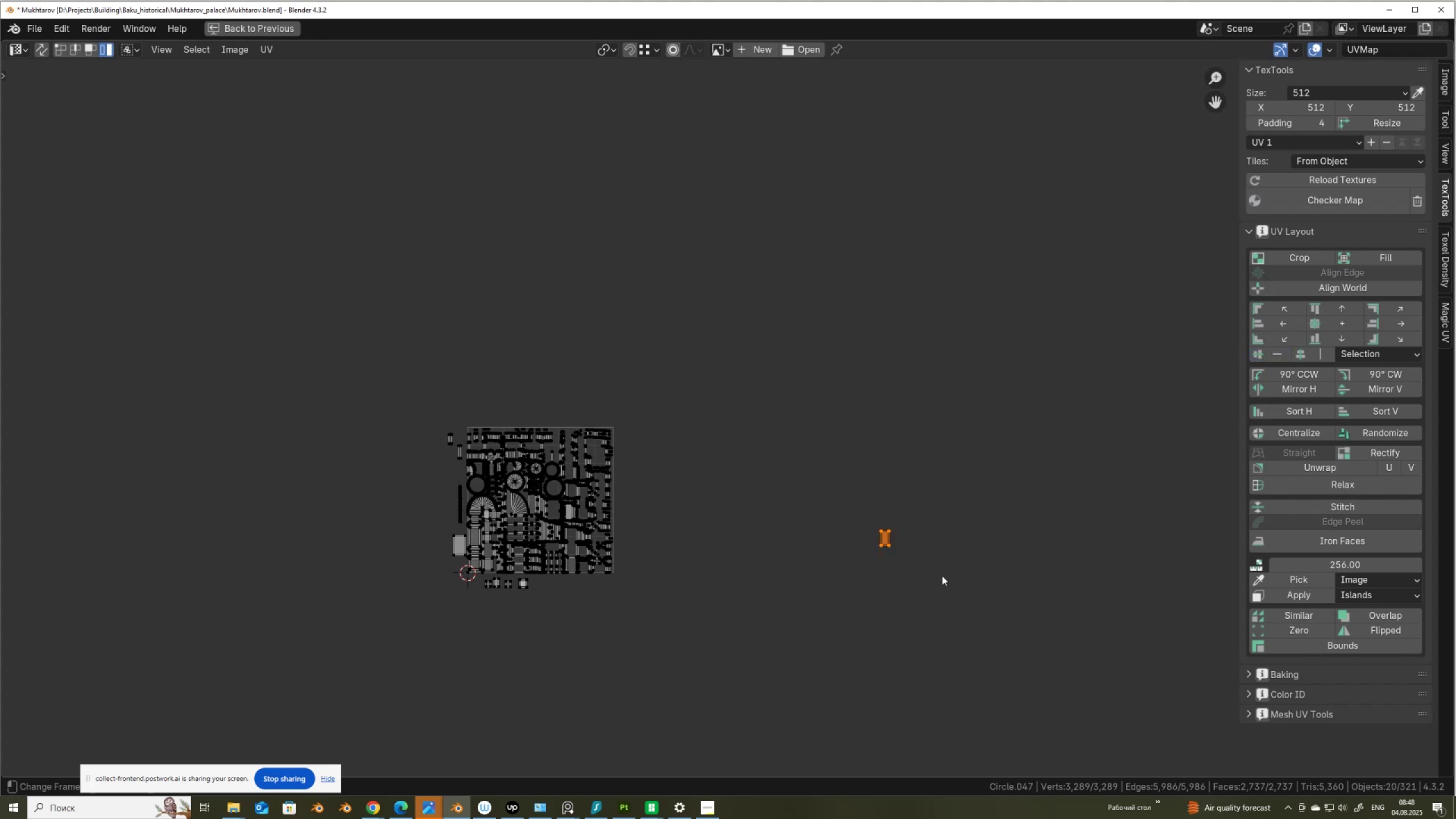 
key(G)
 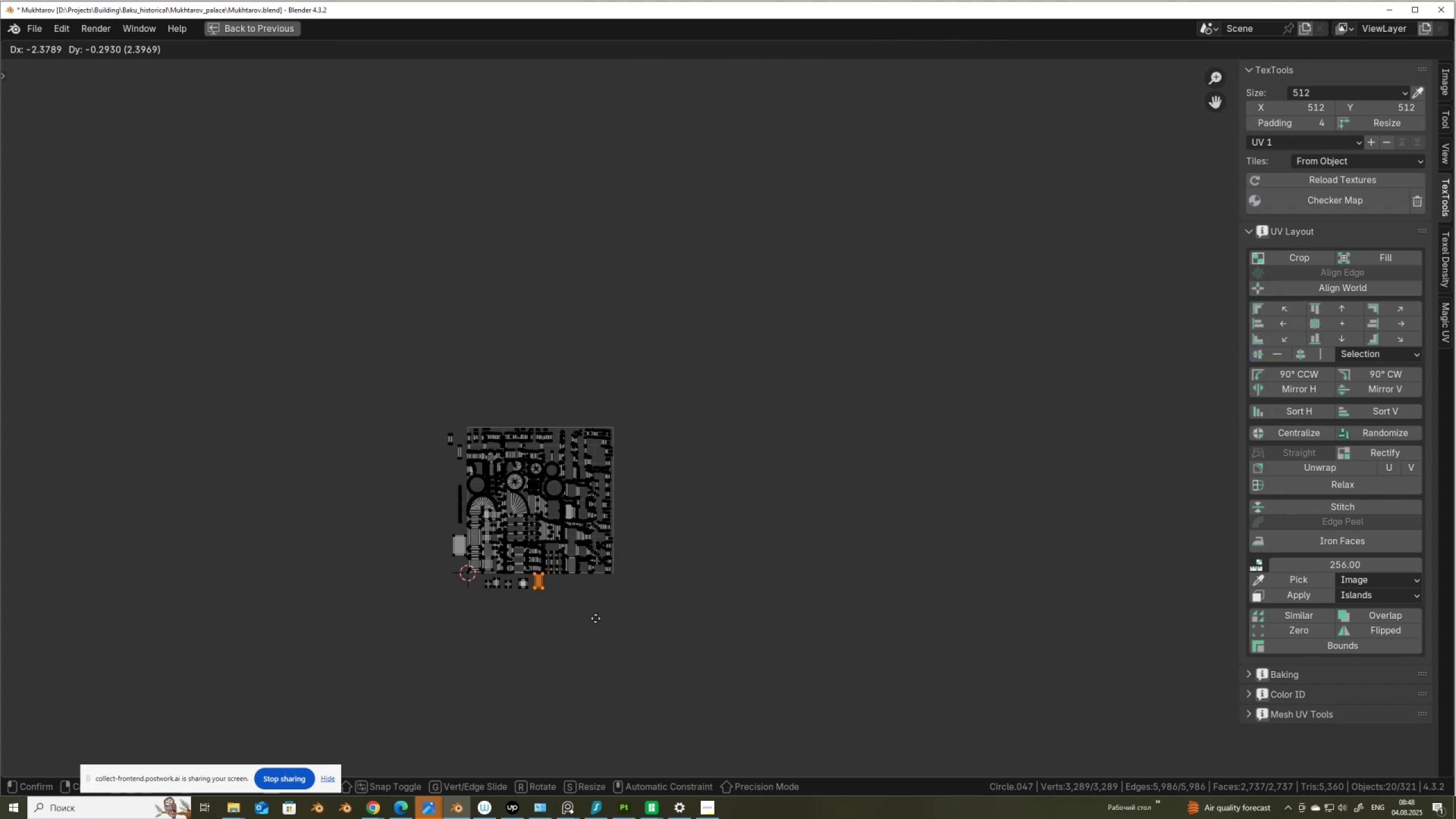 
left_click([595, 618])
 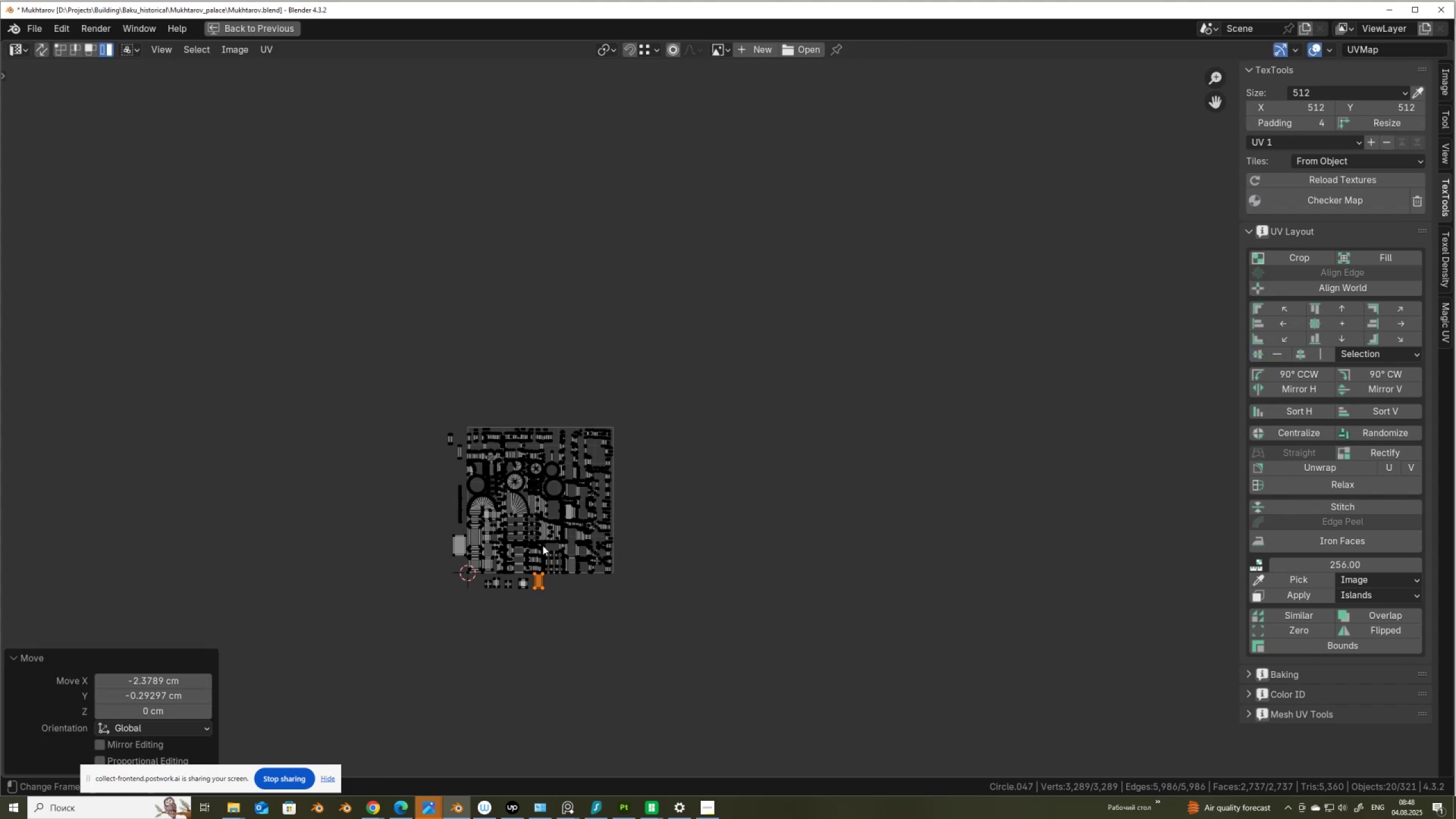 
scroll: coordinate [770, 448], scroll_direction: up, amount: 9.0
 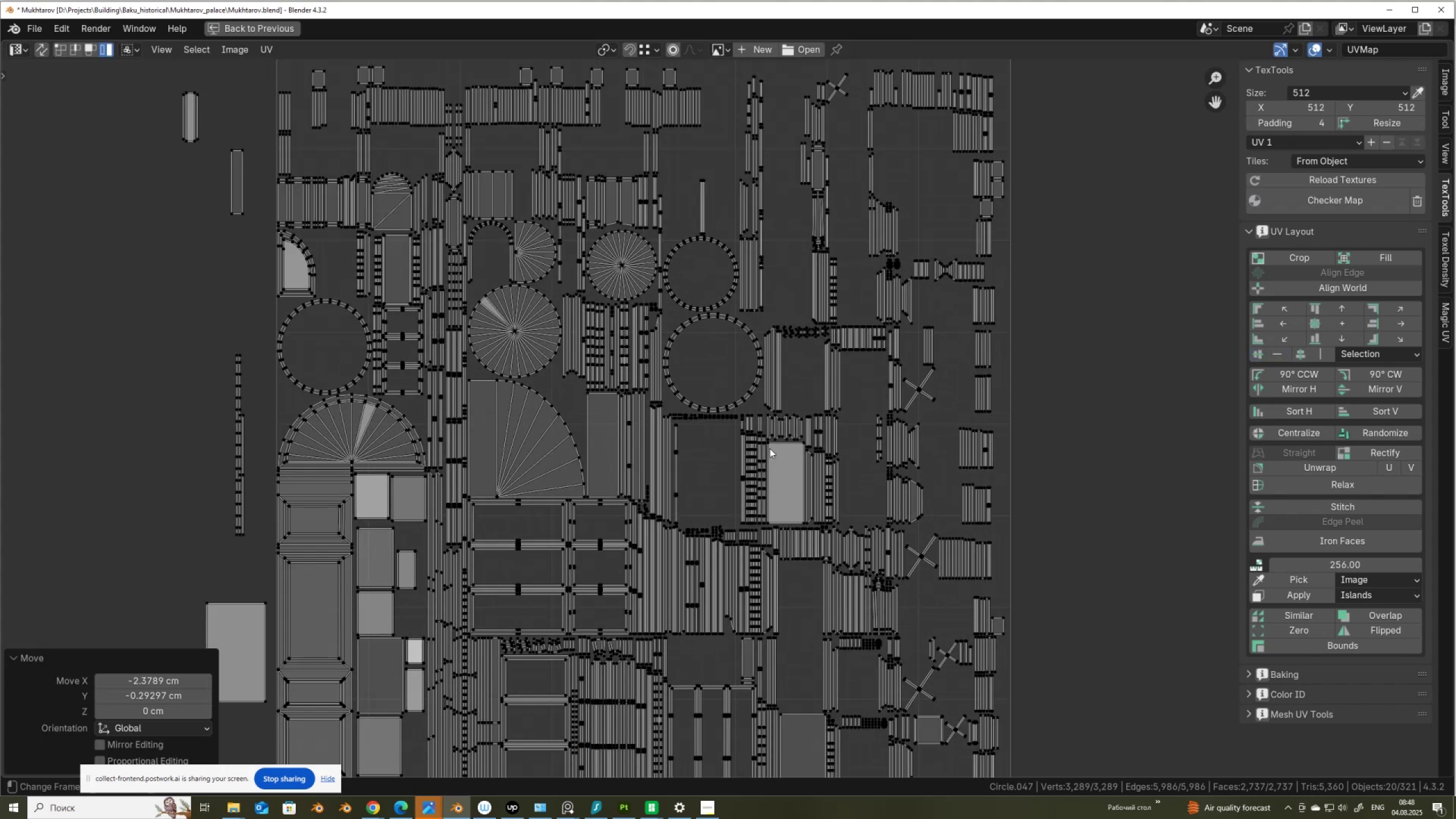 
scroll: coordinate [770, 448], scroll_direction: down, amount: 1.0
 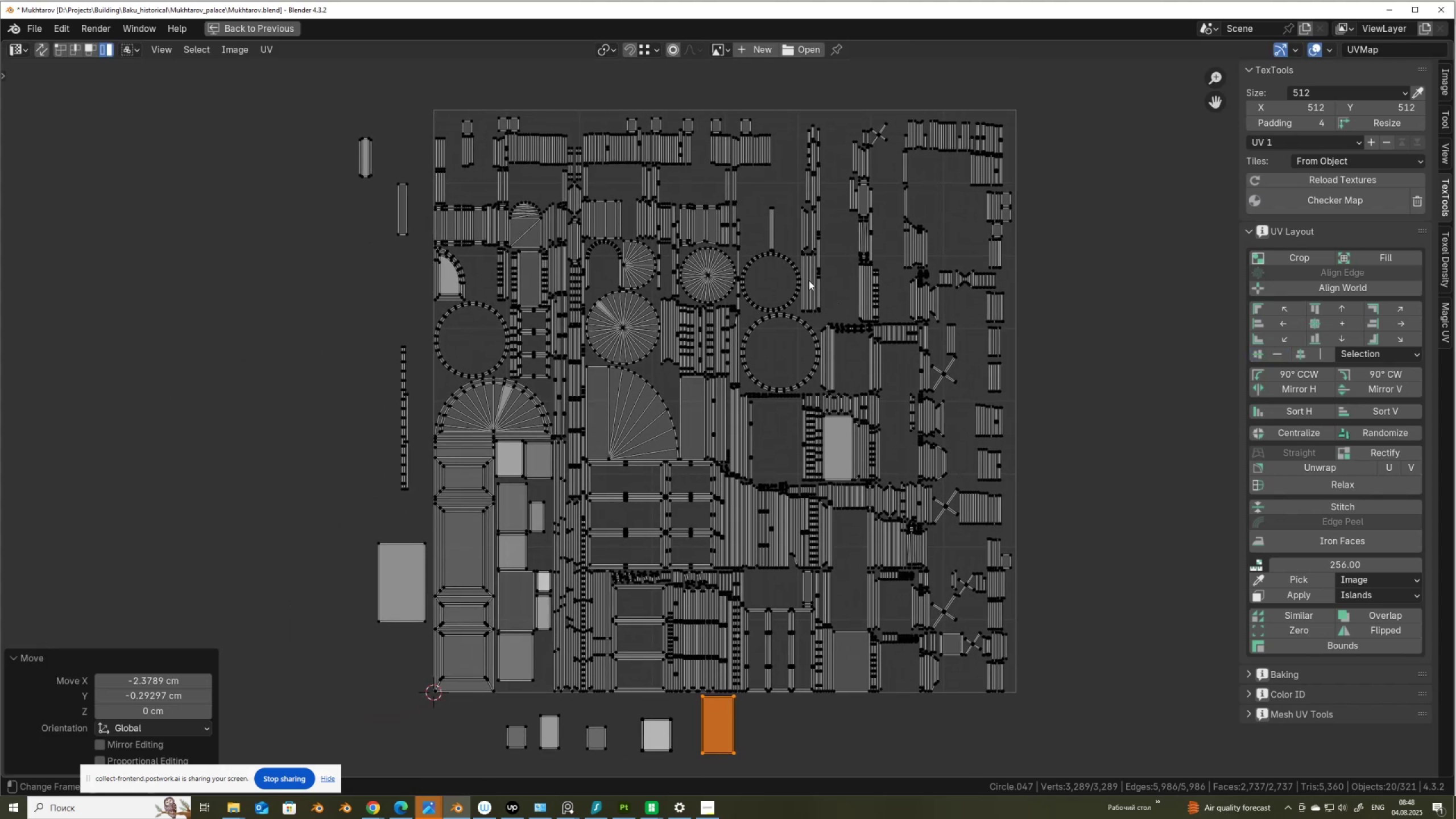 
left_click([643, 336])
 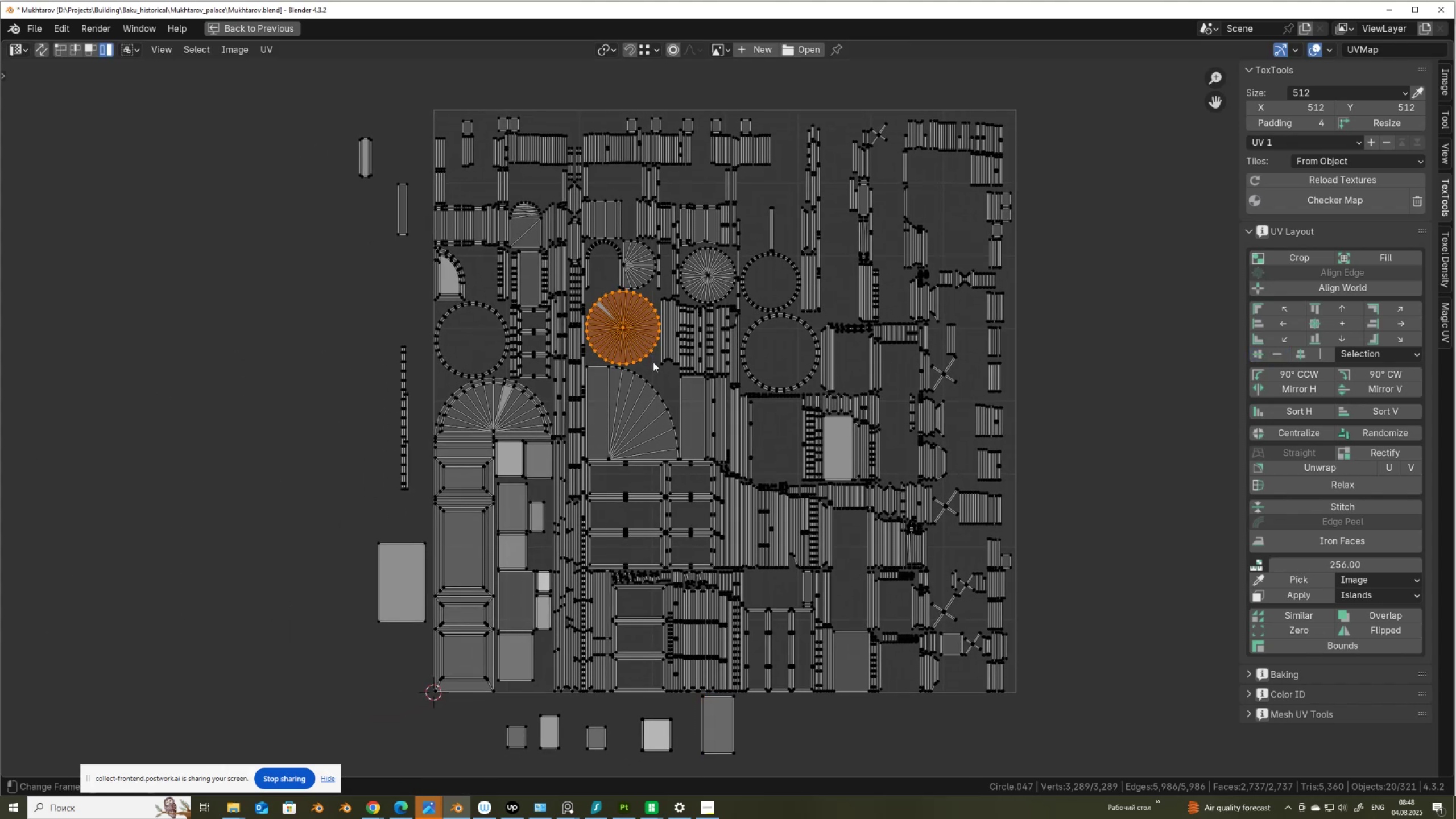 
key(G)
 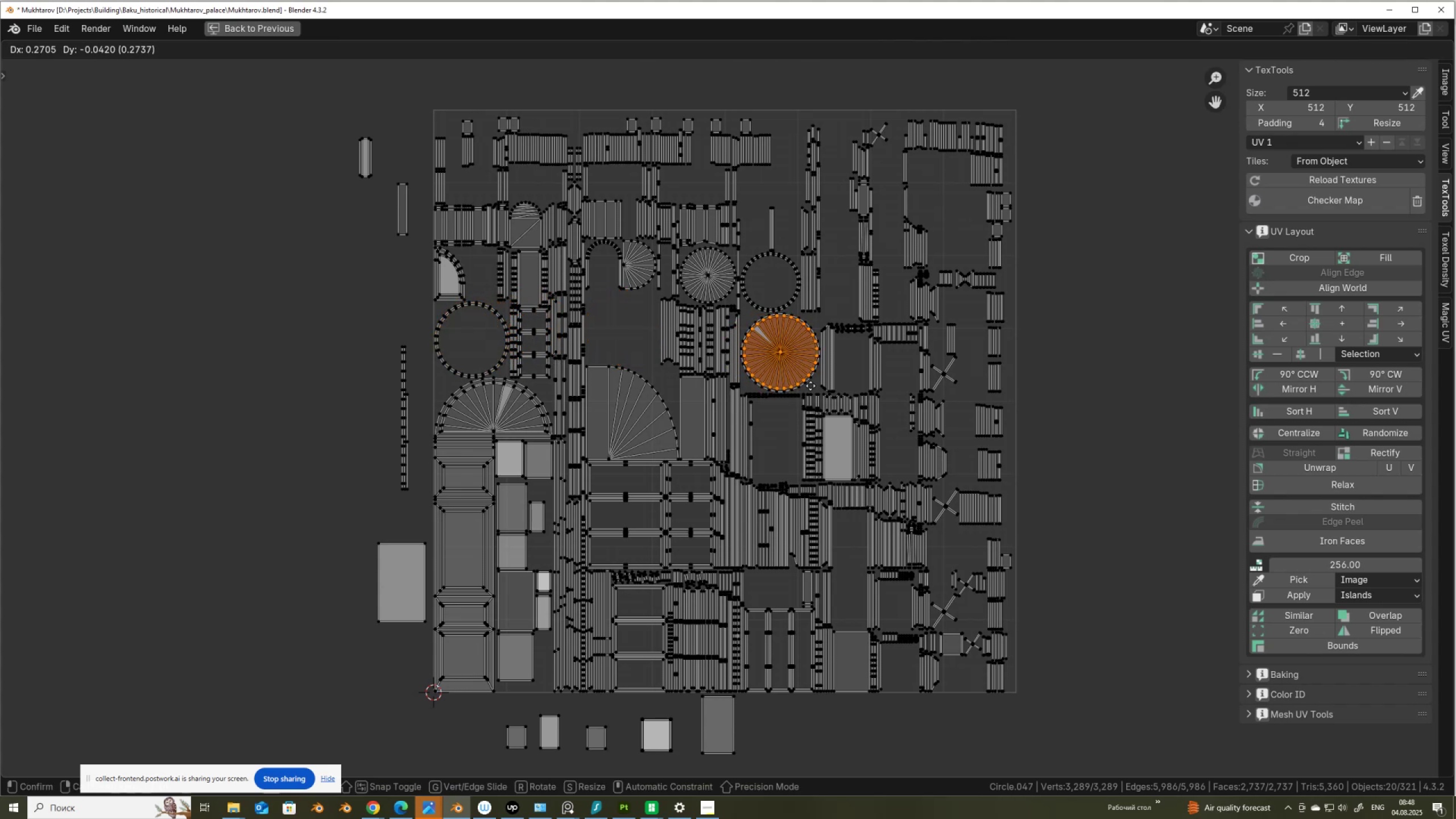 
left_click([810, 386])
 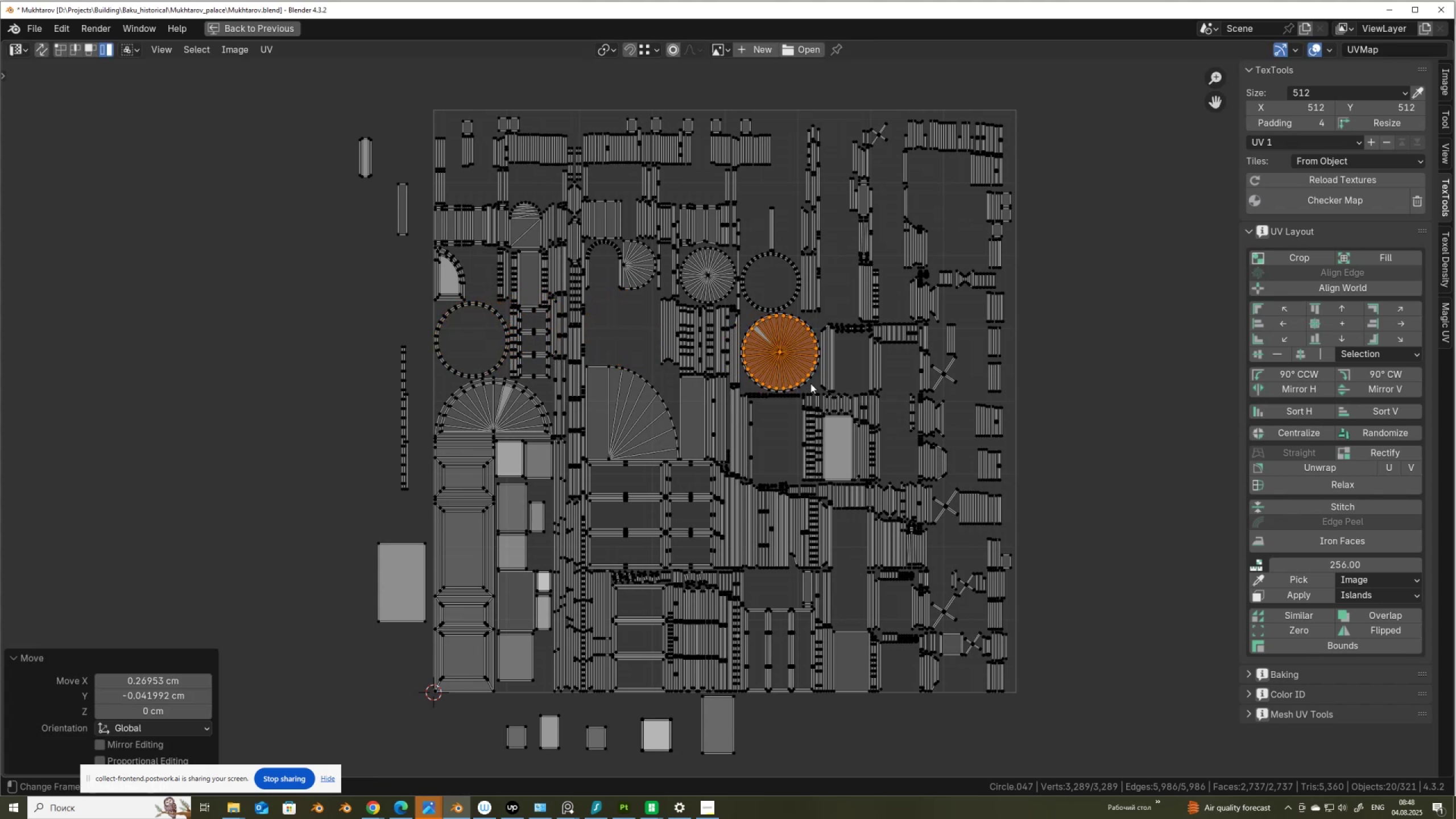 
scroll: coordinate [720, 400], scroll_direction: up, amount: 4.0
 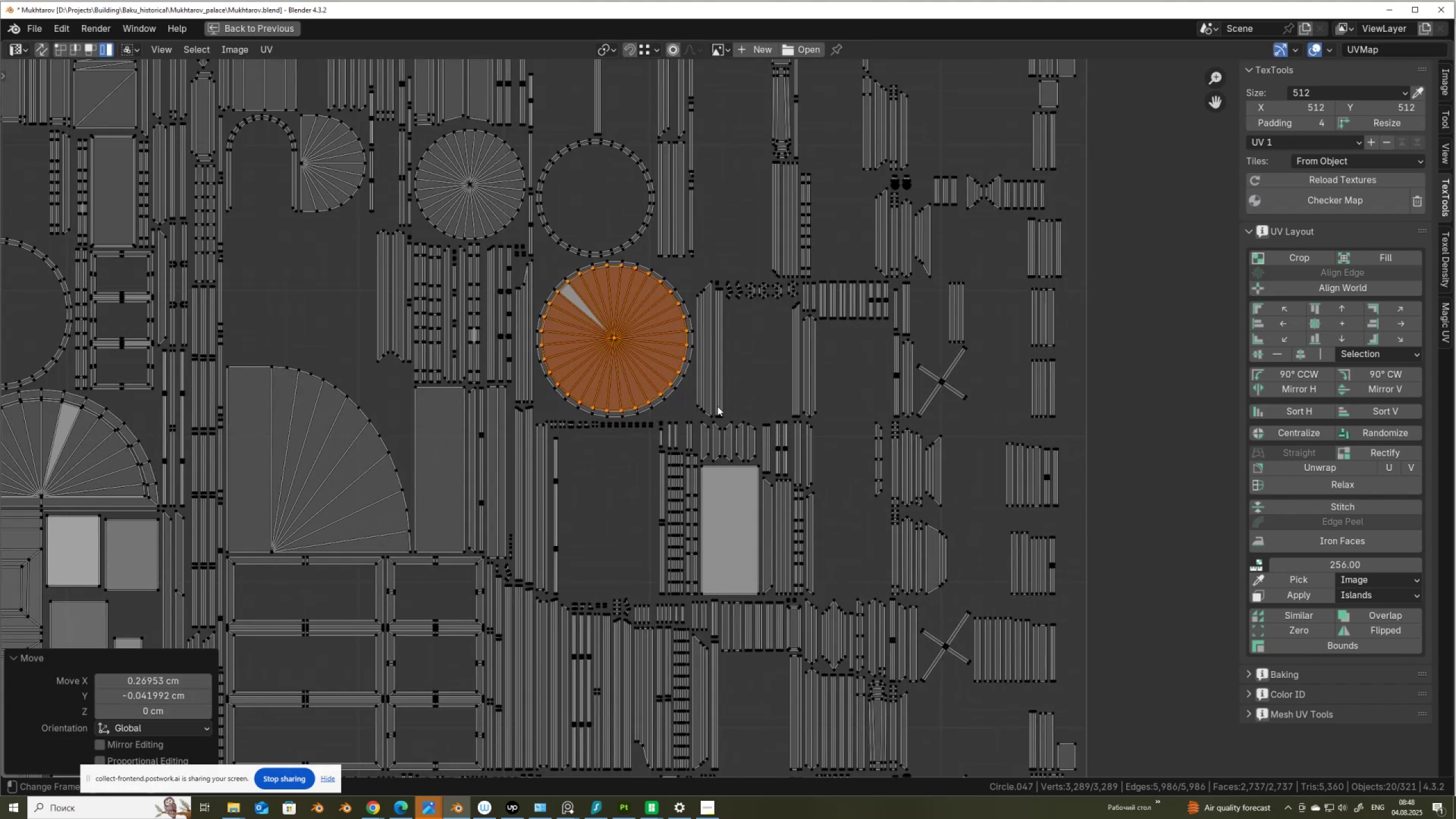 
key(S)
 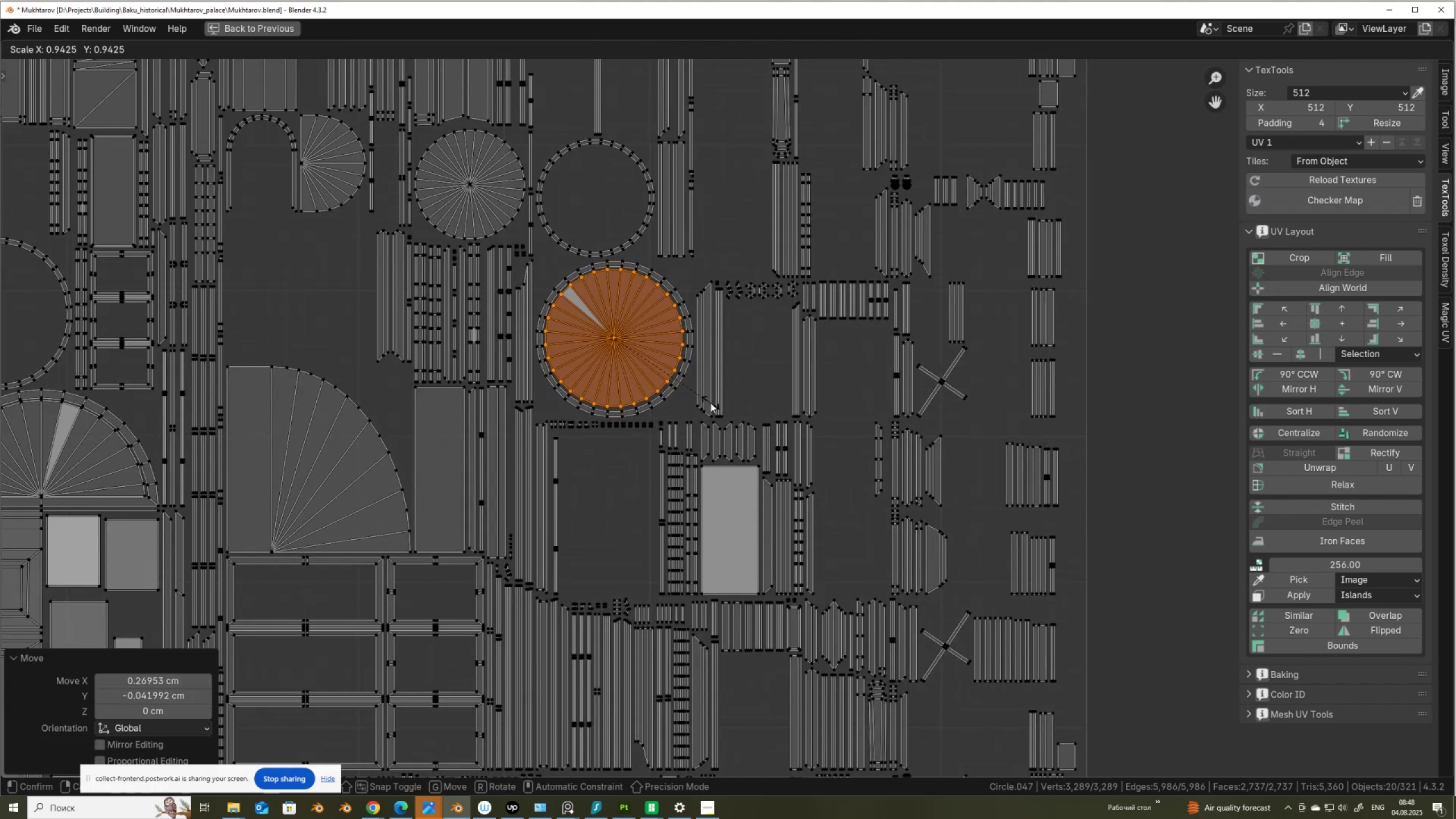 
left_click([710, 403])
 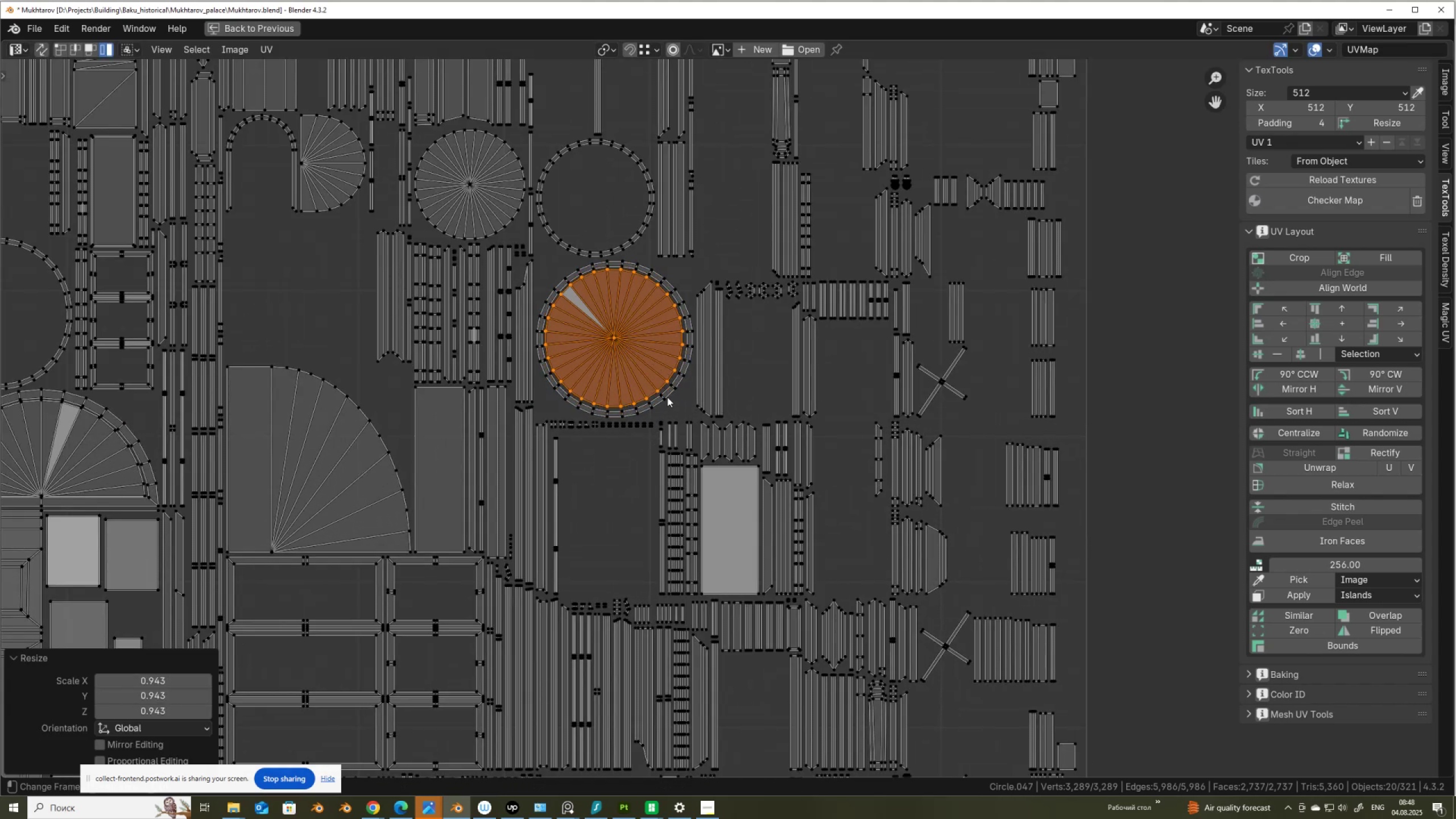 
key(G)
 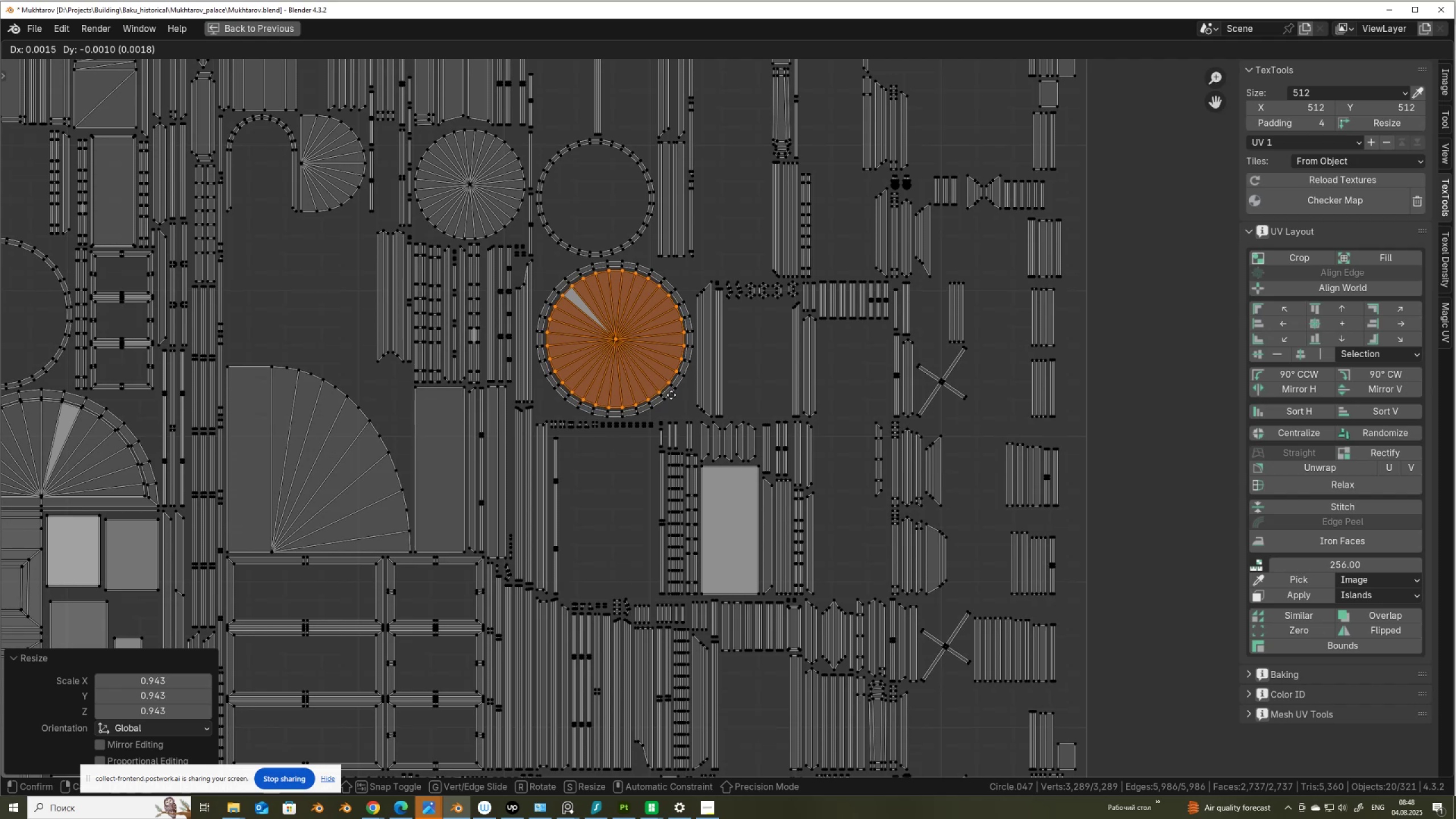 
left_click([671, 394])
 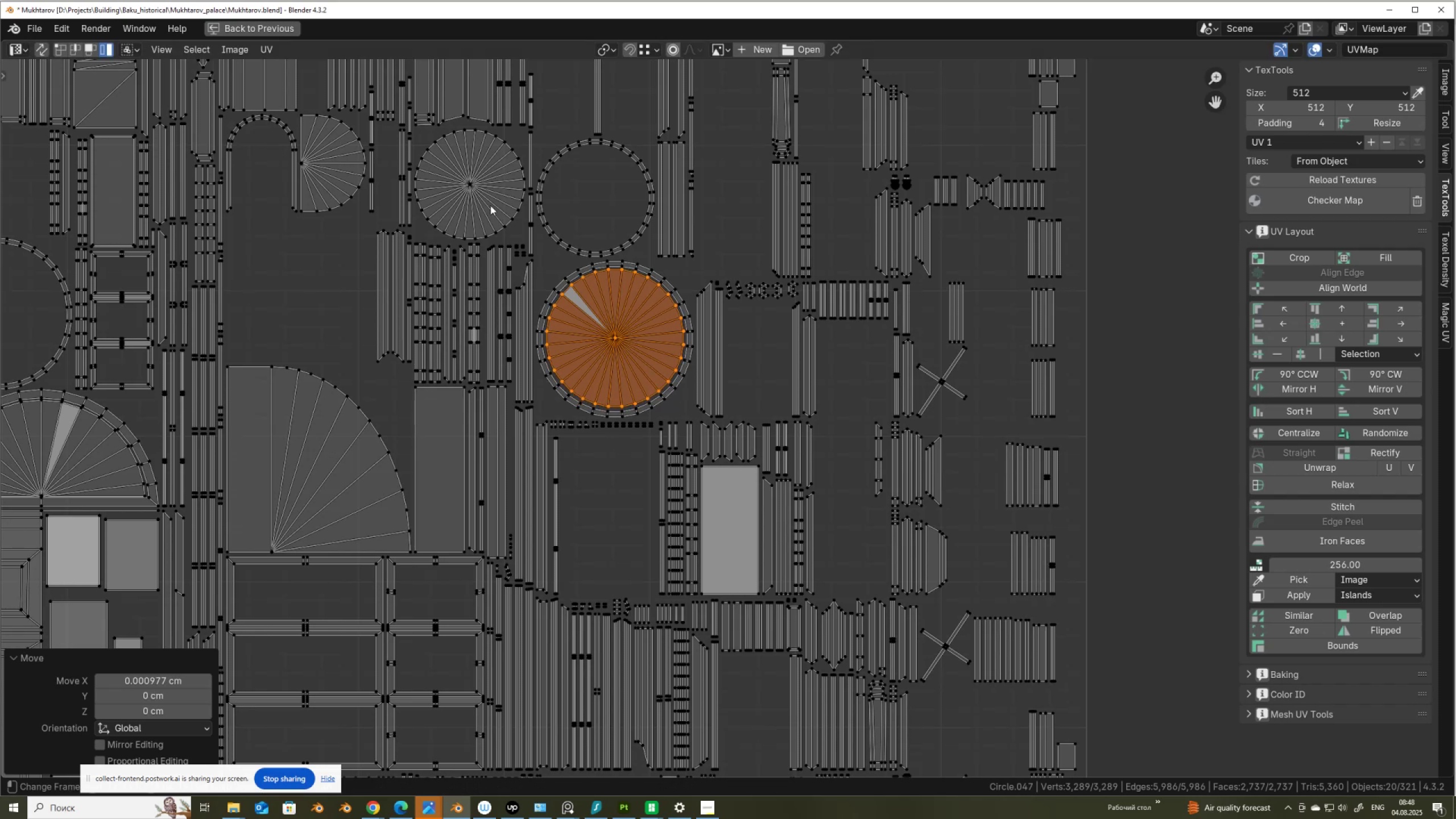 
left_click([490, 205])
 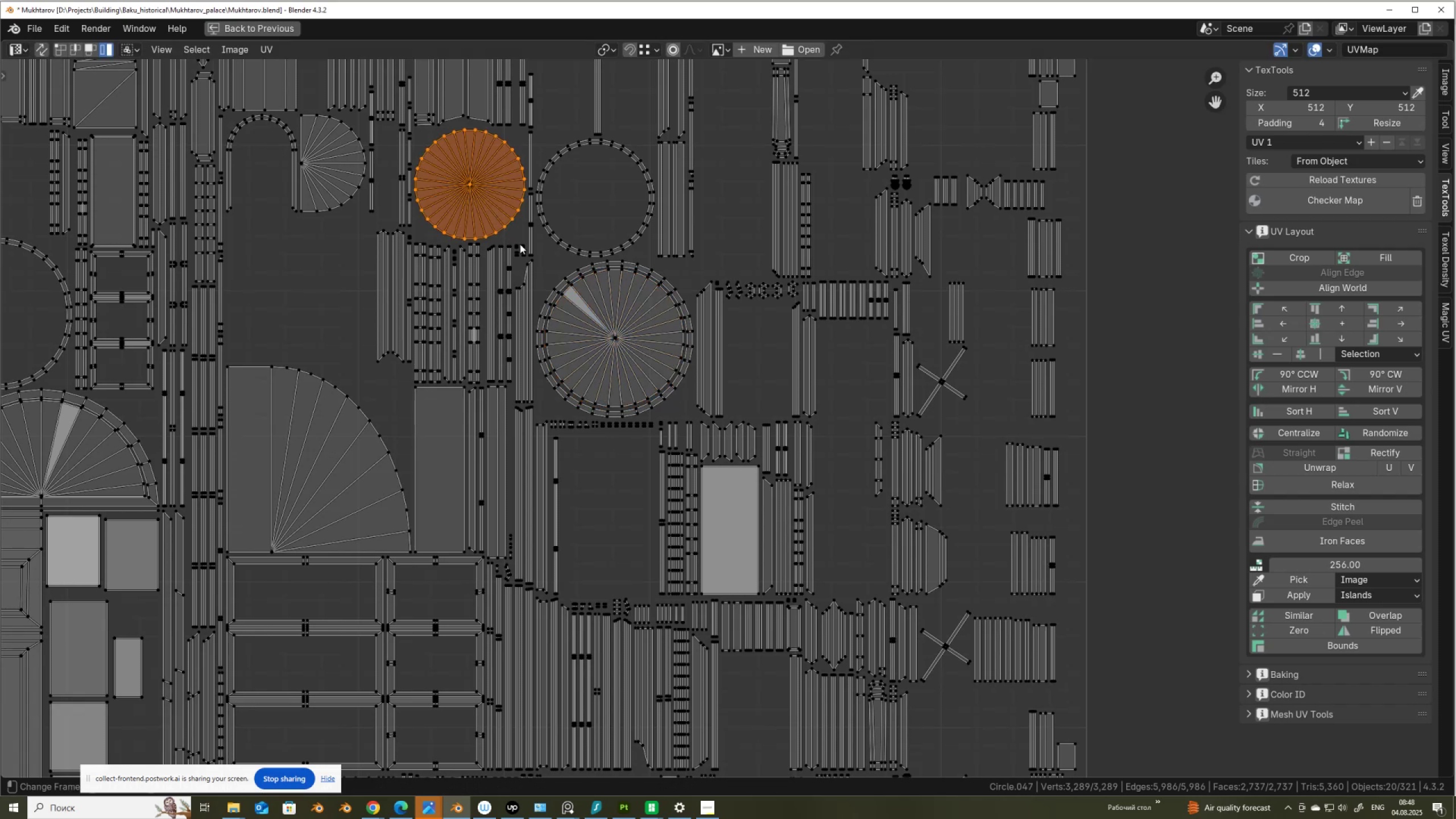 
key(G)
 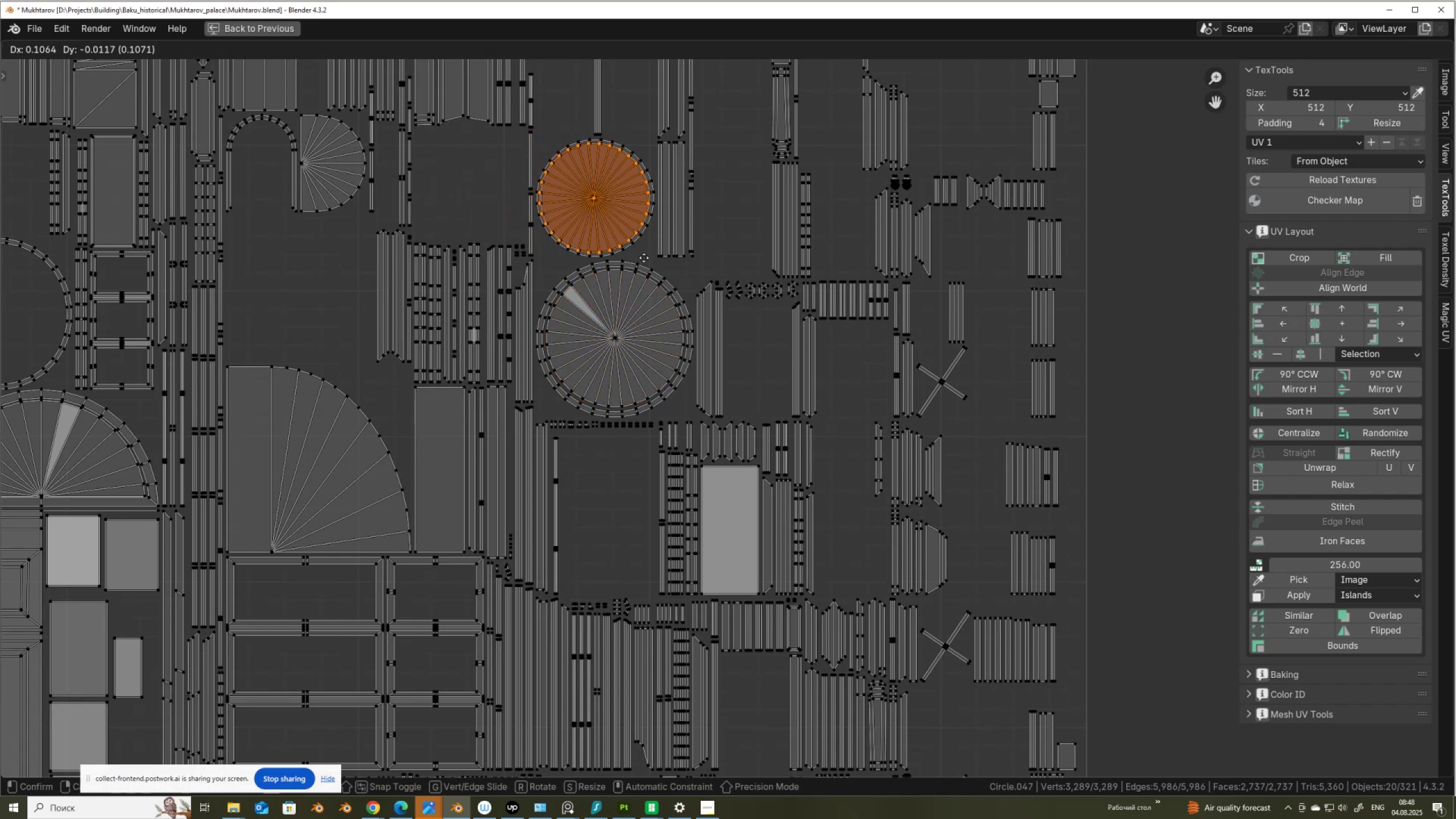 
left_click([645, 258])
 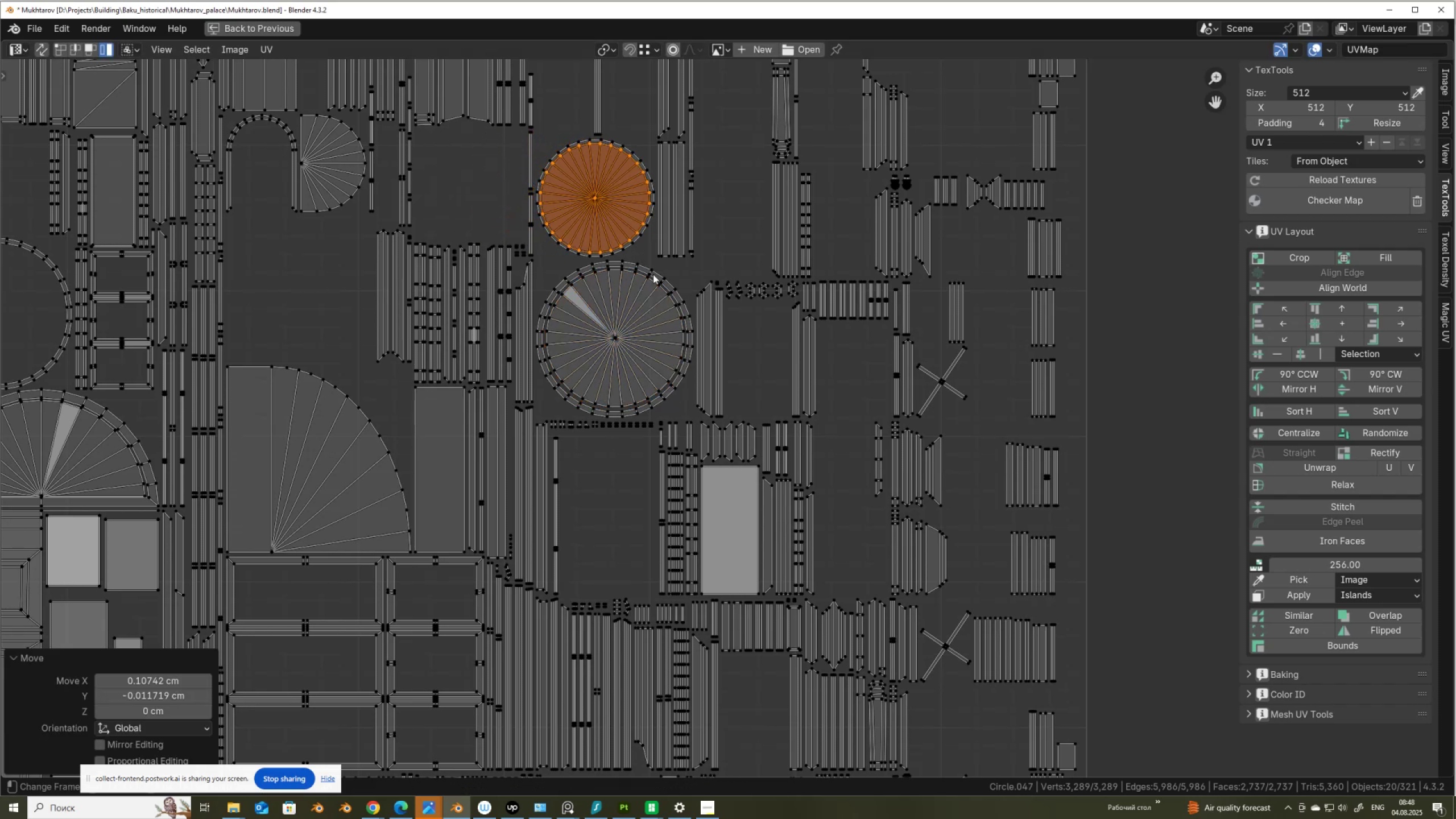 
key(S)
 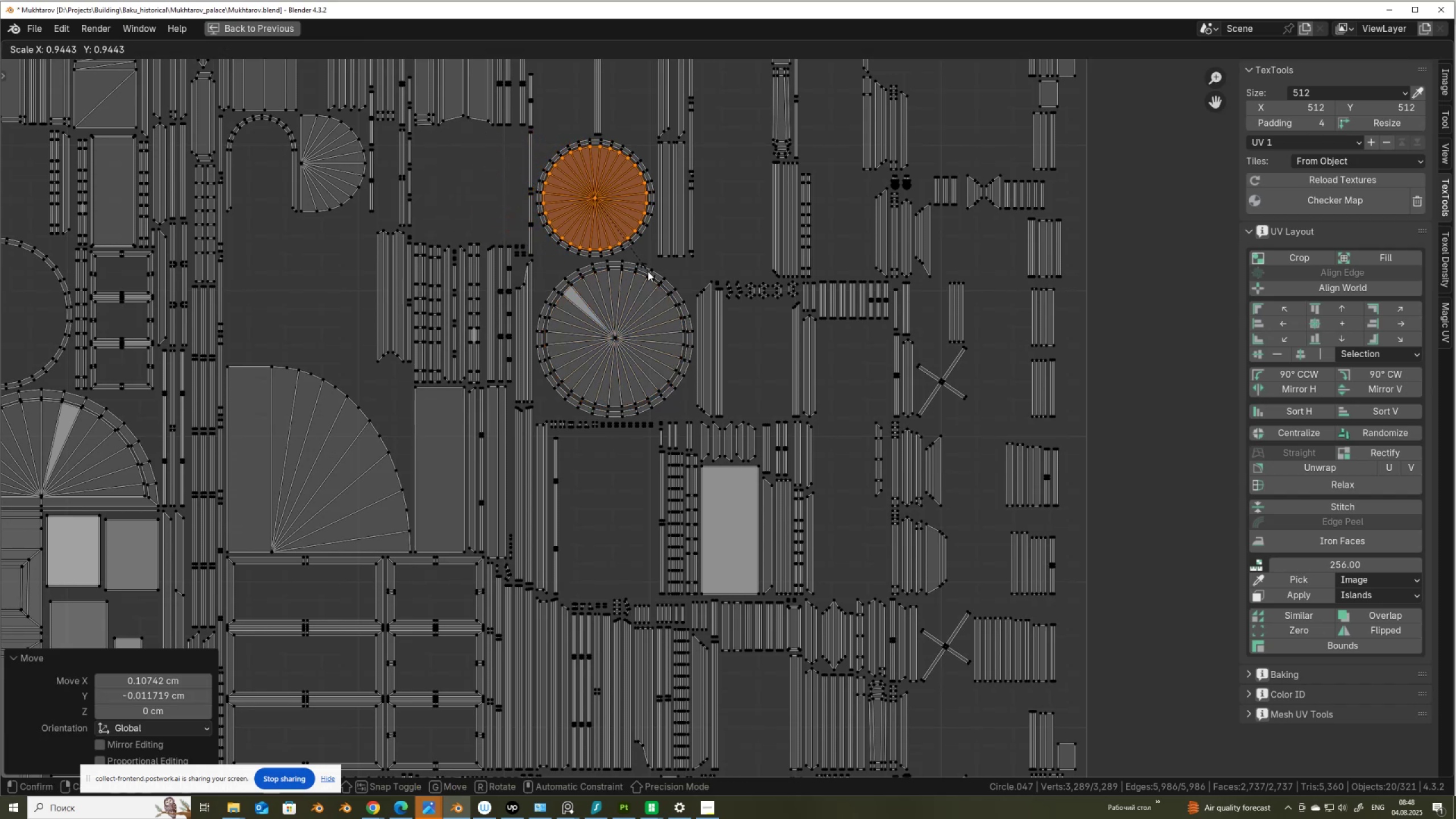 
left_click([648, 271])
 